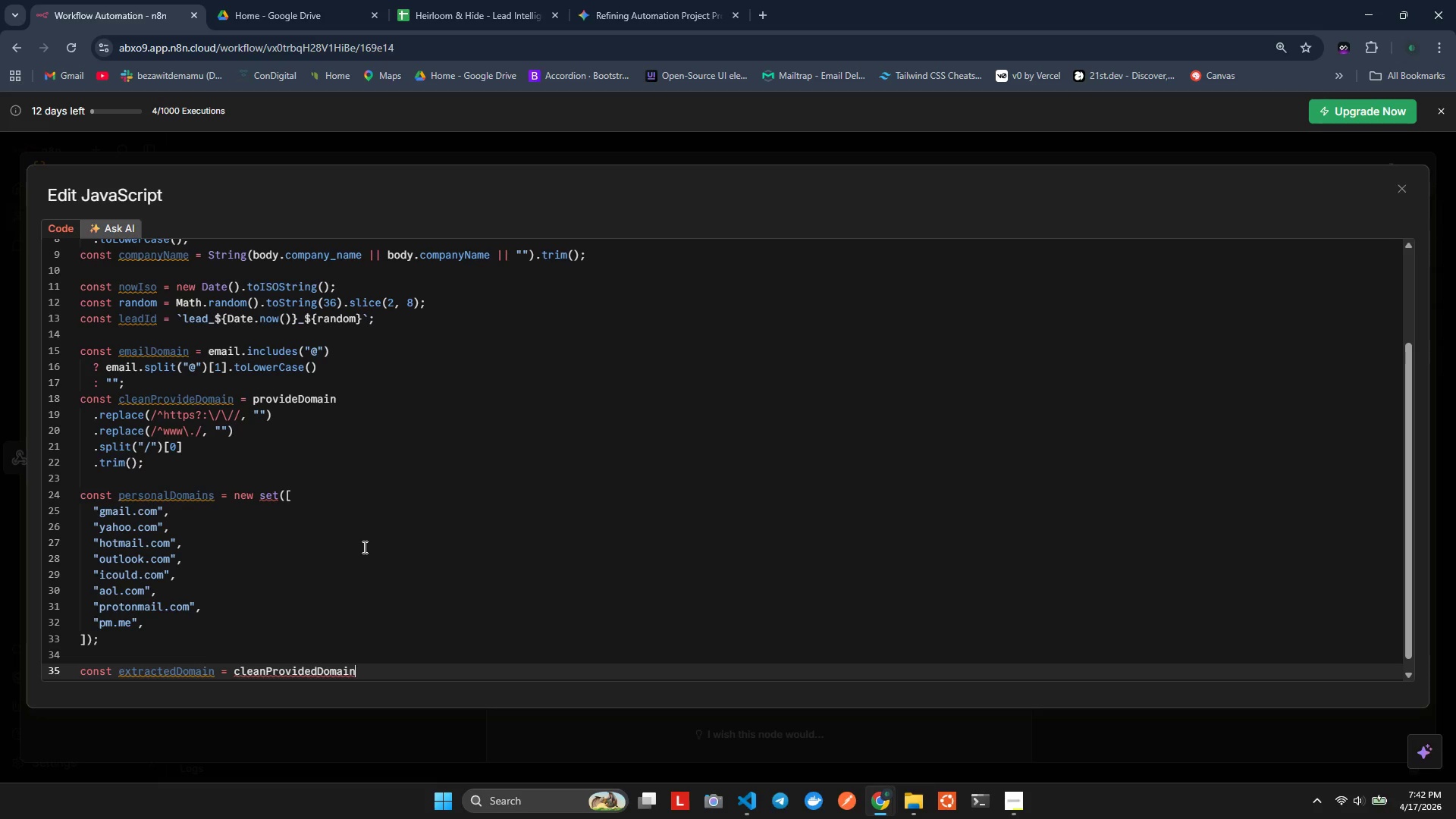 
key(ArrowUp)
 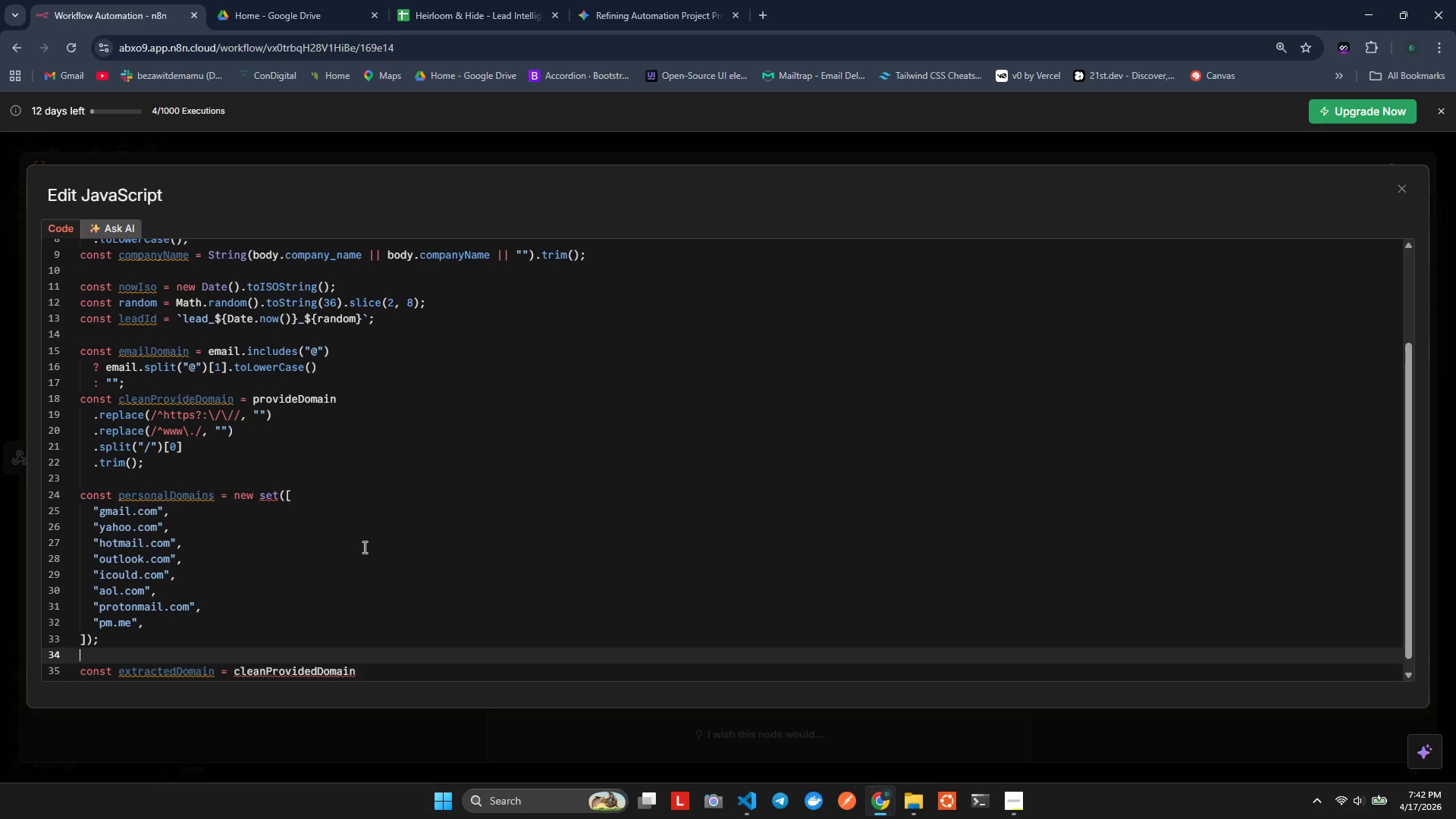 
key(ArrowUp)
 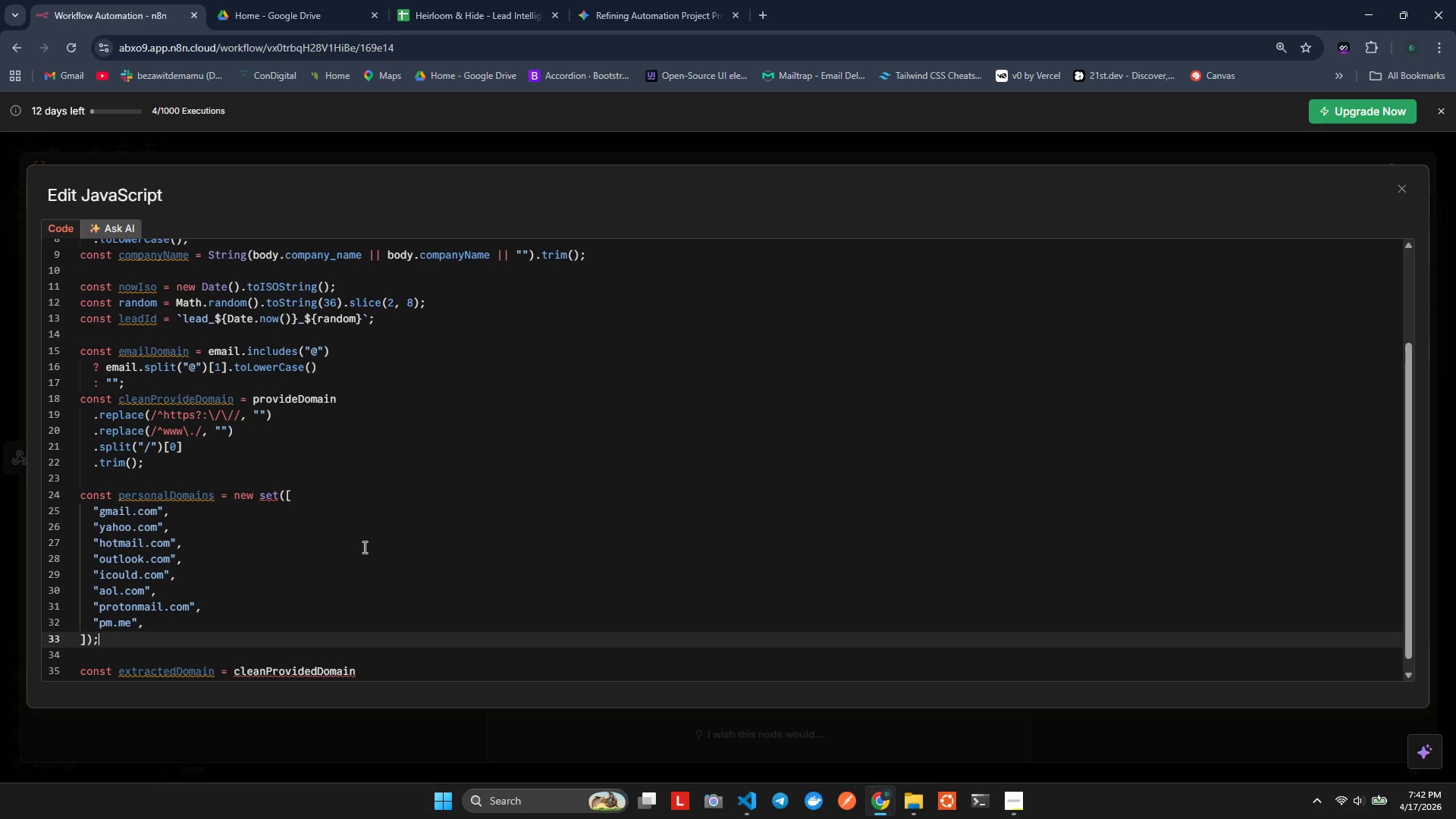 
hold_key(key=ArrowUp, duration=0.86)
 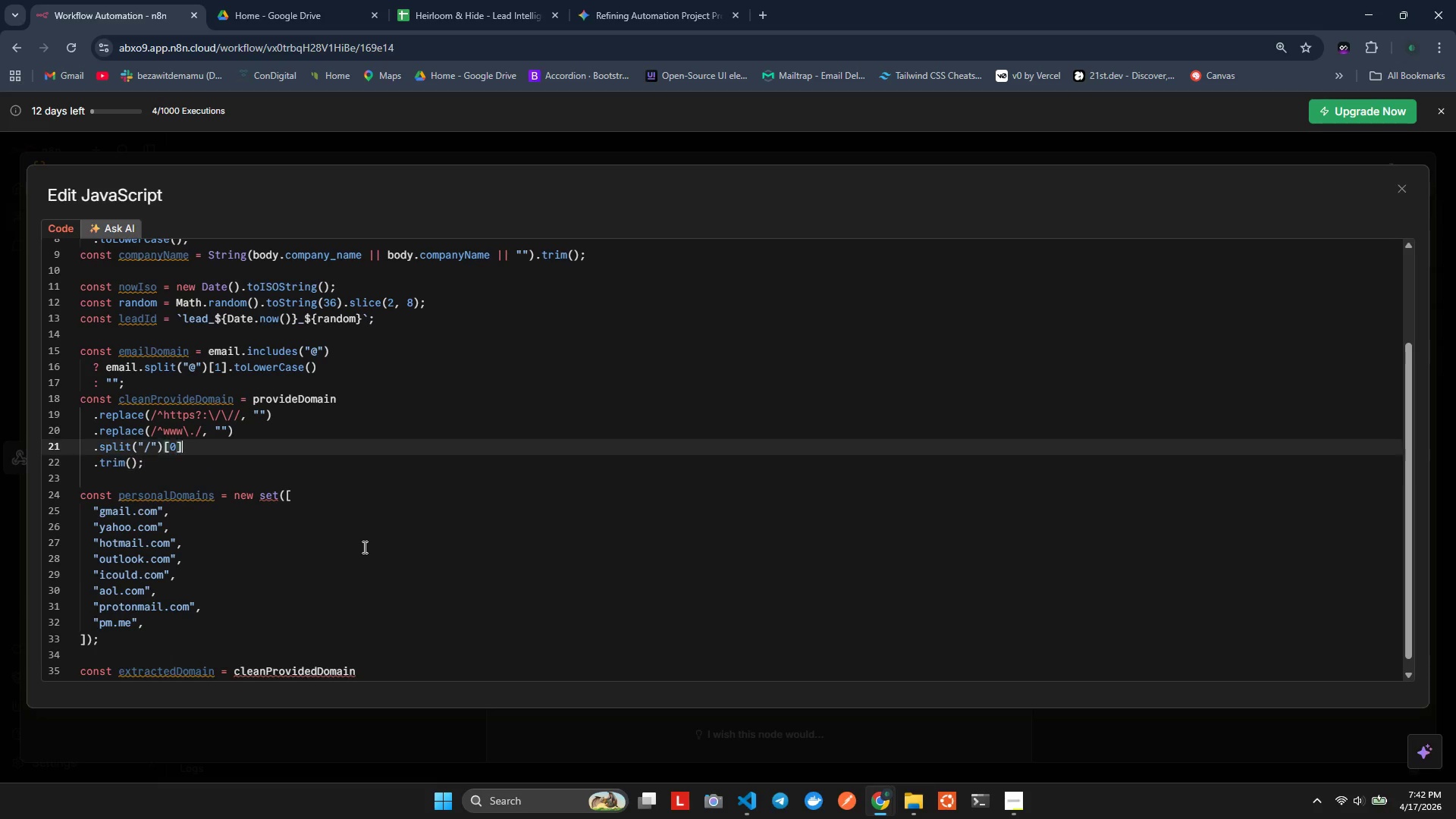 
key(ArrowUp)
 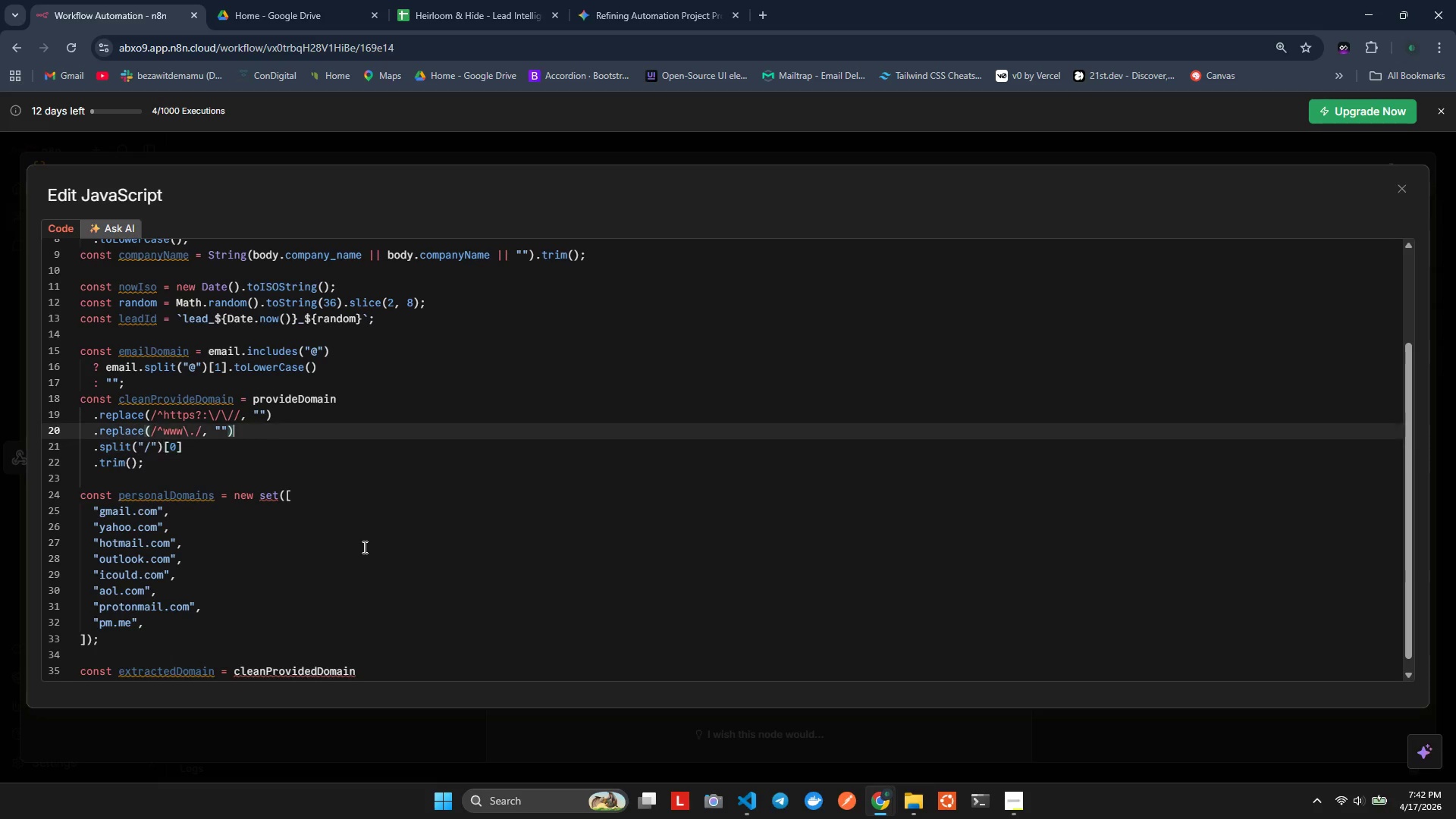 
key(ArrowUp)
 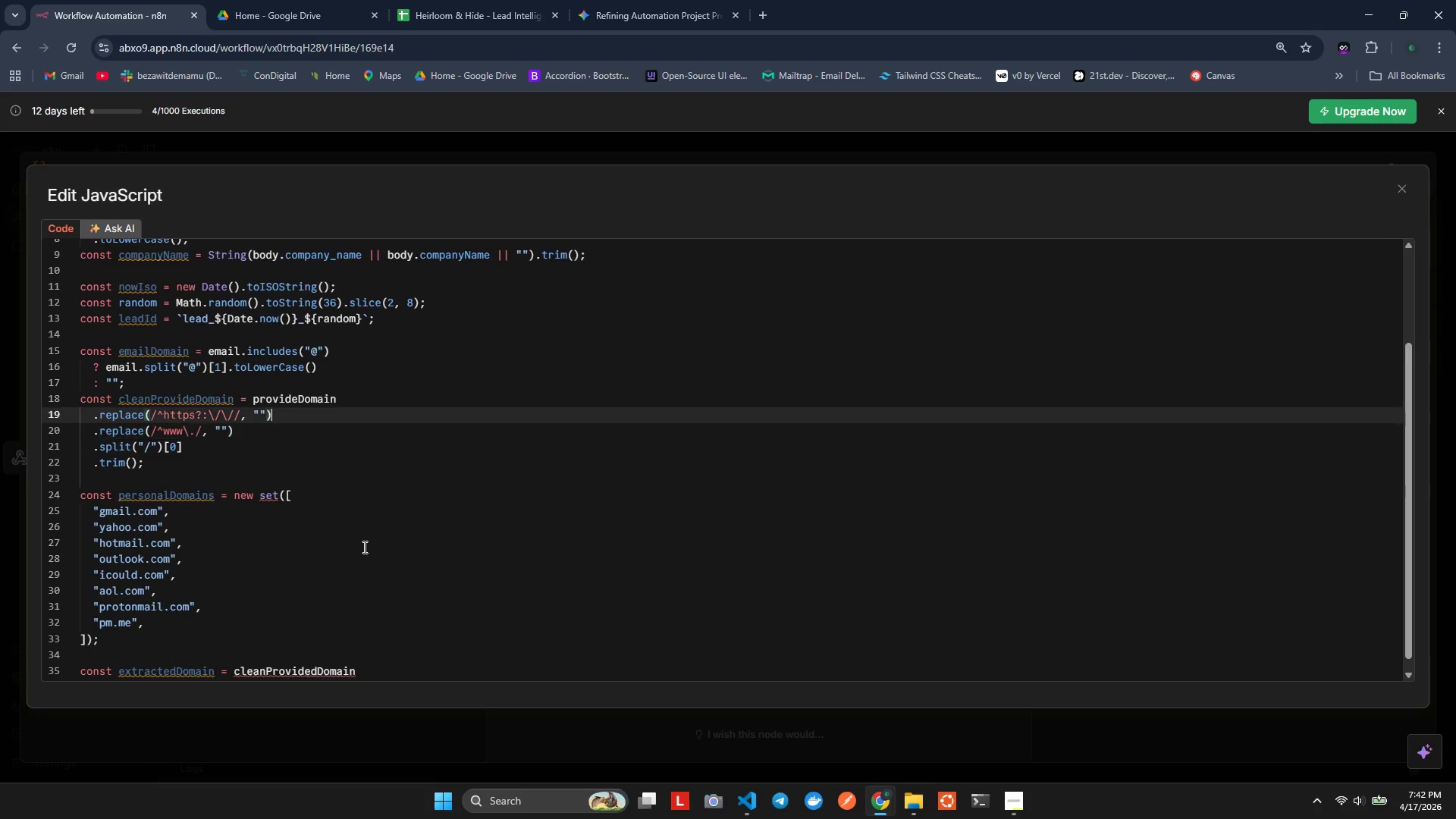 
key(ArrowUp)
 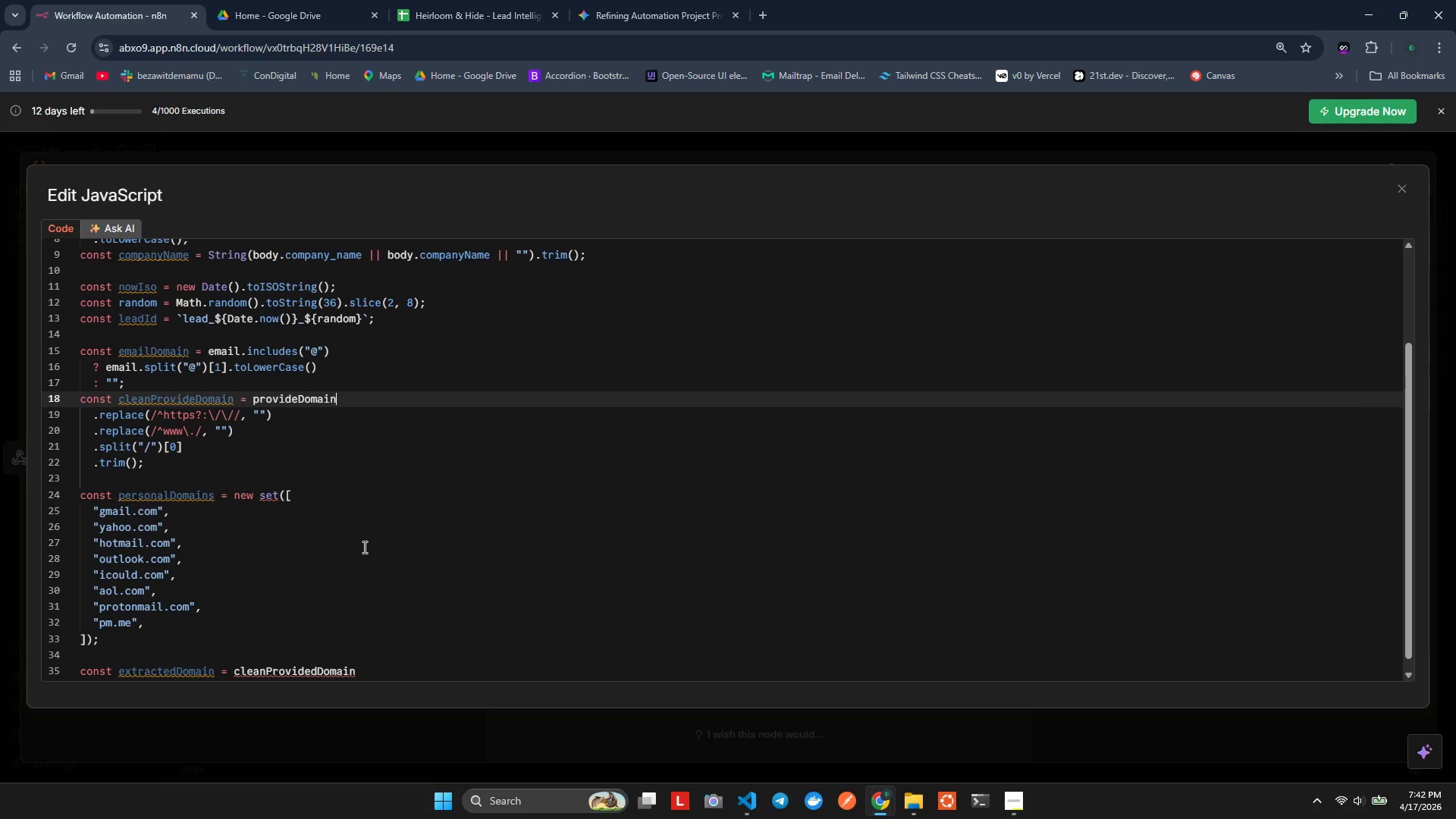 
key(ArrowUp)
 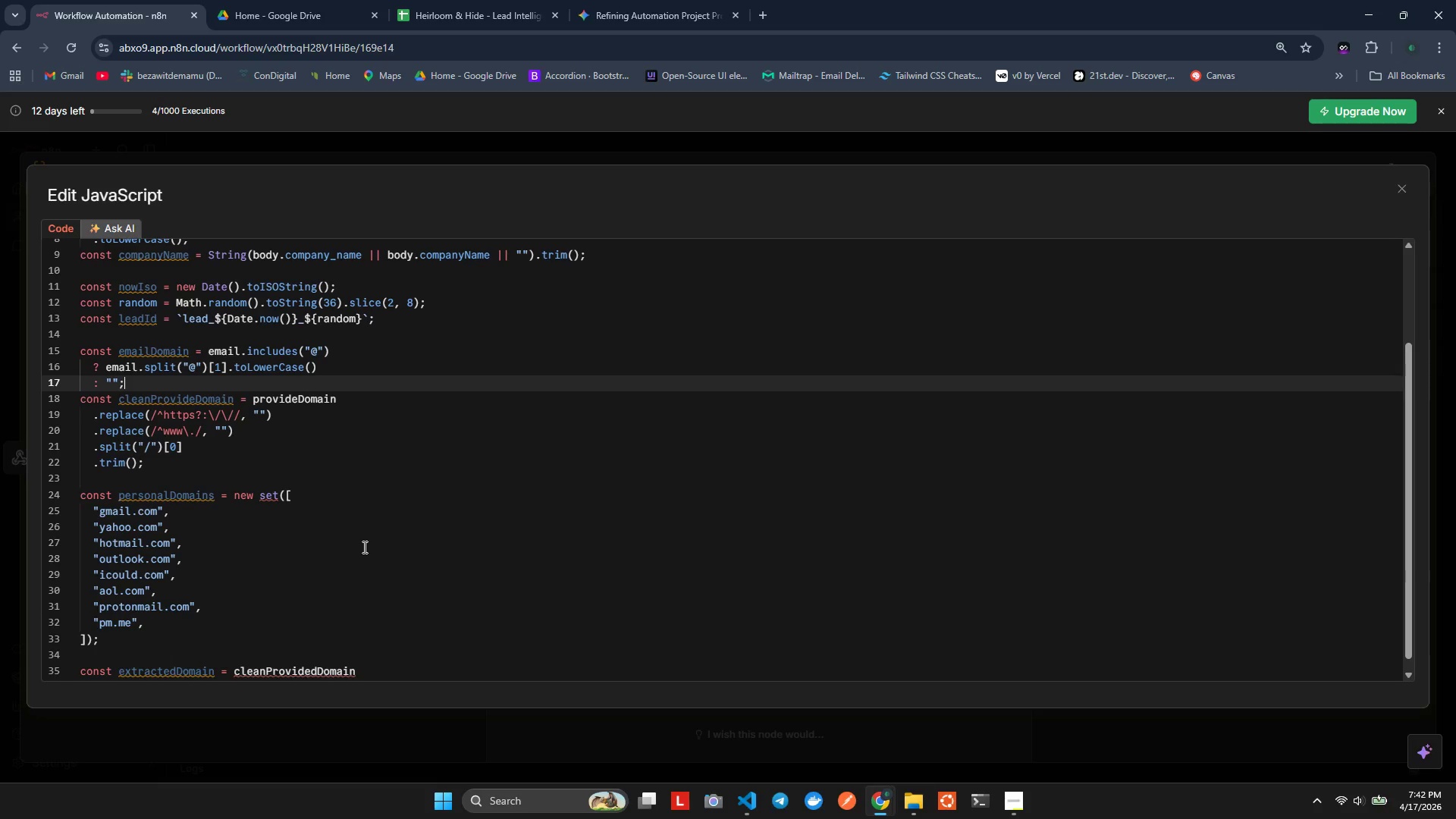 
key(ArrowLeft)
 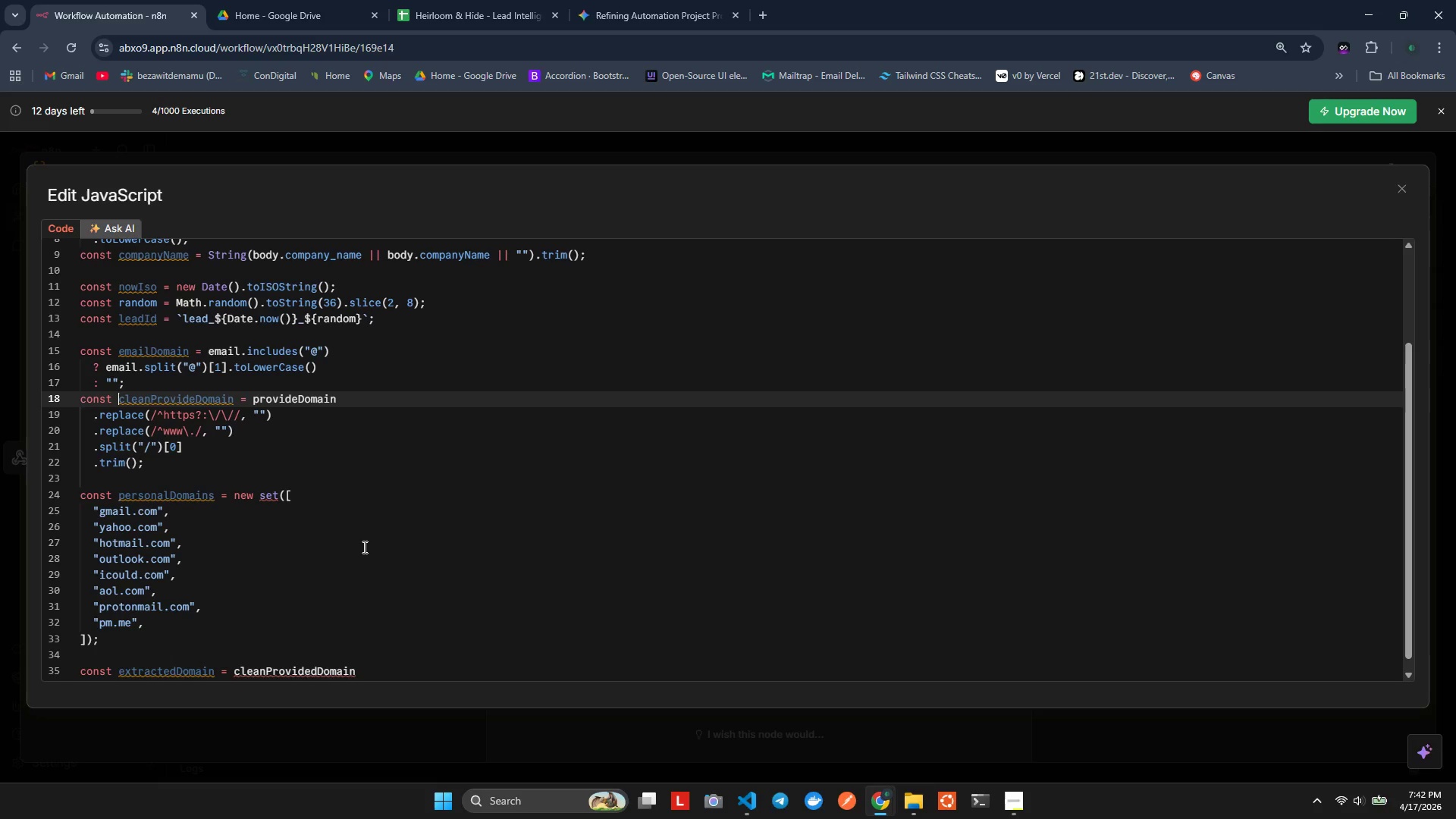 
key(ArrowDown)
 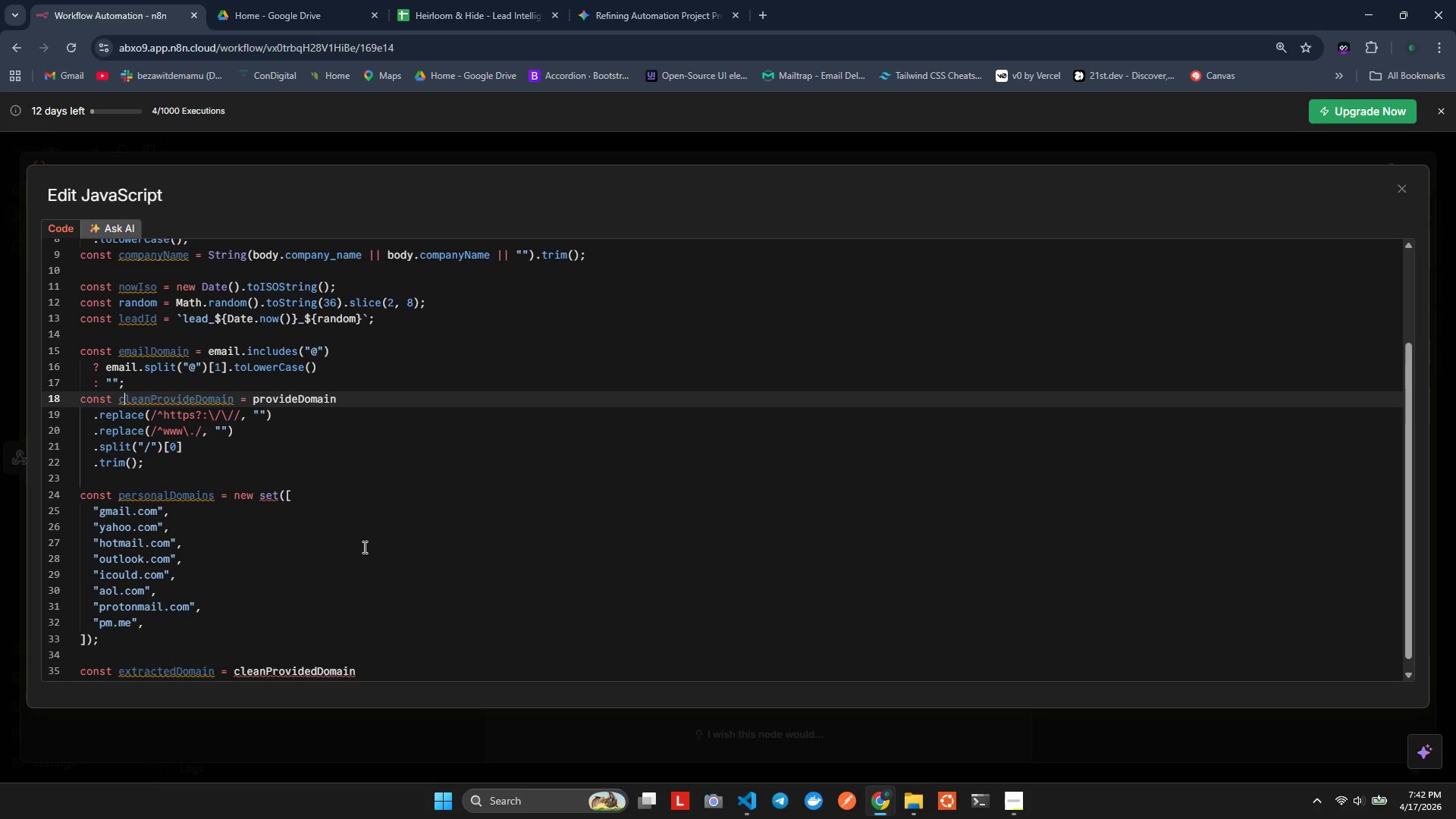 
hold_key(key=ArrowRight, duration=0.8)
 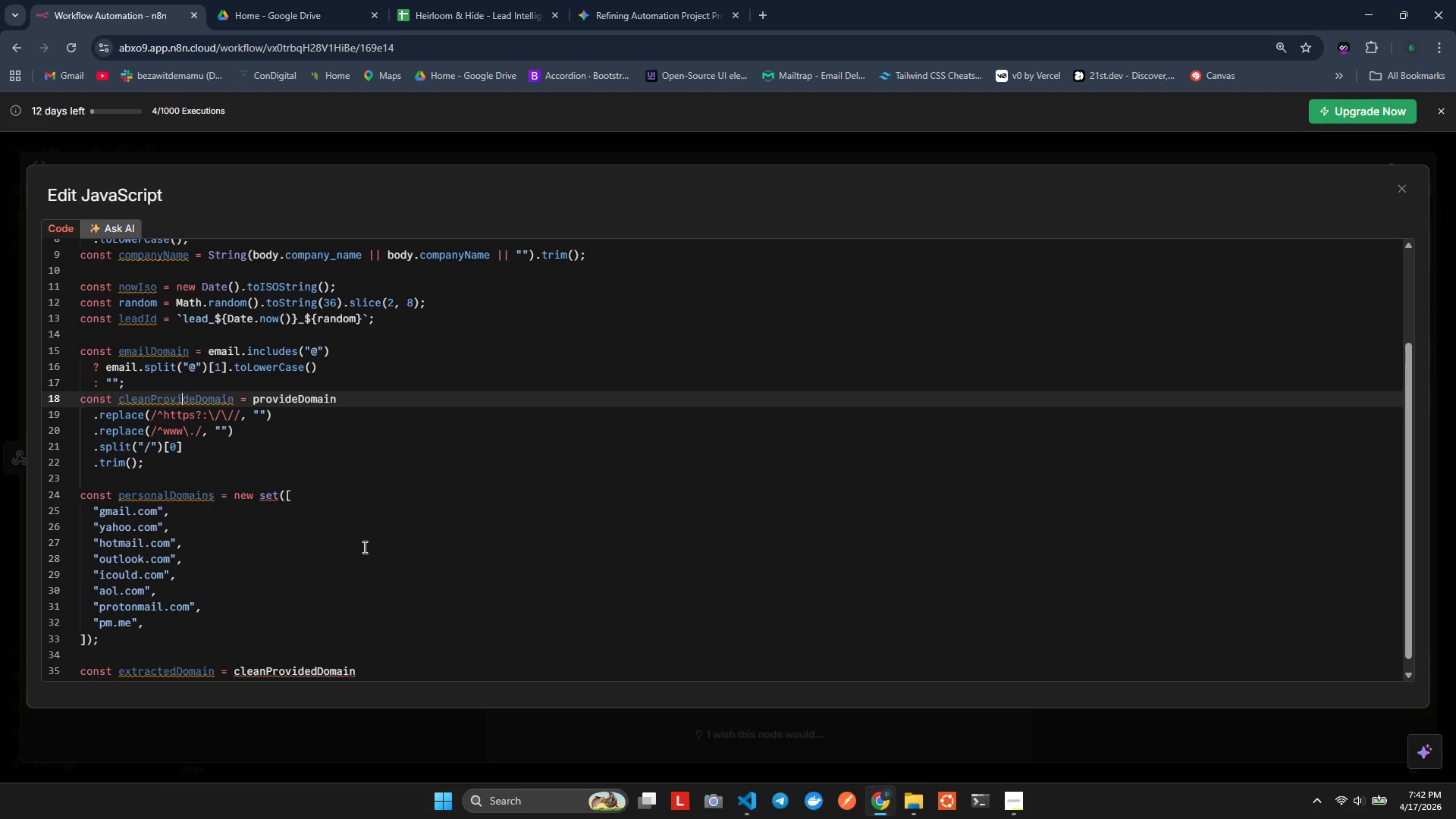 
key(ArrowRight)
 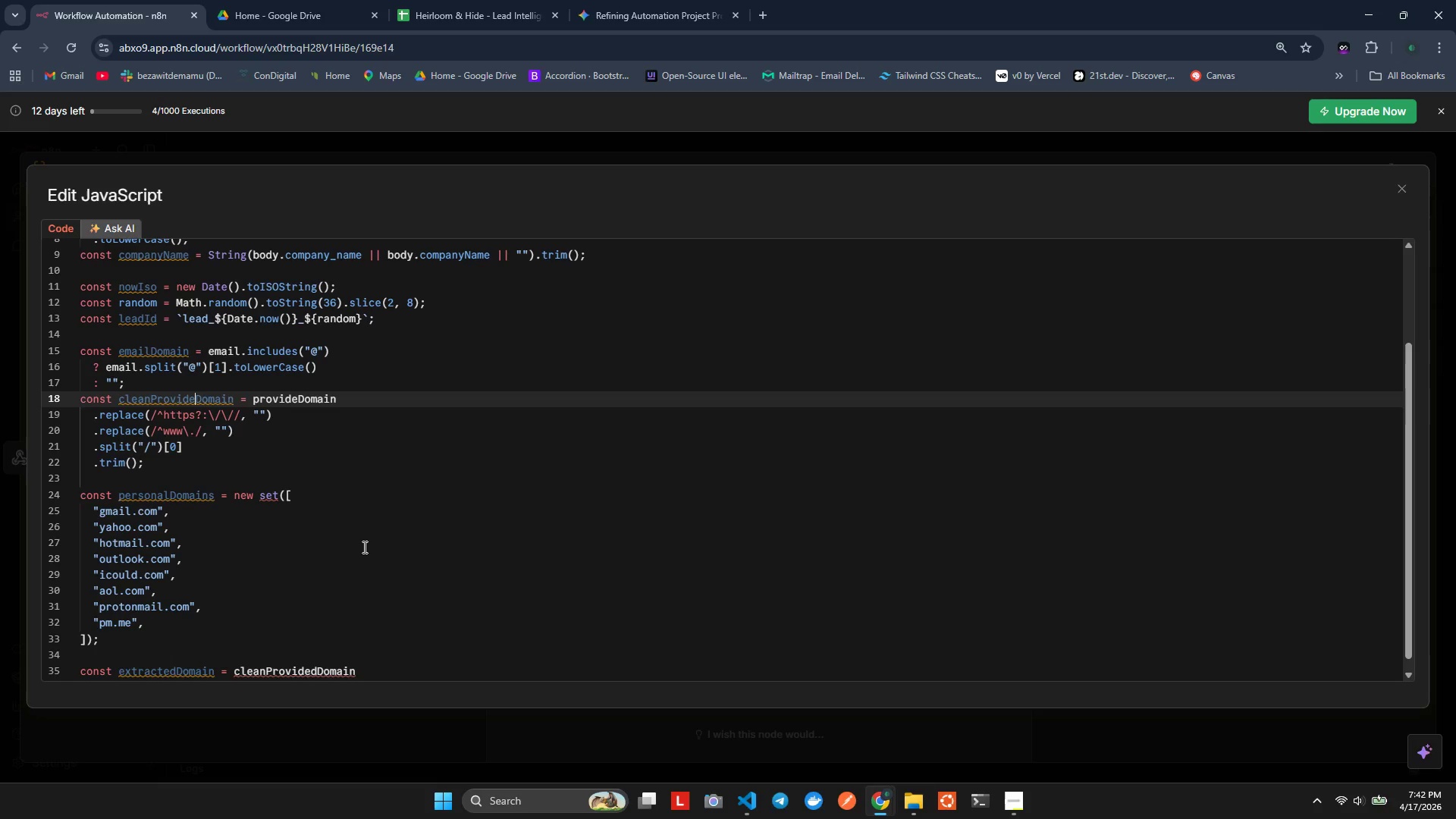 
key(ArrowRight)
 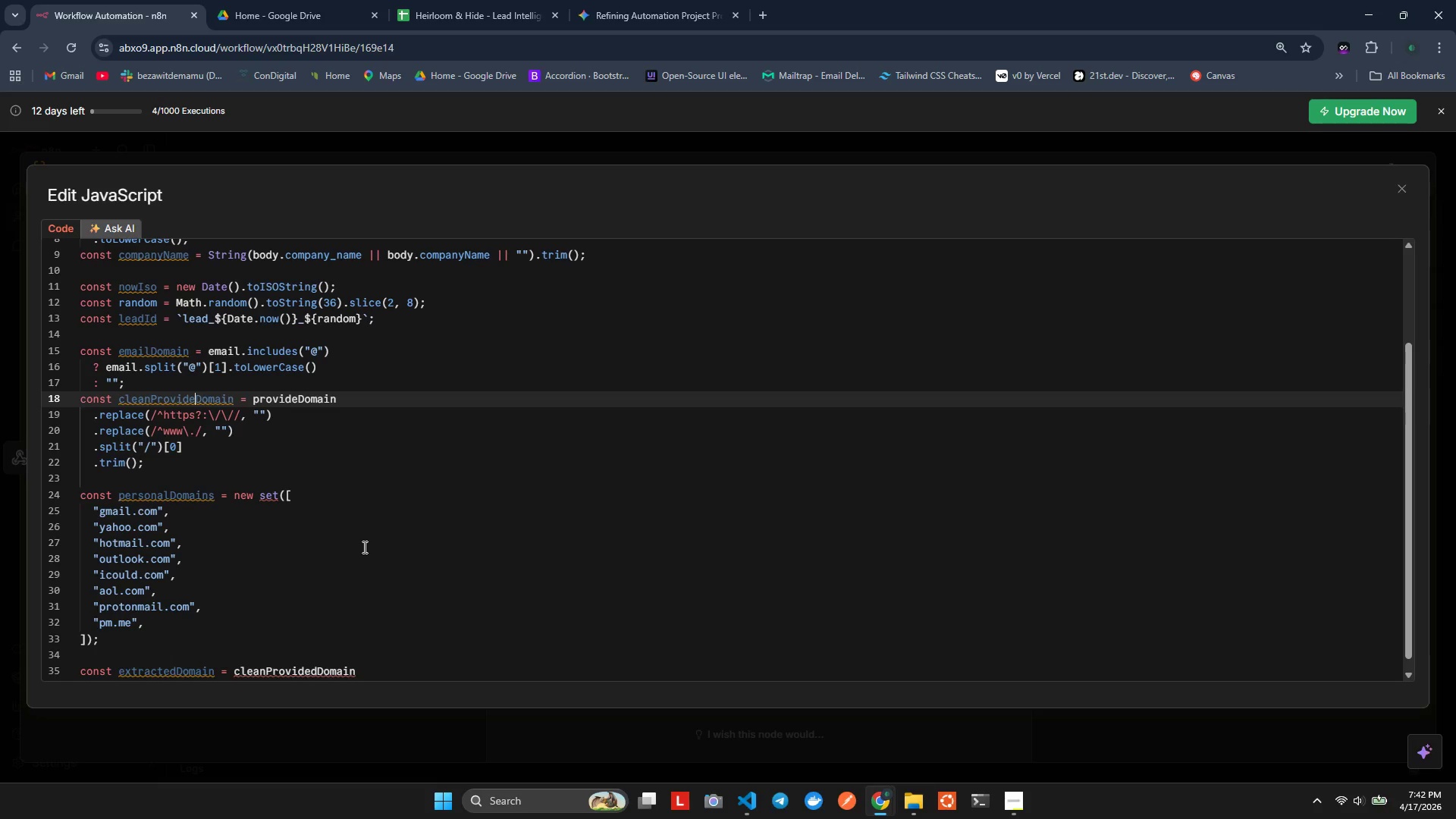 
key(D)
 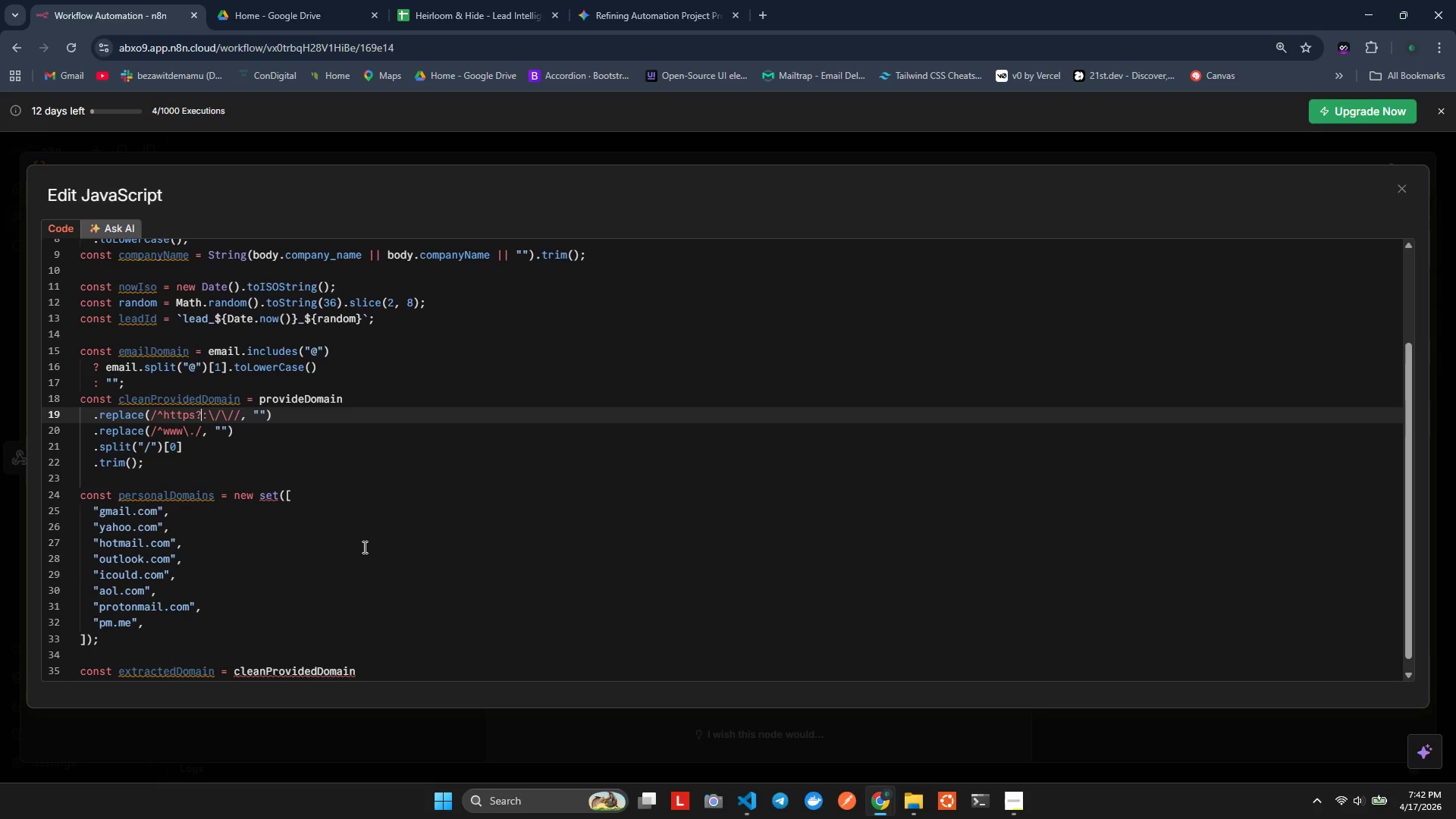 
hold_key(key=ArrowDown, duration=1.14)
 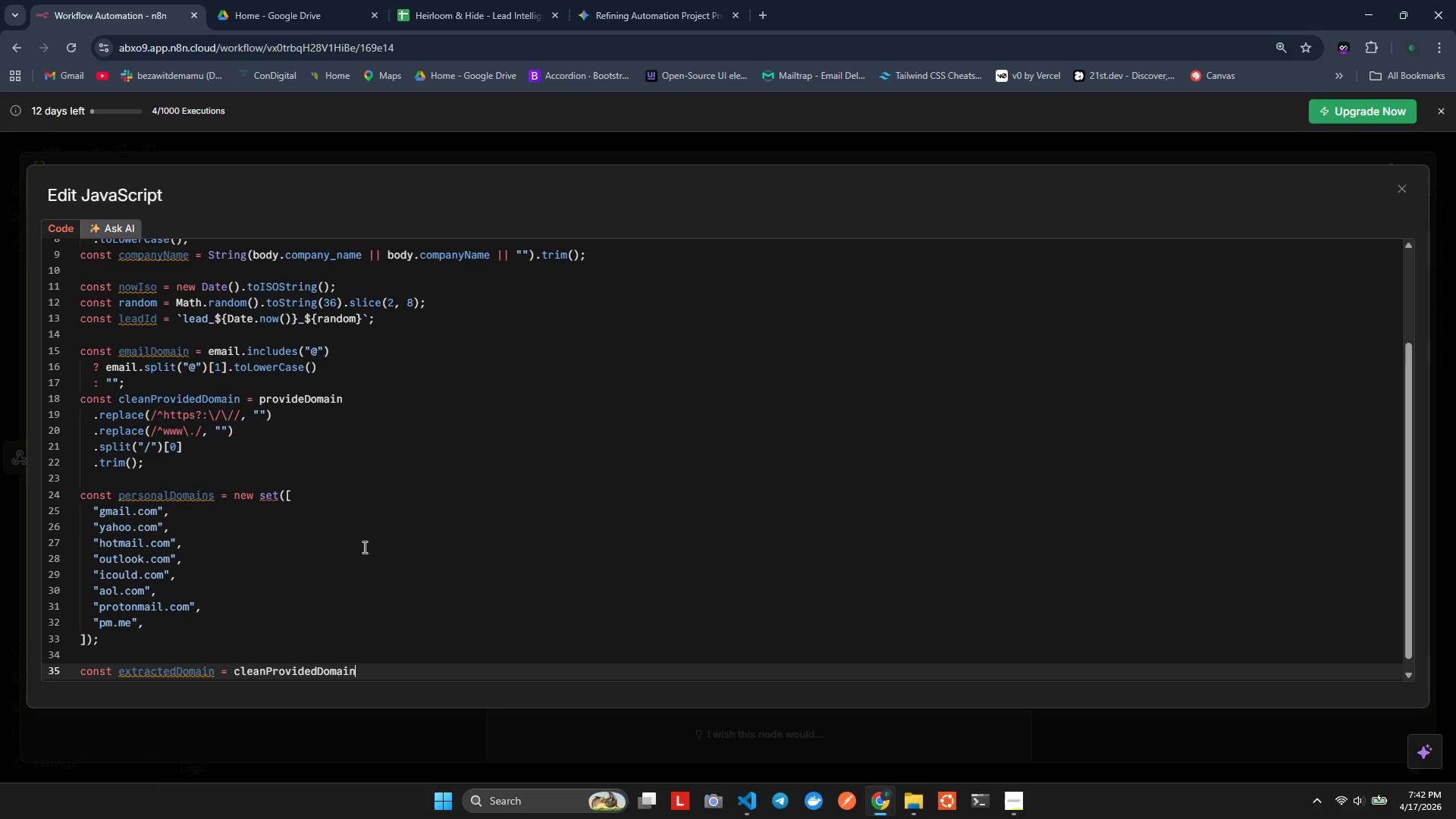 
type( || emai)
 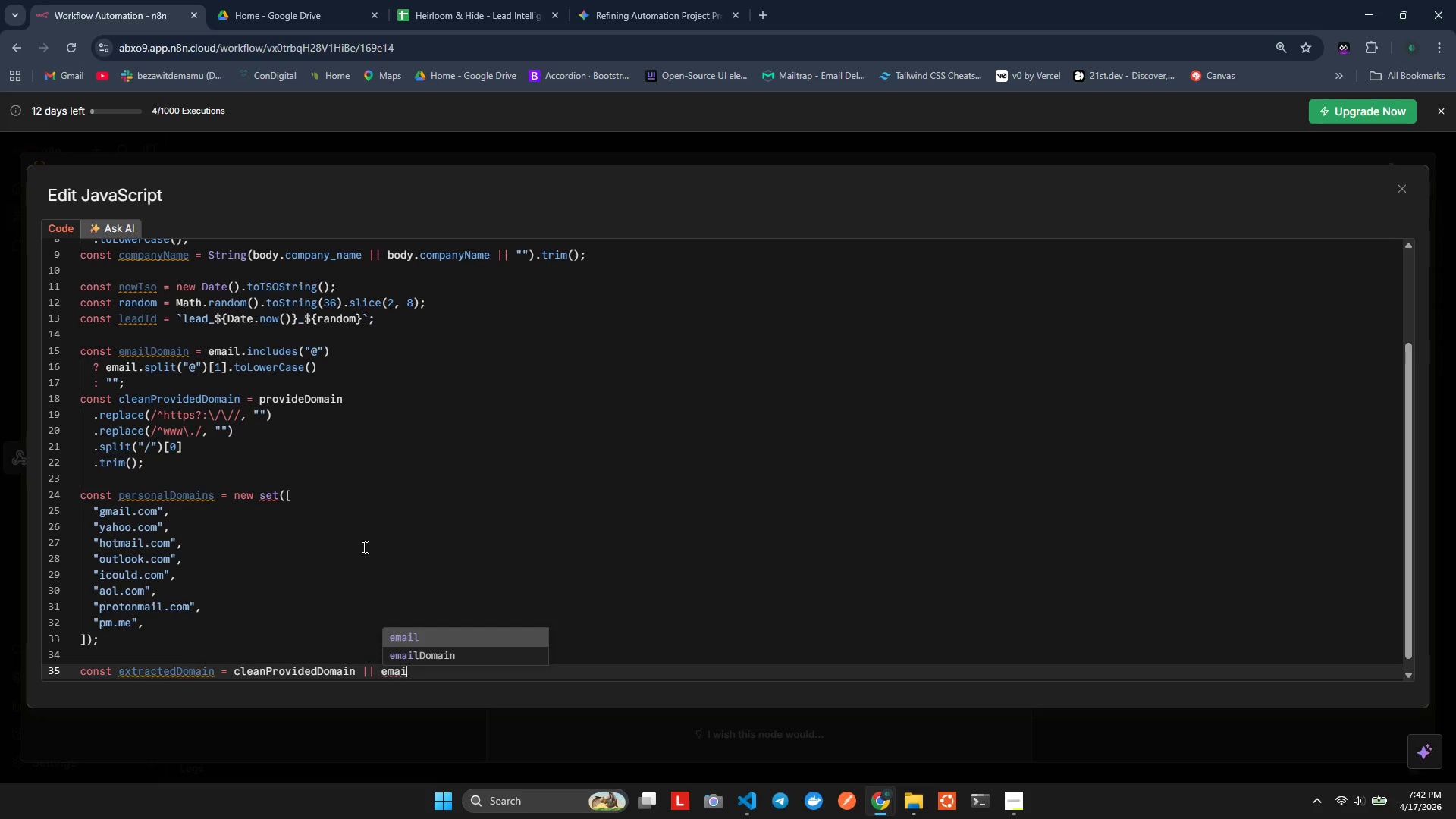 
key(ArrowUp)
 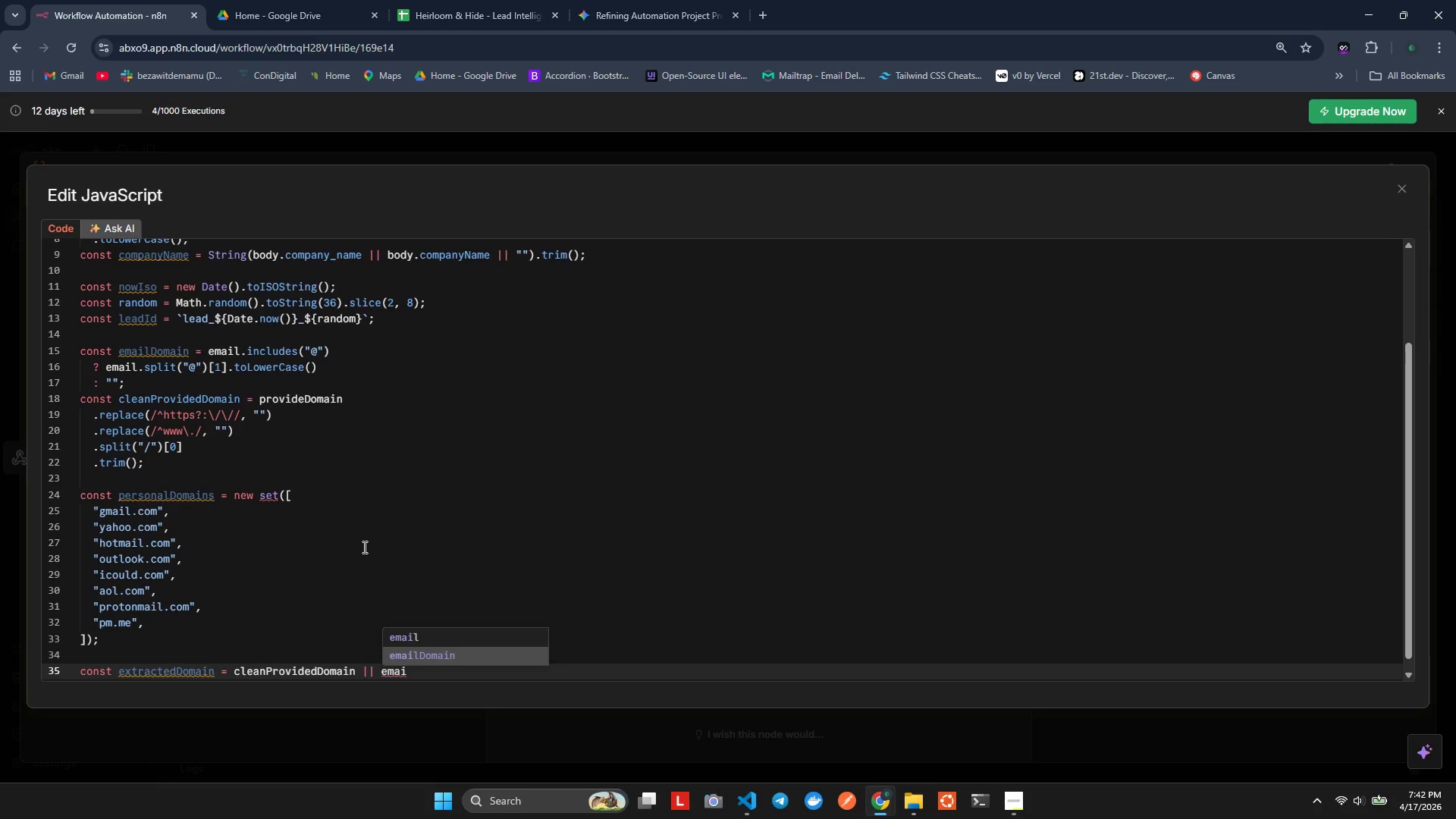 
key(Enter)
 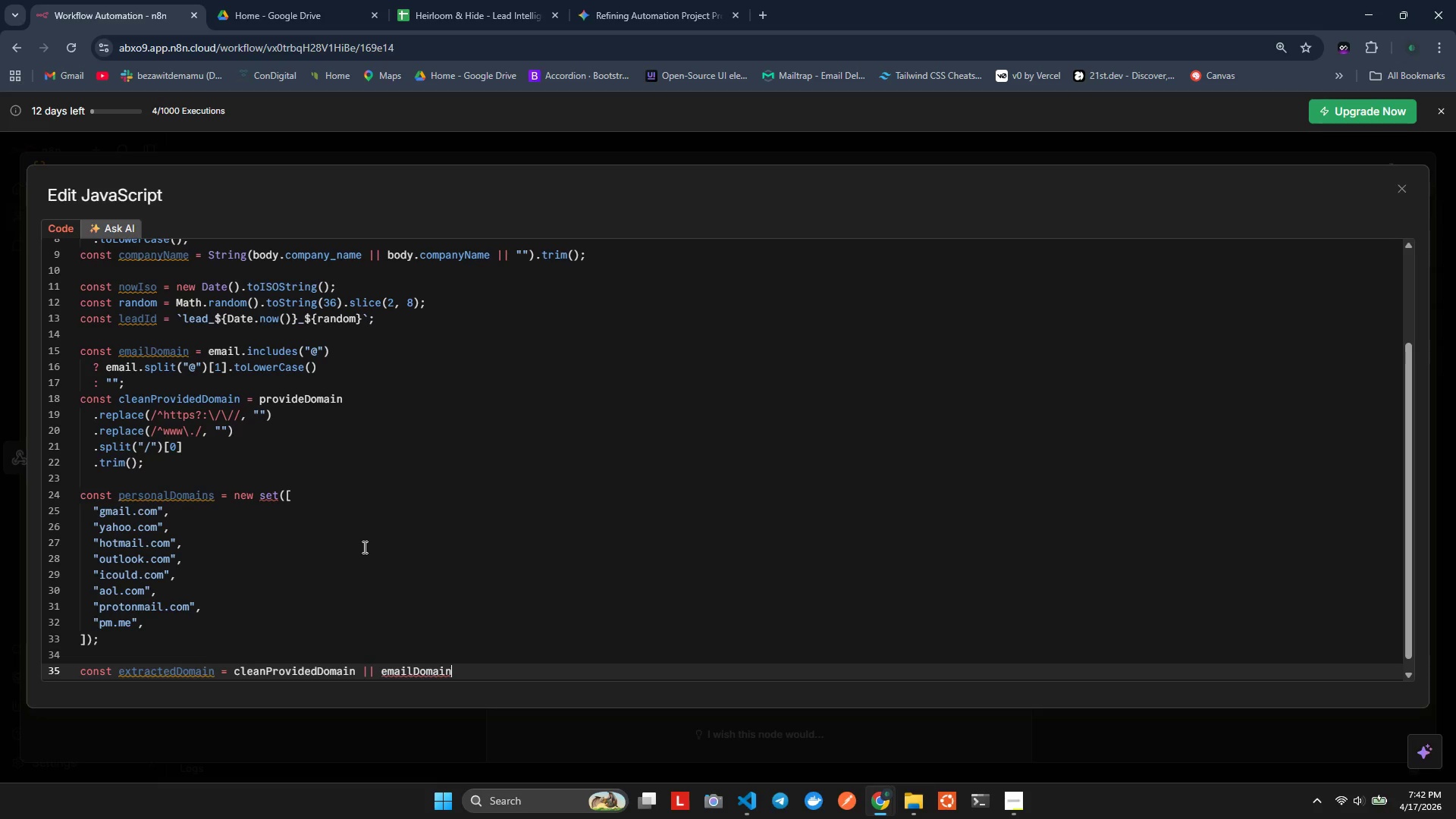 
key(Alt+Shift+F)
 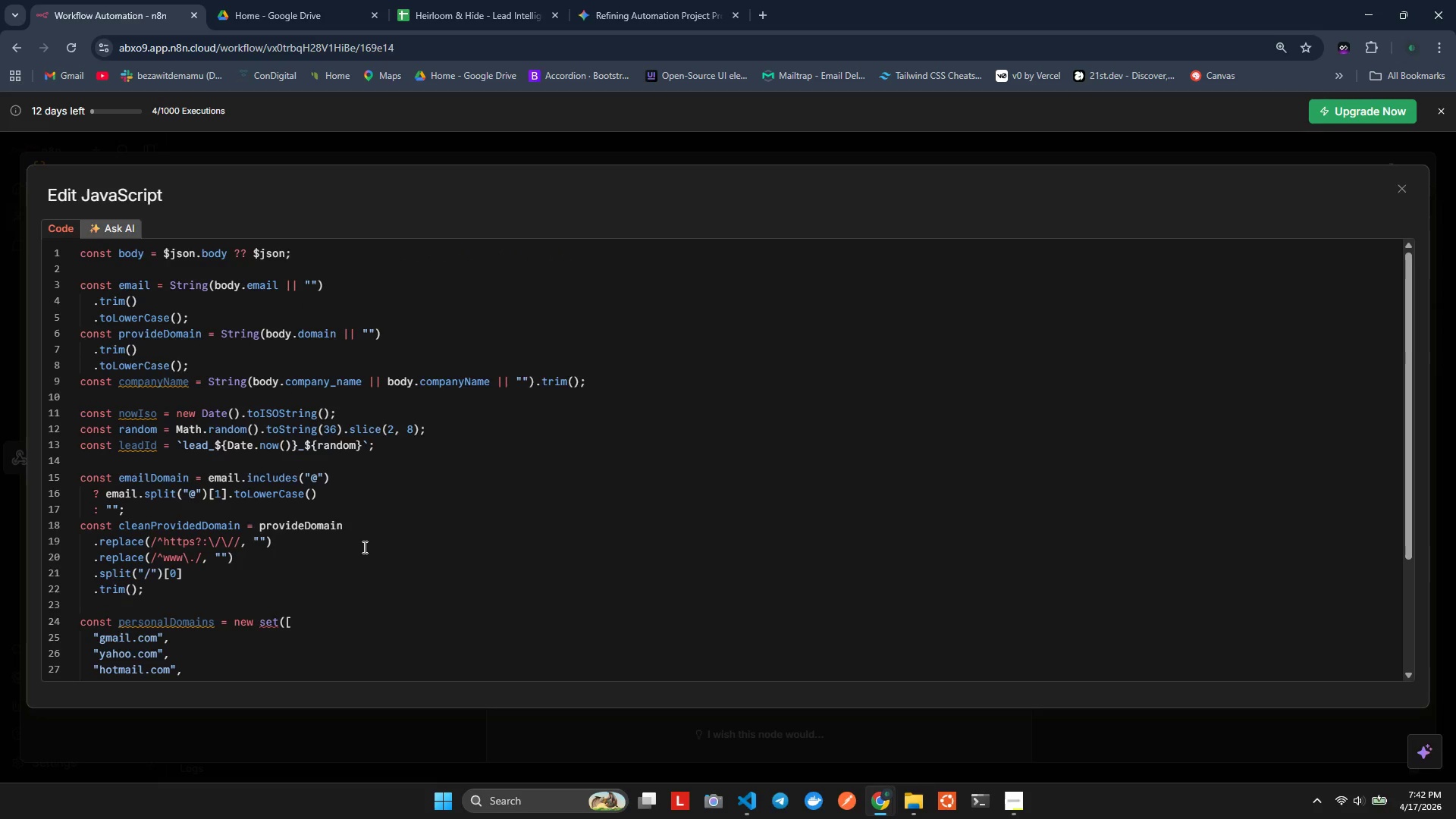 
hold_key(key=ArrowDown, duration=0.67)
 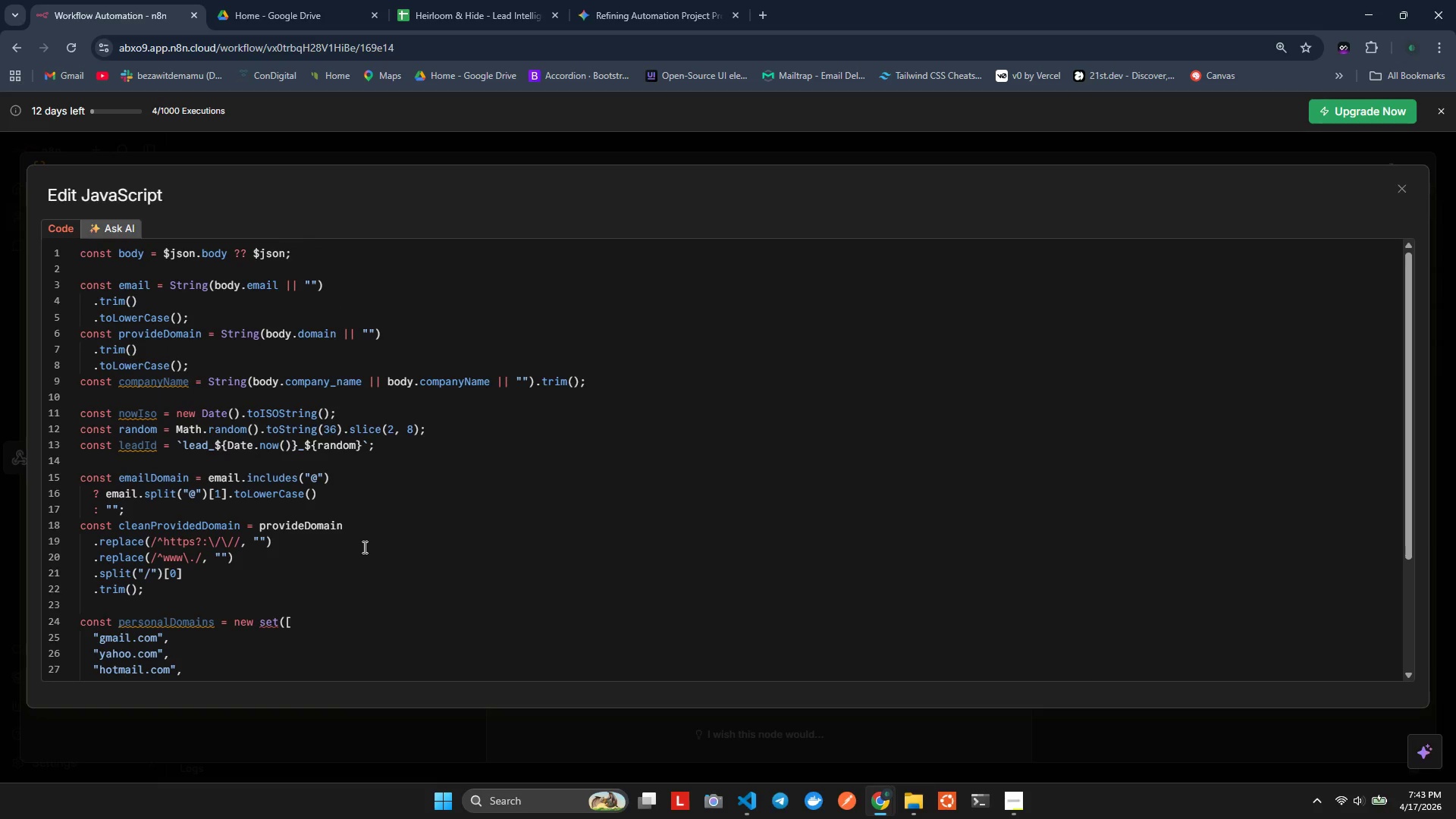 
wait(11.41)
 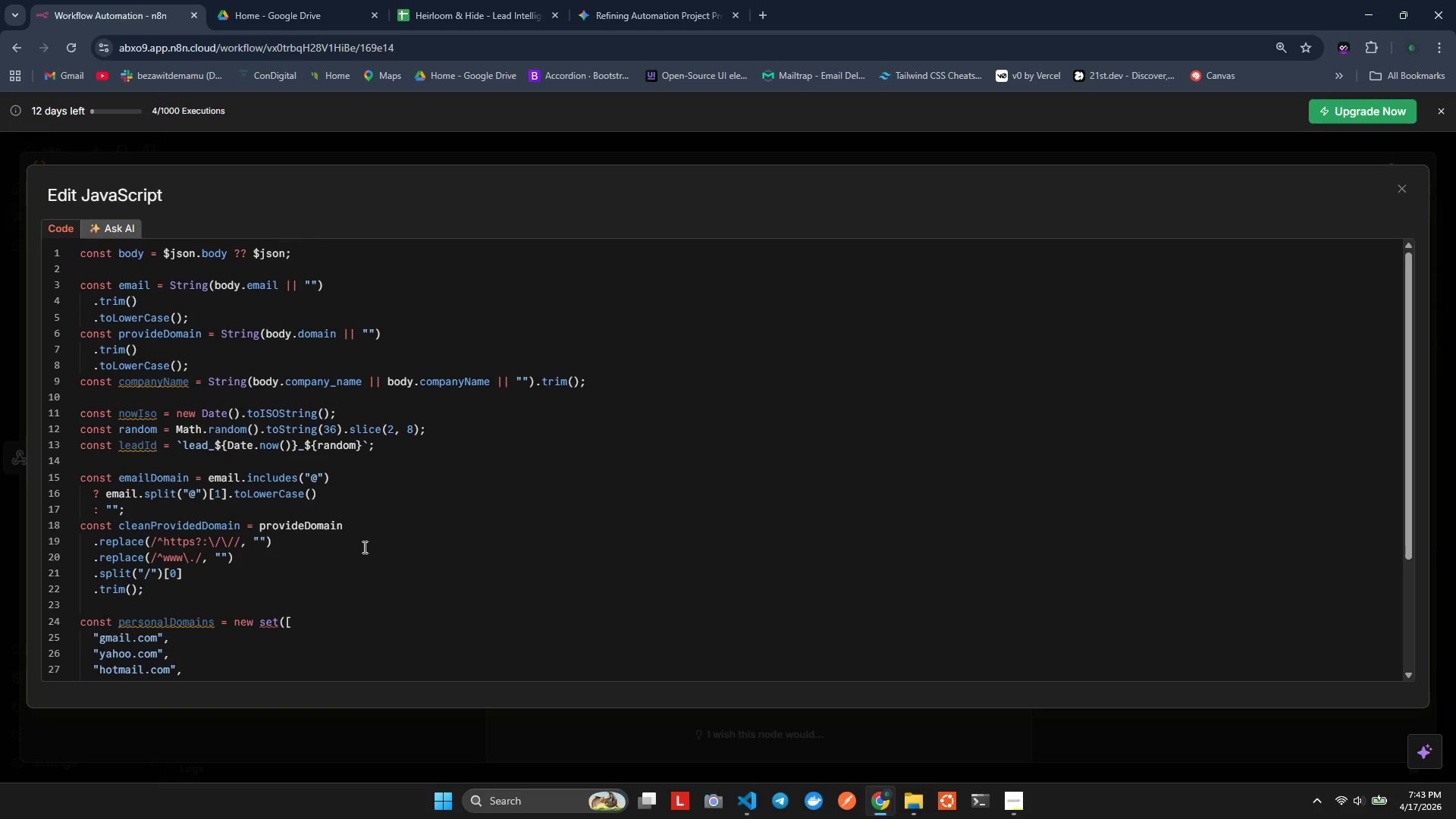 
left_click([305, 650])
 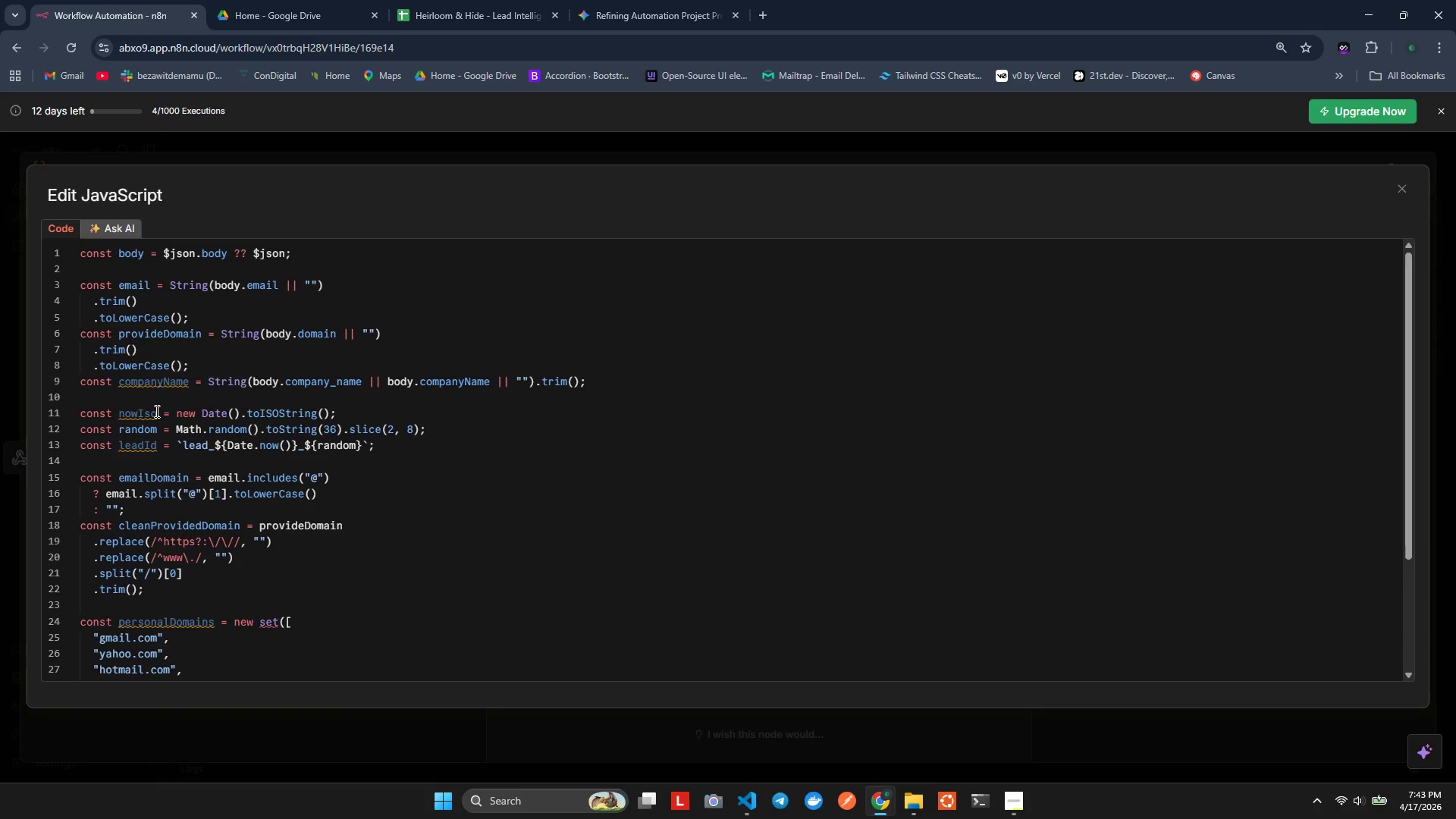 
left_click([159, 340])
 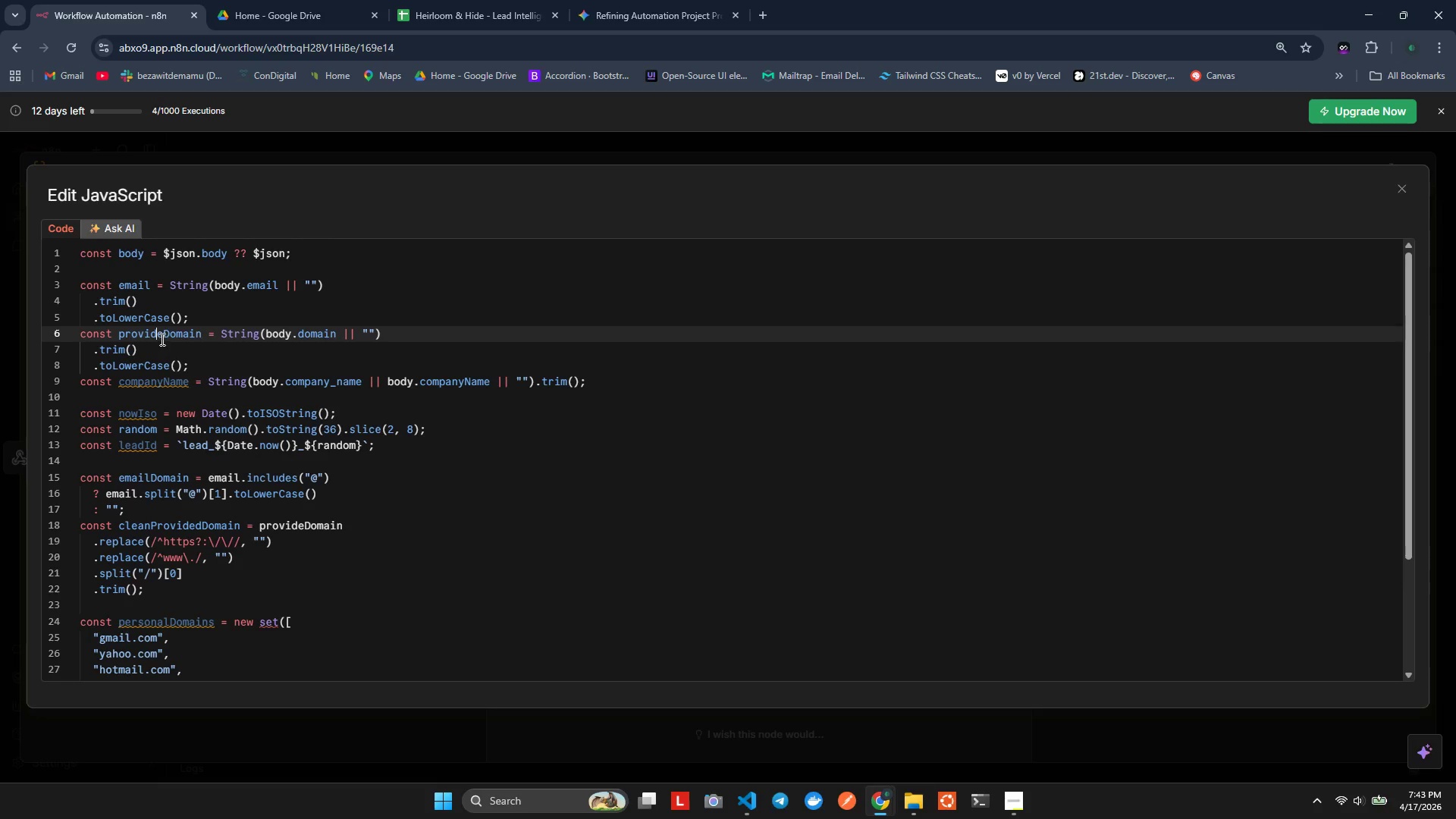 
left_click([163, 337])
 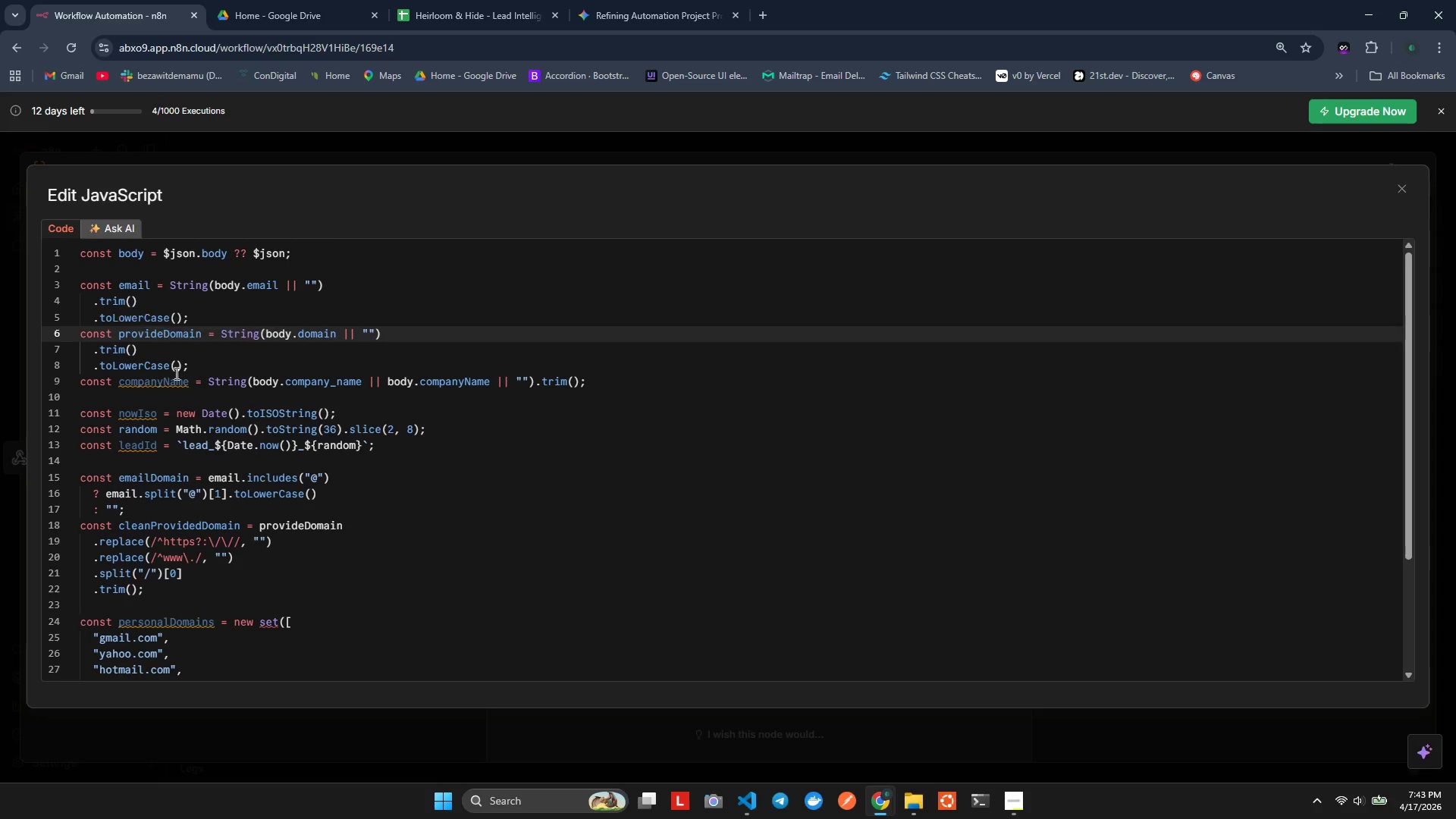 
key(D)
 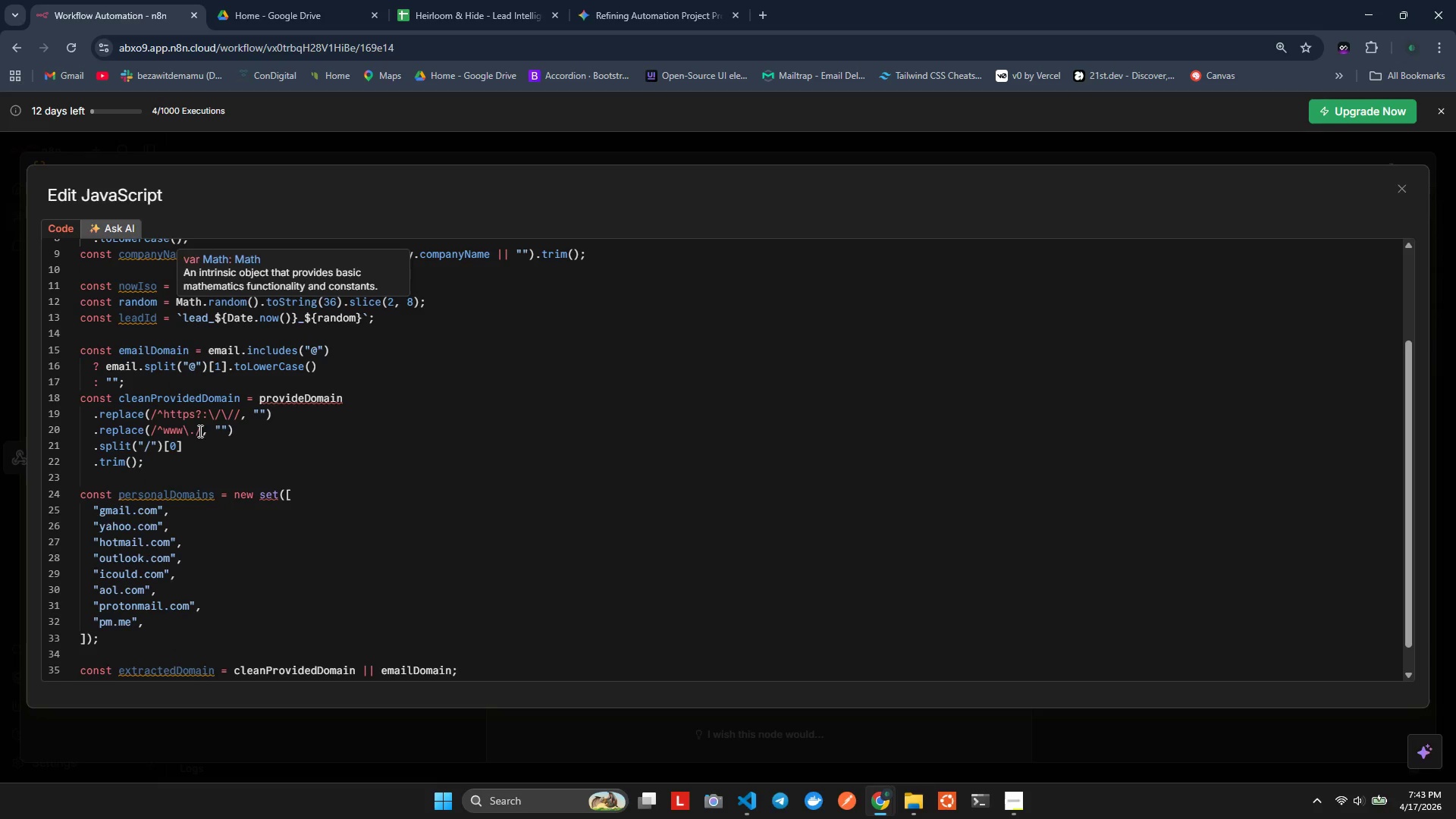 
wait(5.17)
 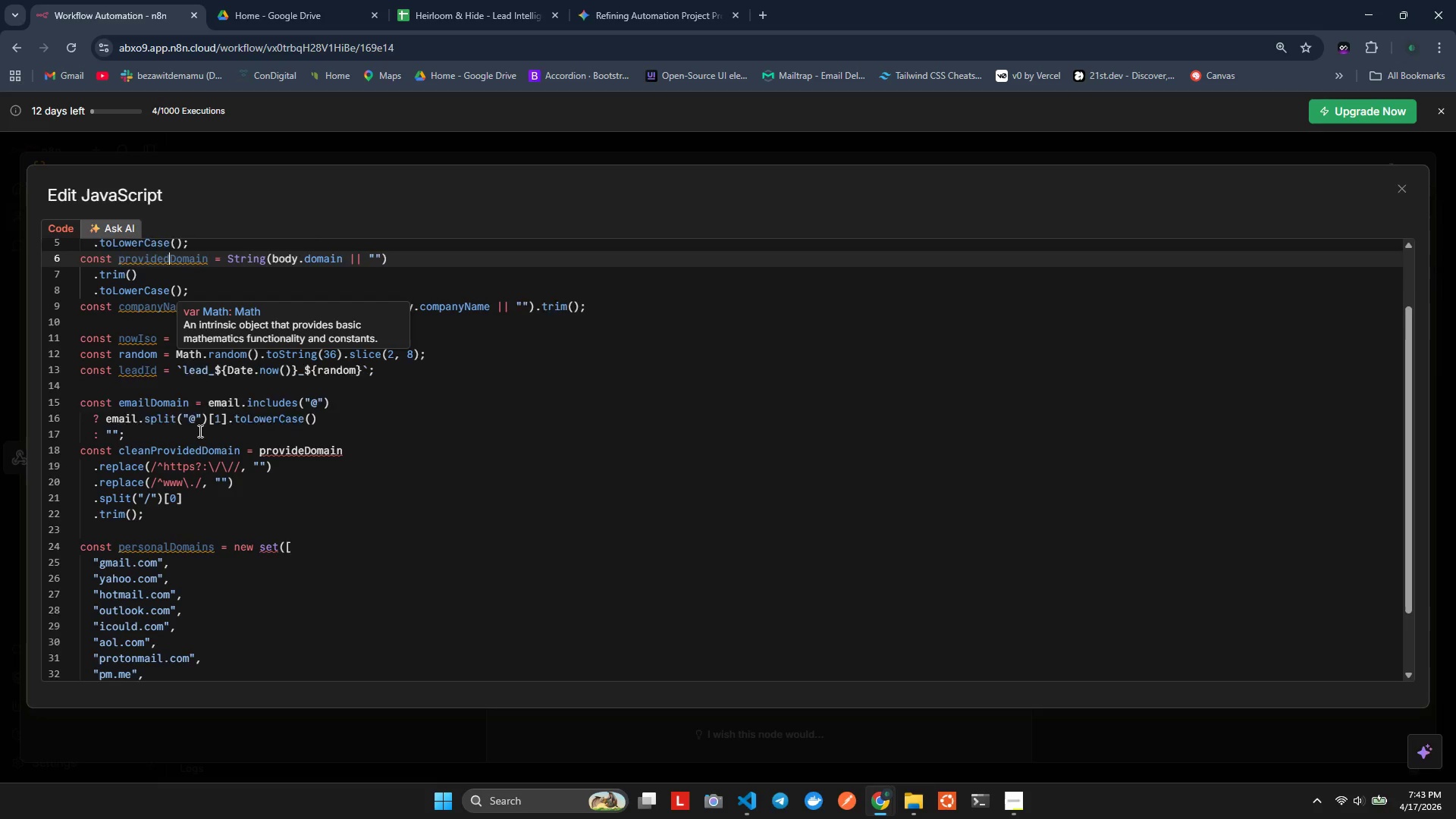 
left_click([307, 400])
 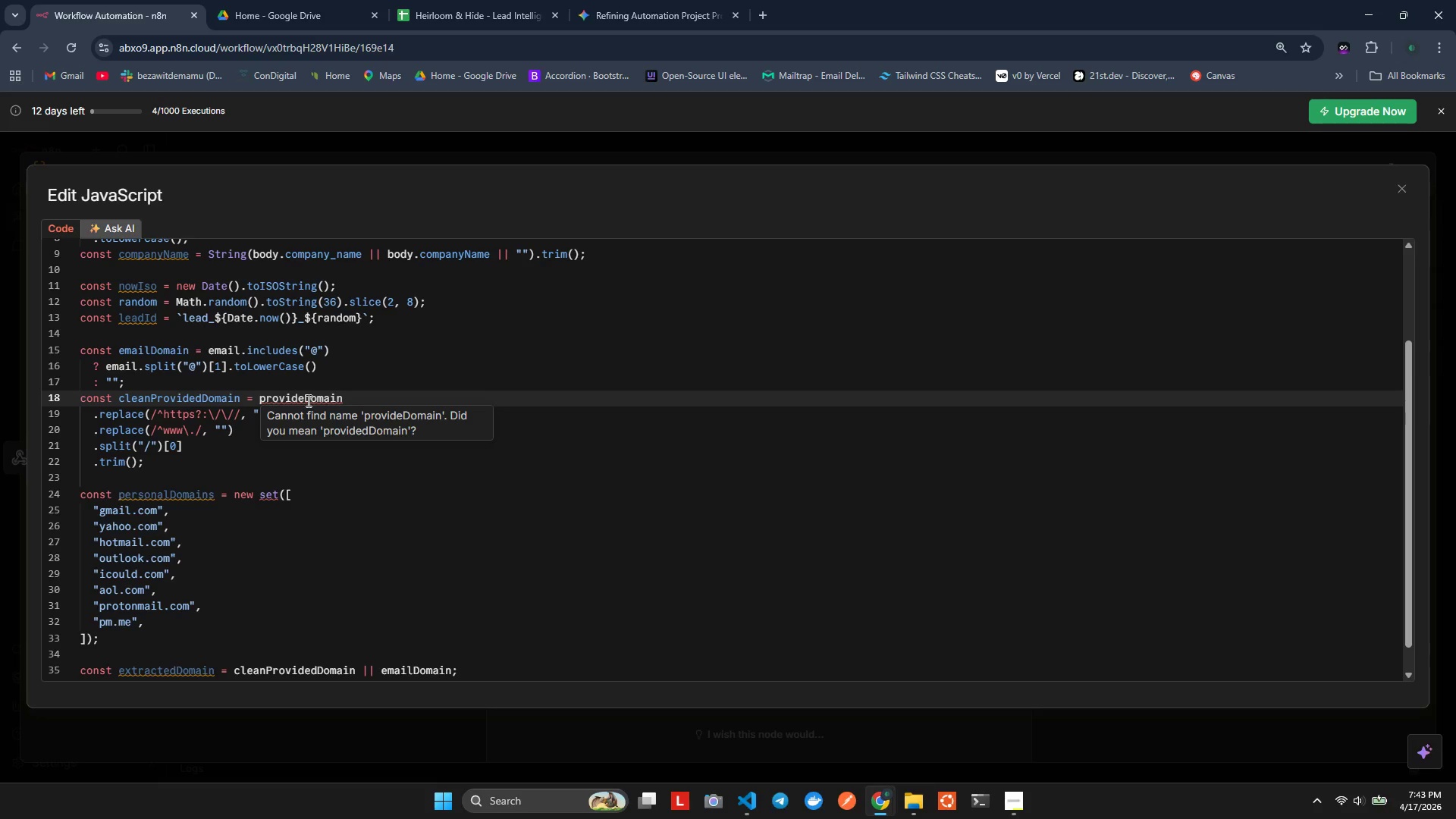 
wait(7.3)
 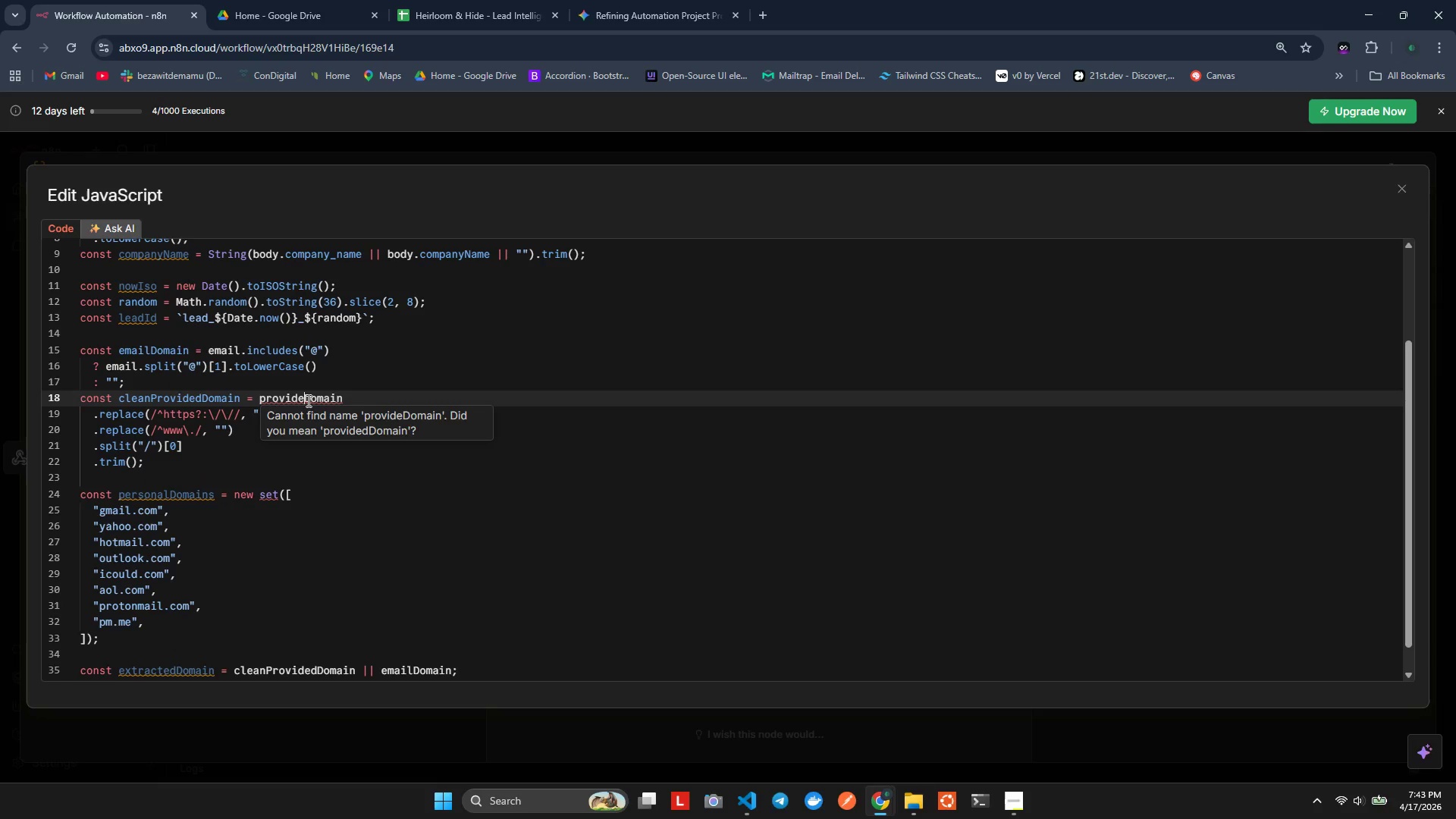 
key(D)
 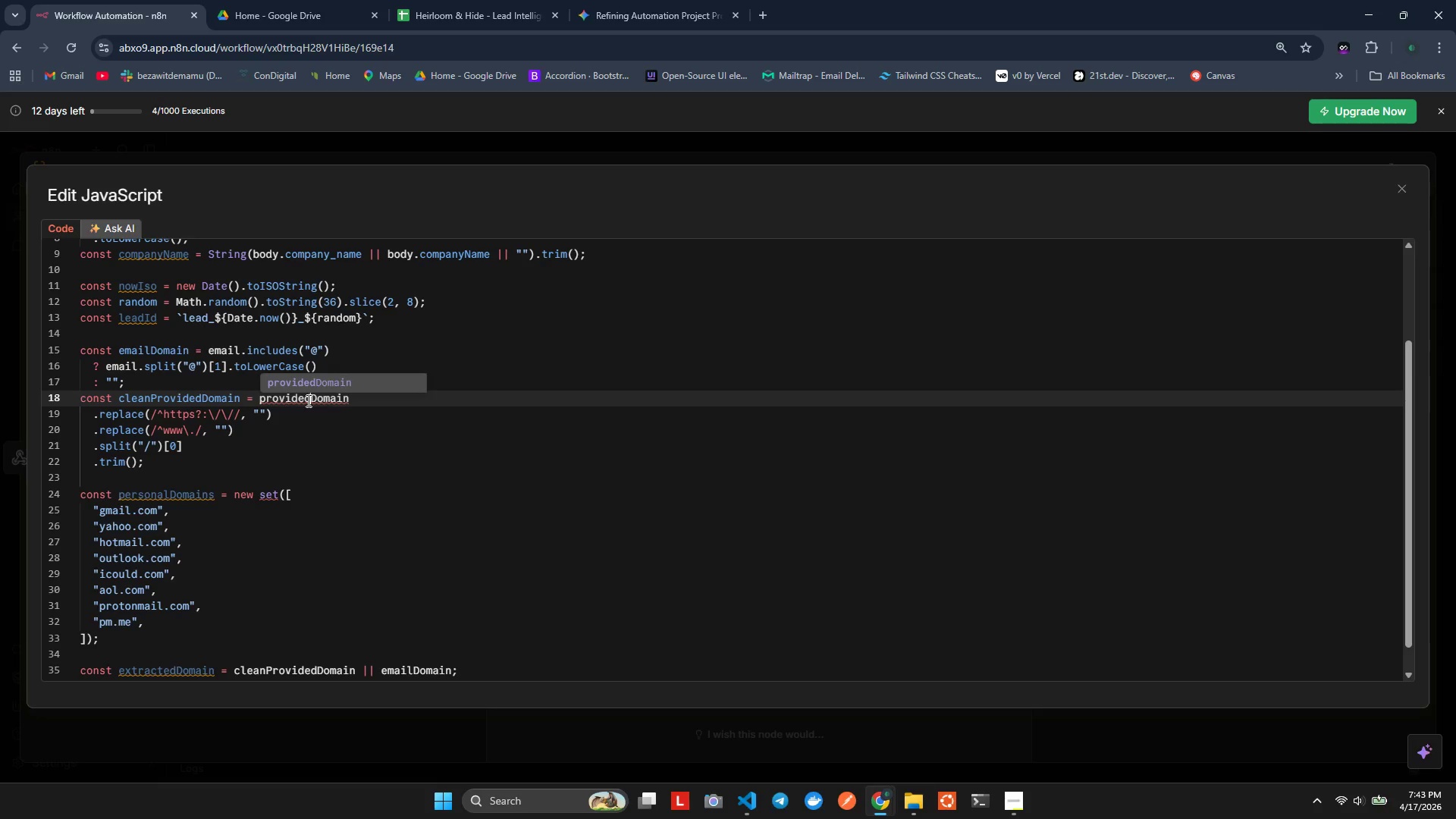 
key(ArrowRight)
 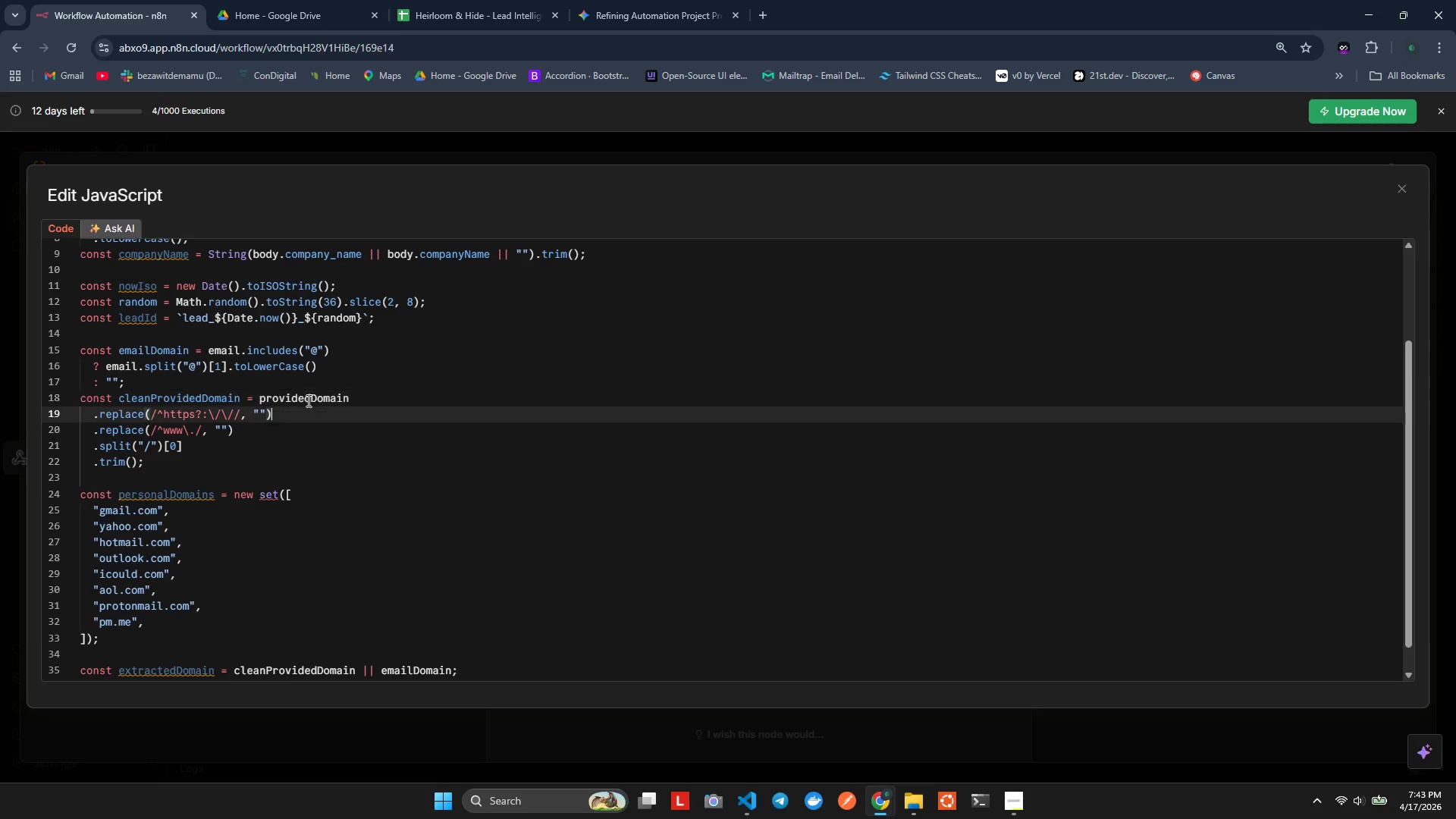 
hold_key(key=ArrowDown, duration=1.26)
 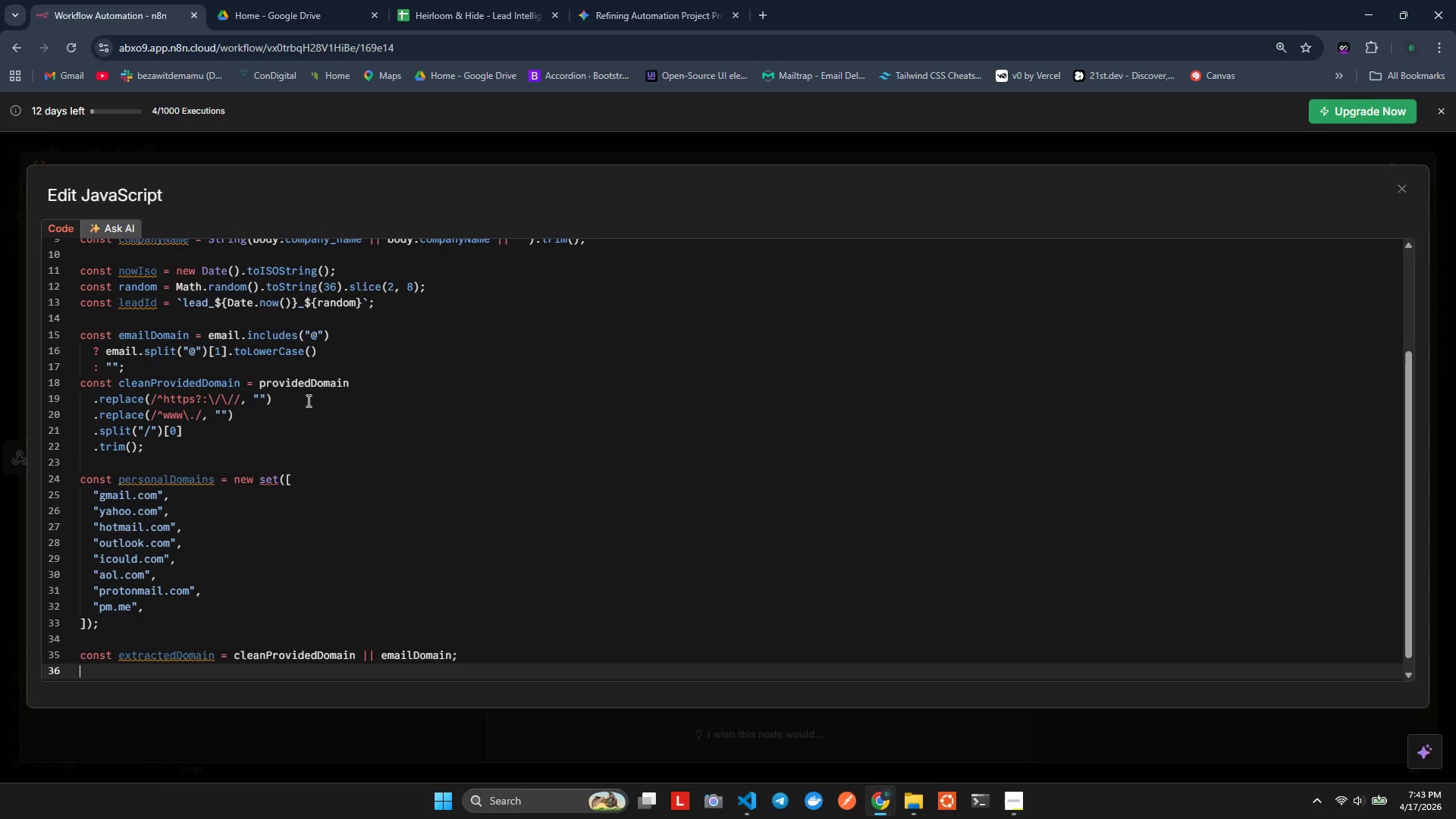 
key(ArrowLeft)
 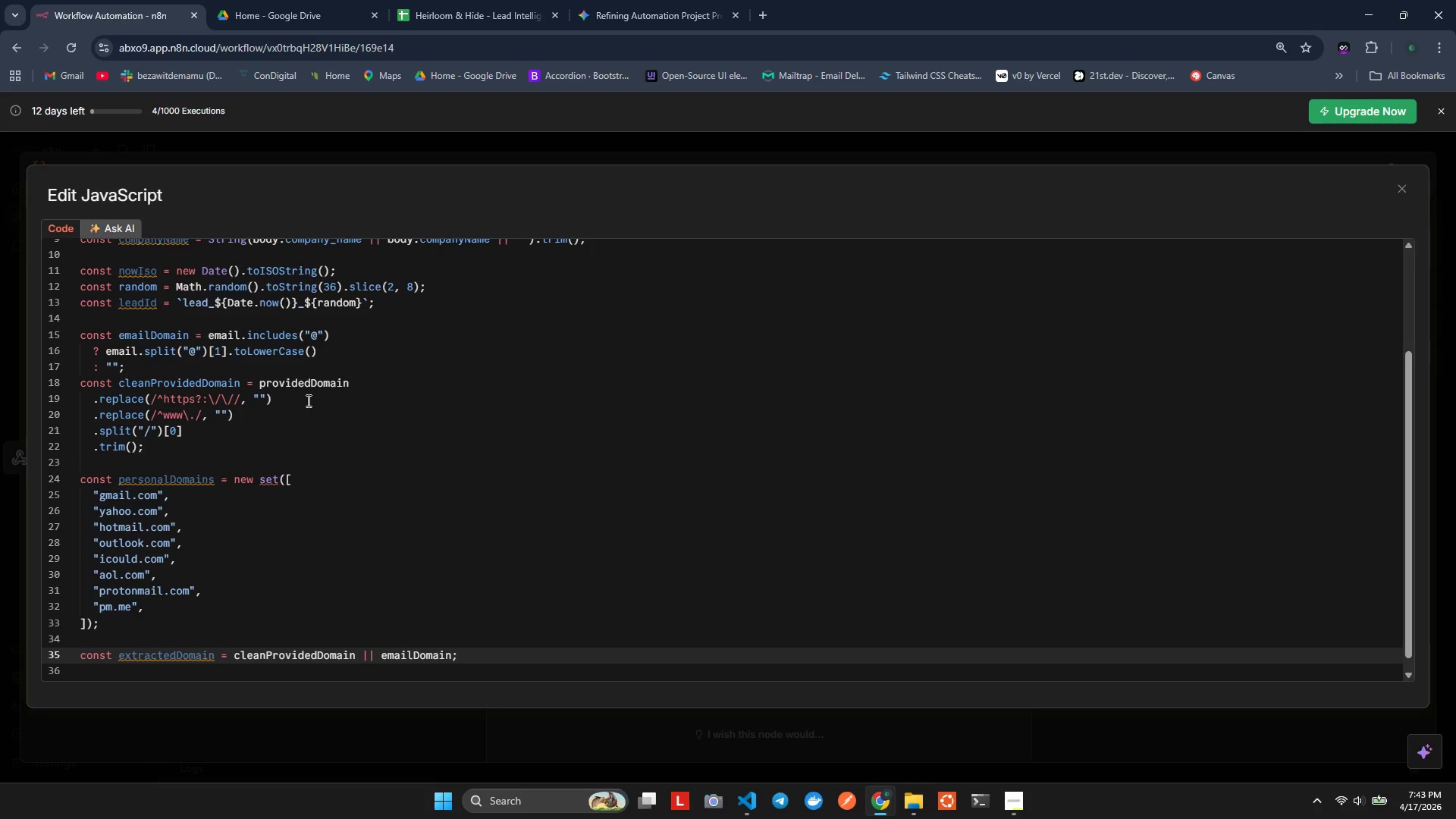 
key(ArrowLeft)
 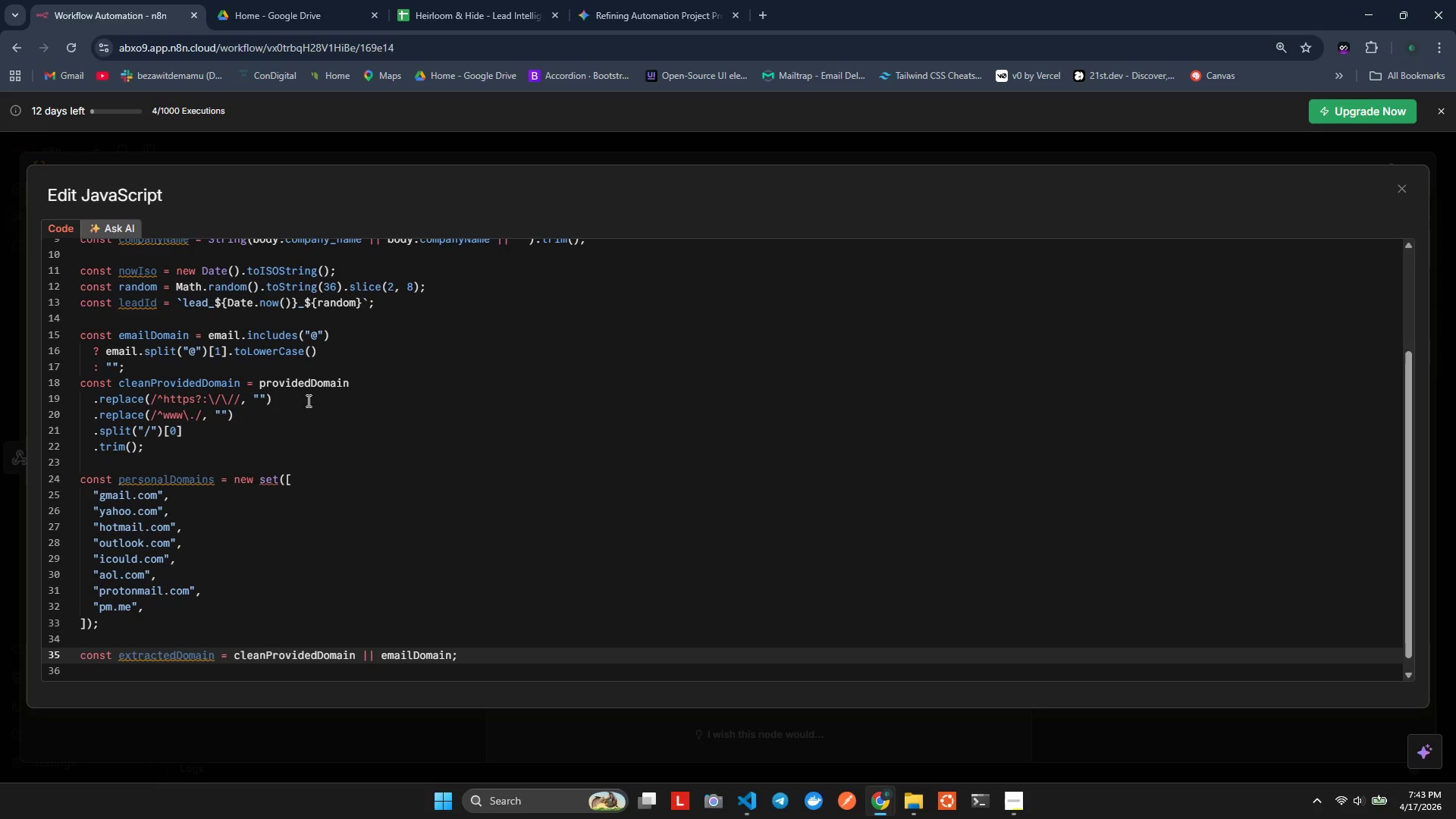 
key(ArrowLeft)
 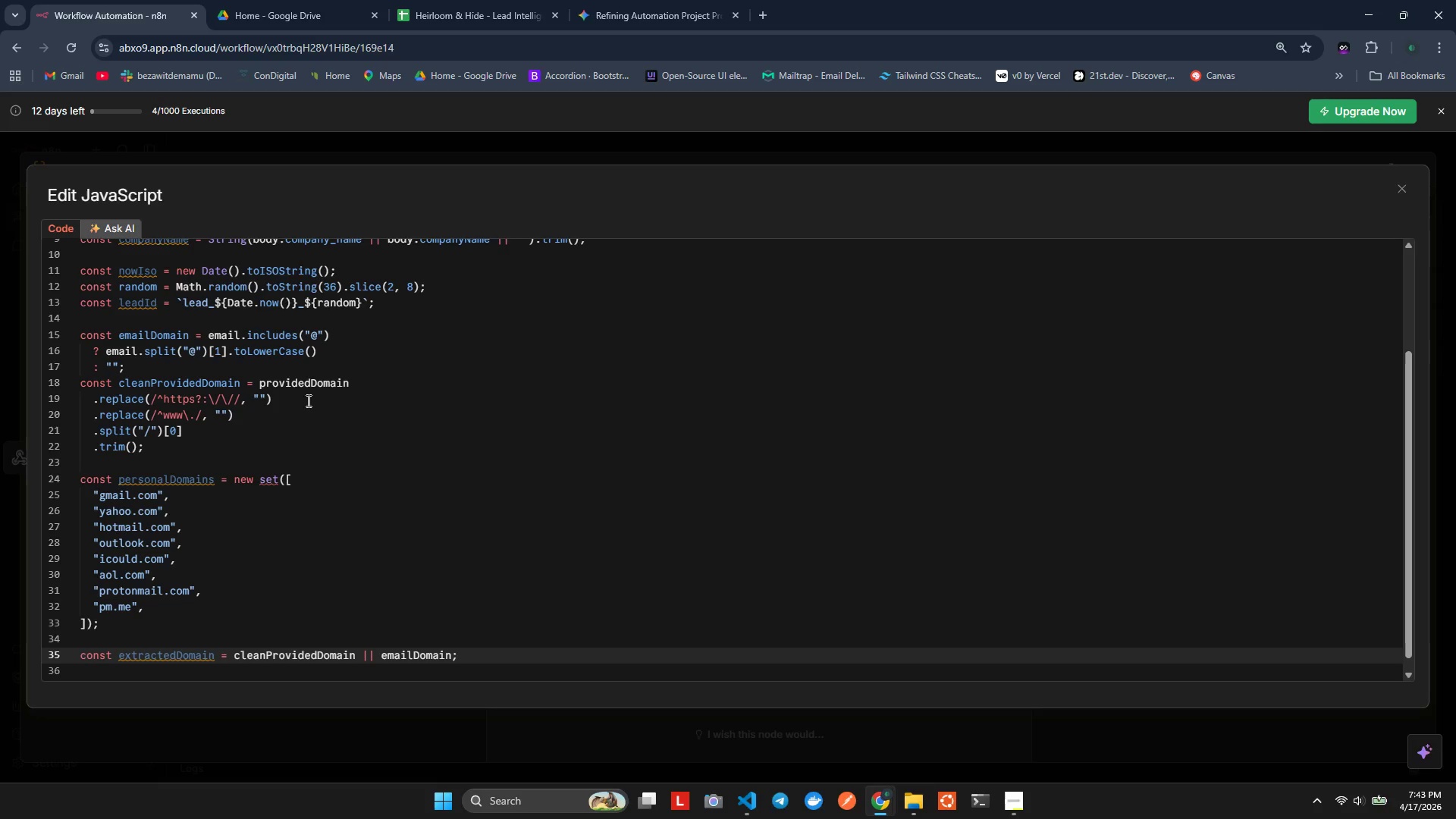 
key(ArrowRight)
 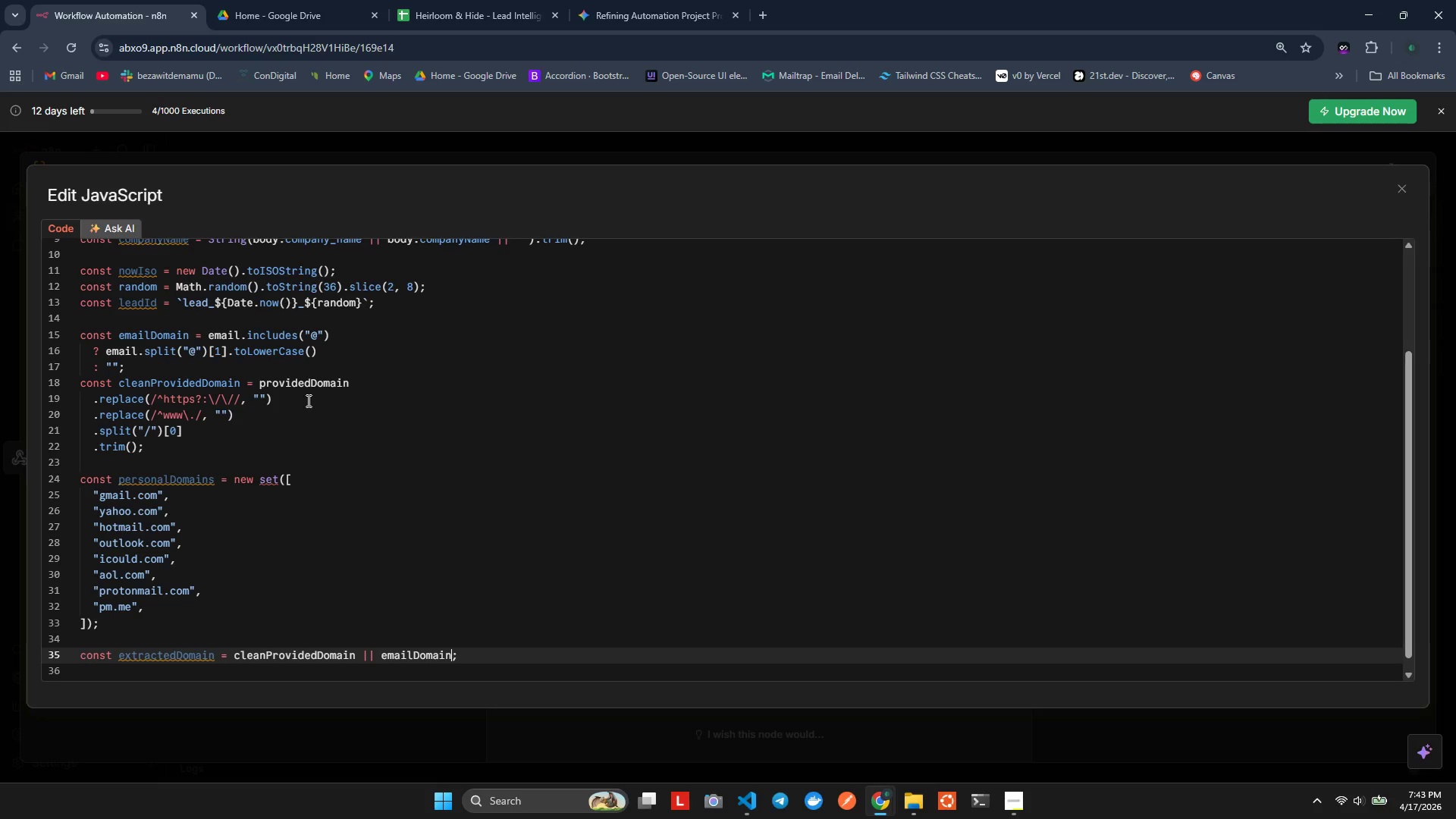 
key(ArrowRight)
 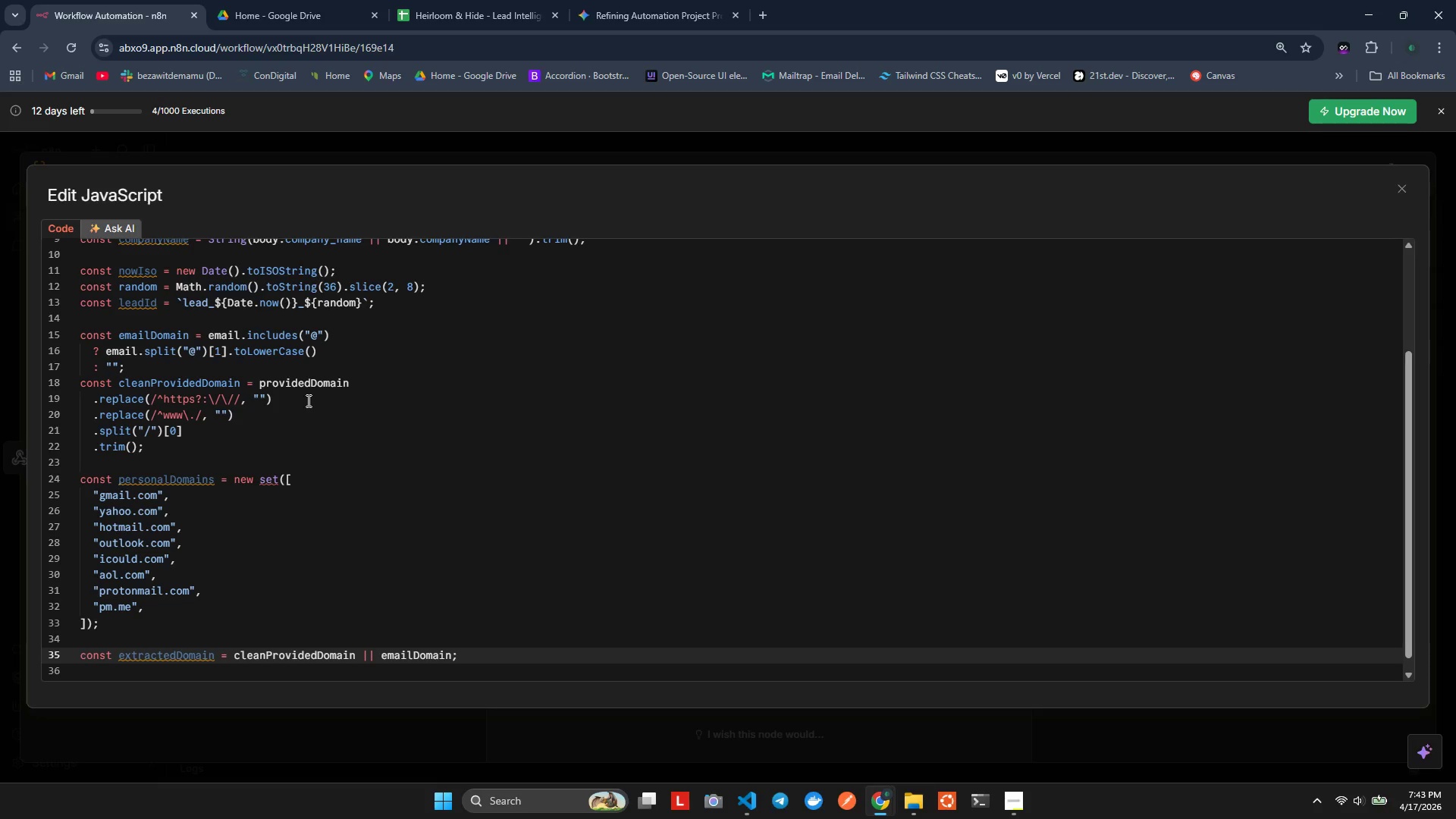 
key(Enter)
 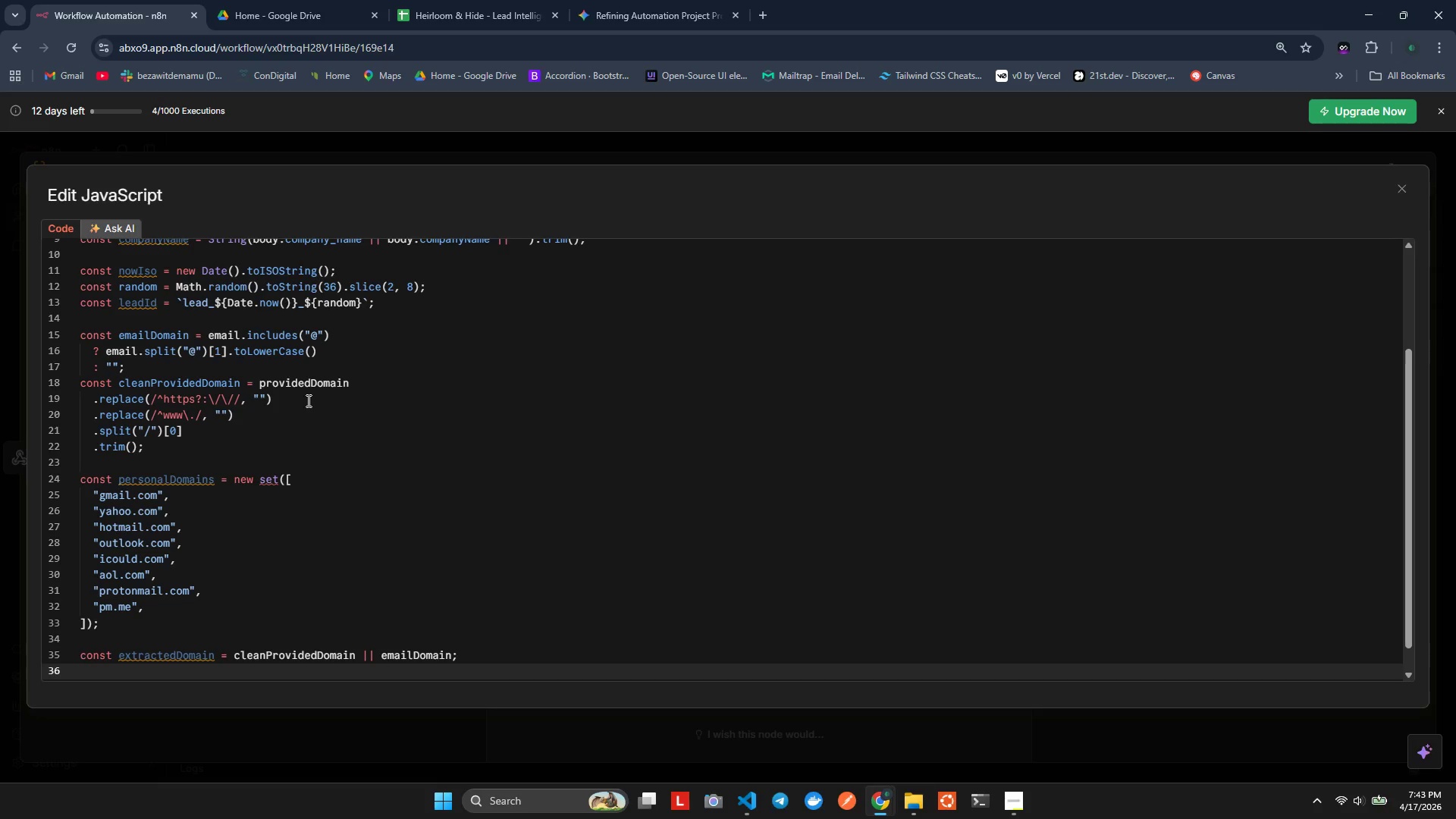 
type(const se)
key(Backspace)
type(able)
 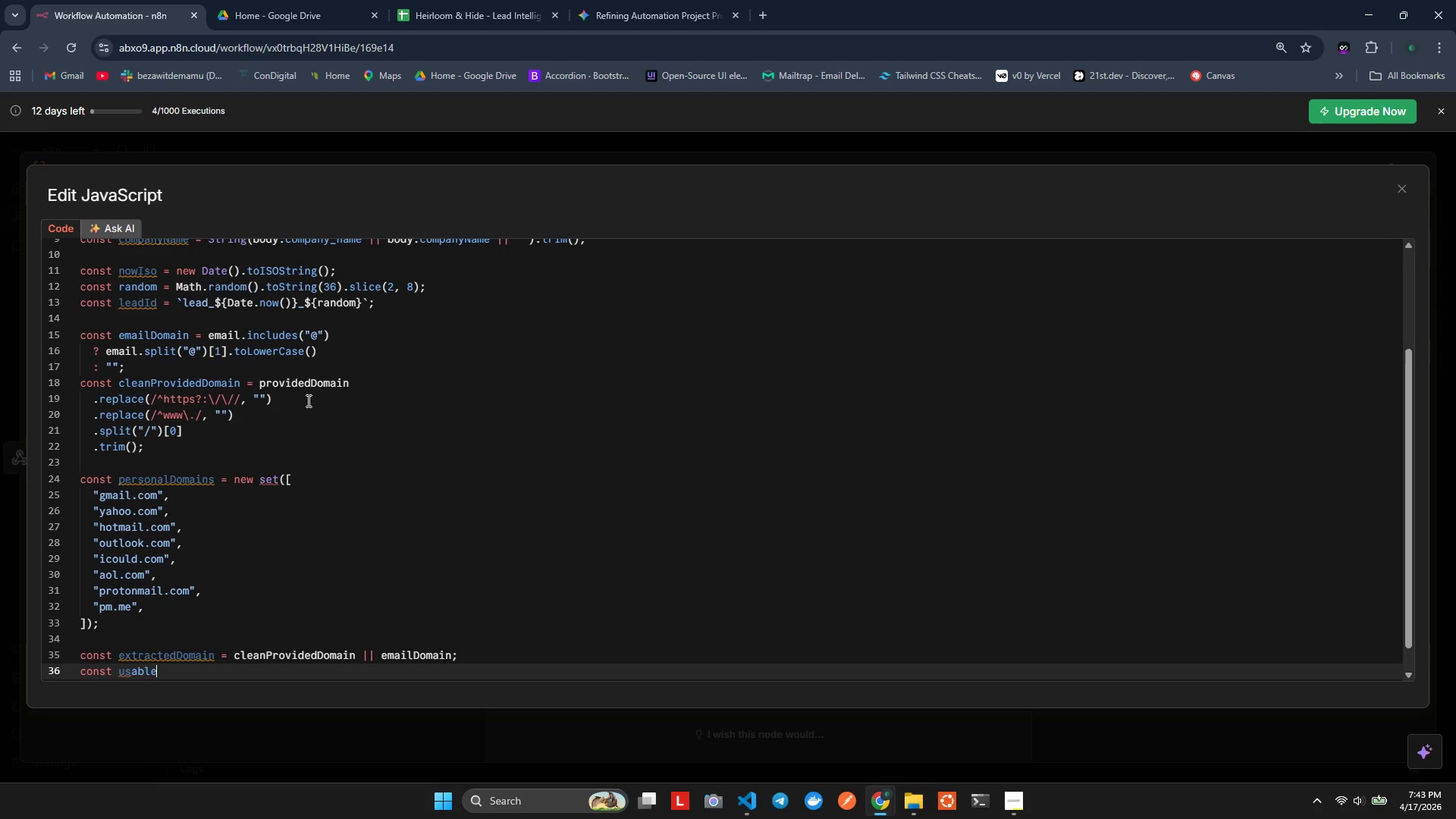 
hold_key(key=U, duration=0.44)
 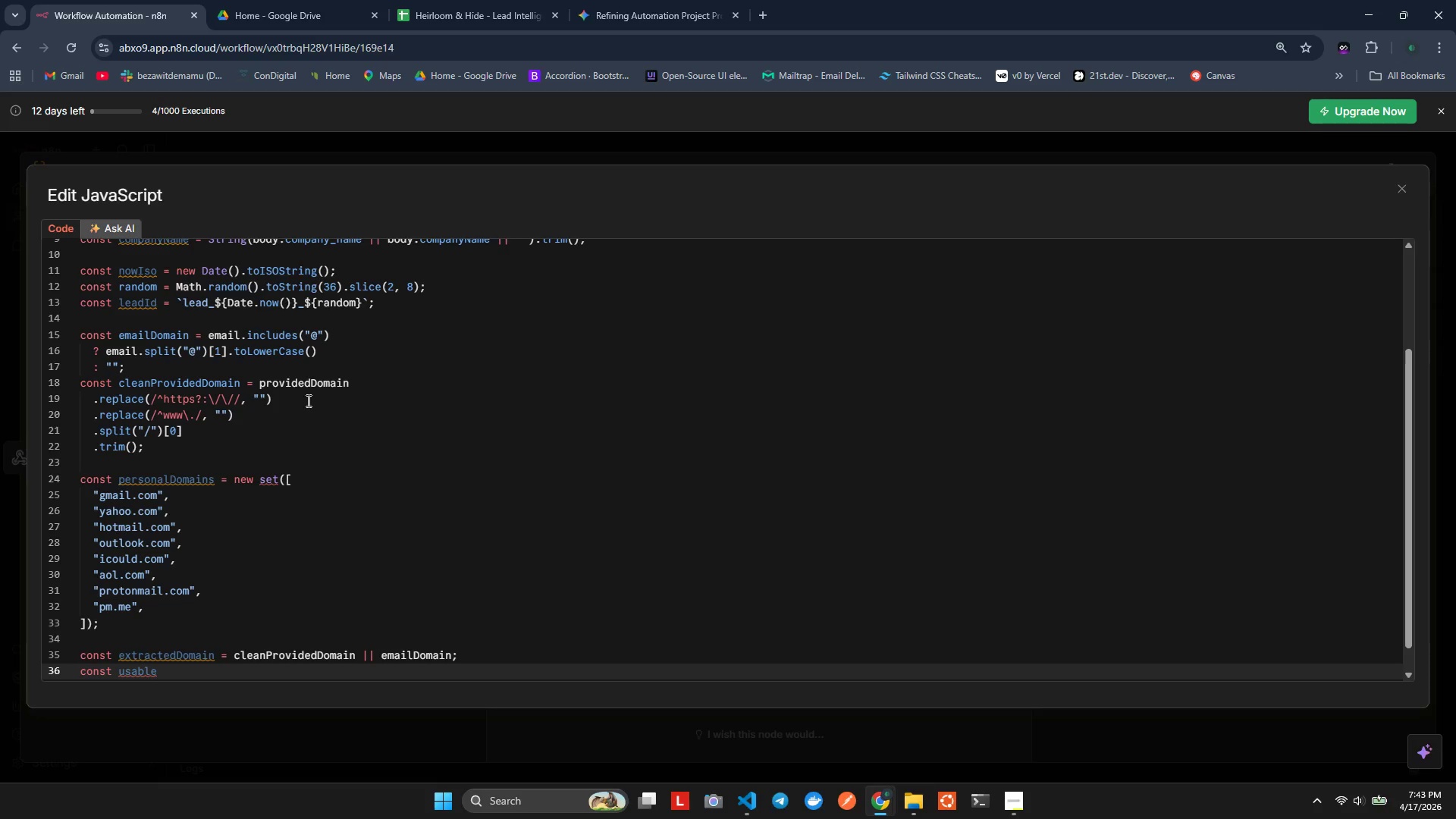 
type(Bi)
key(Backspace)
type(ussnessF)
key(Backspace)
type(Domain = exctract)
 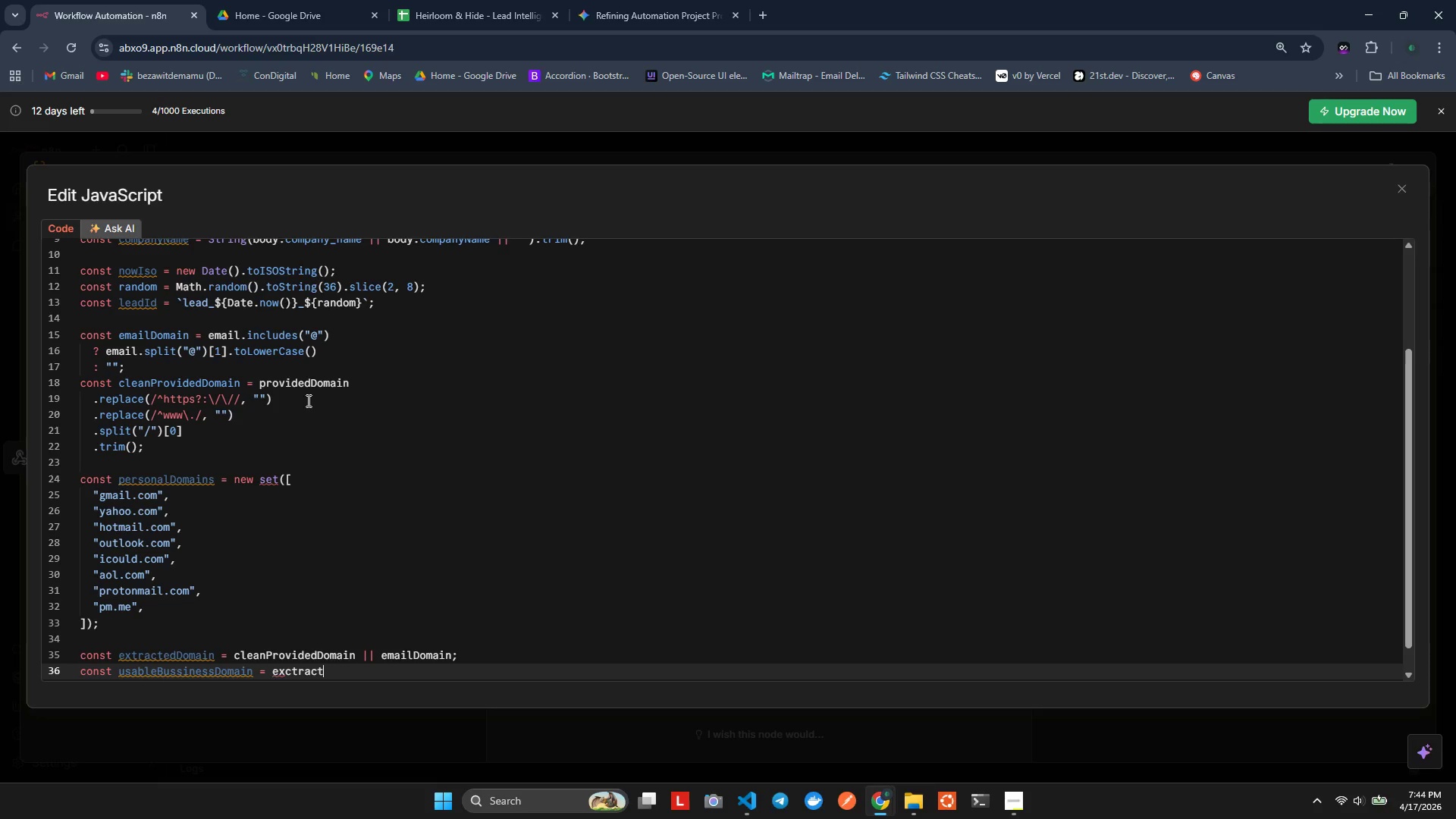 
wait(6.47)
 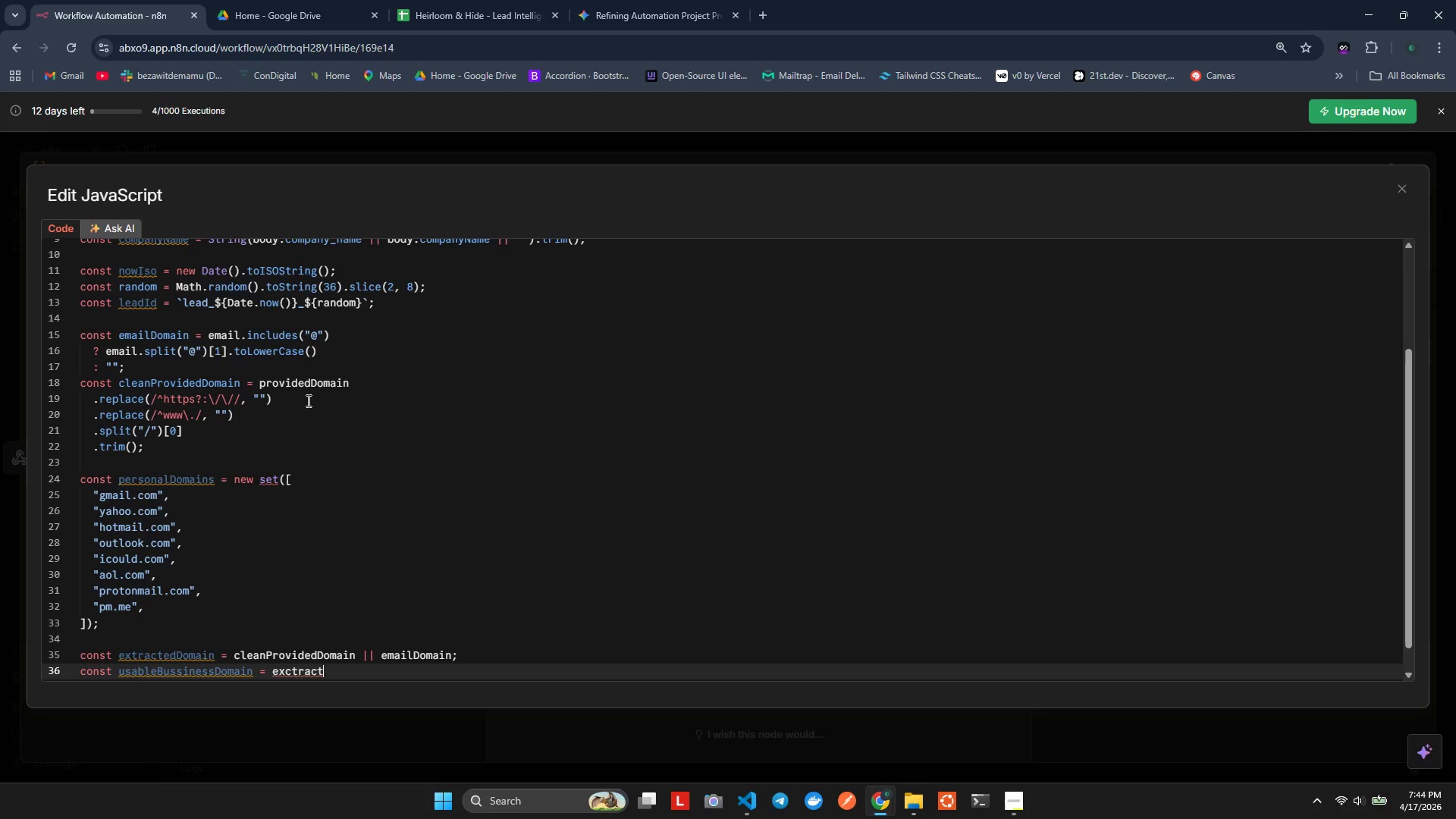 
key(Backspace)
 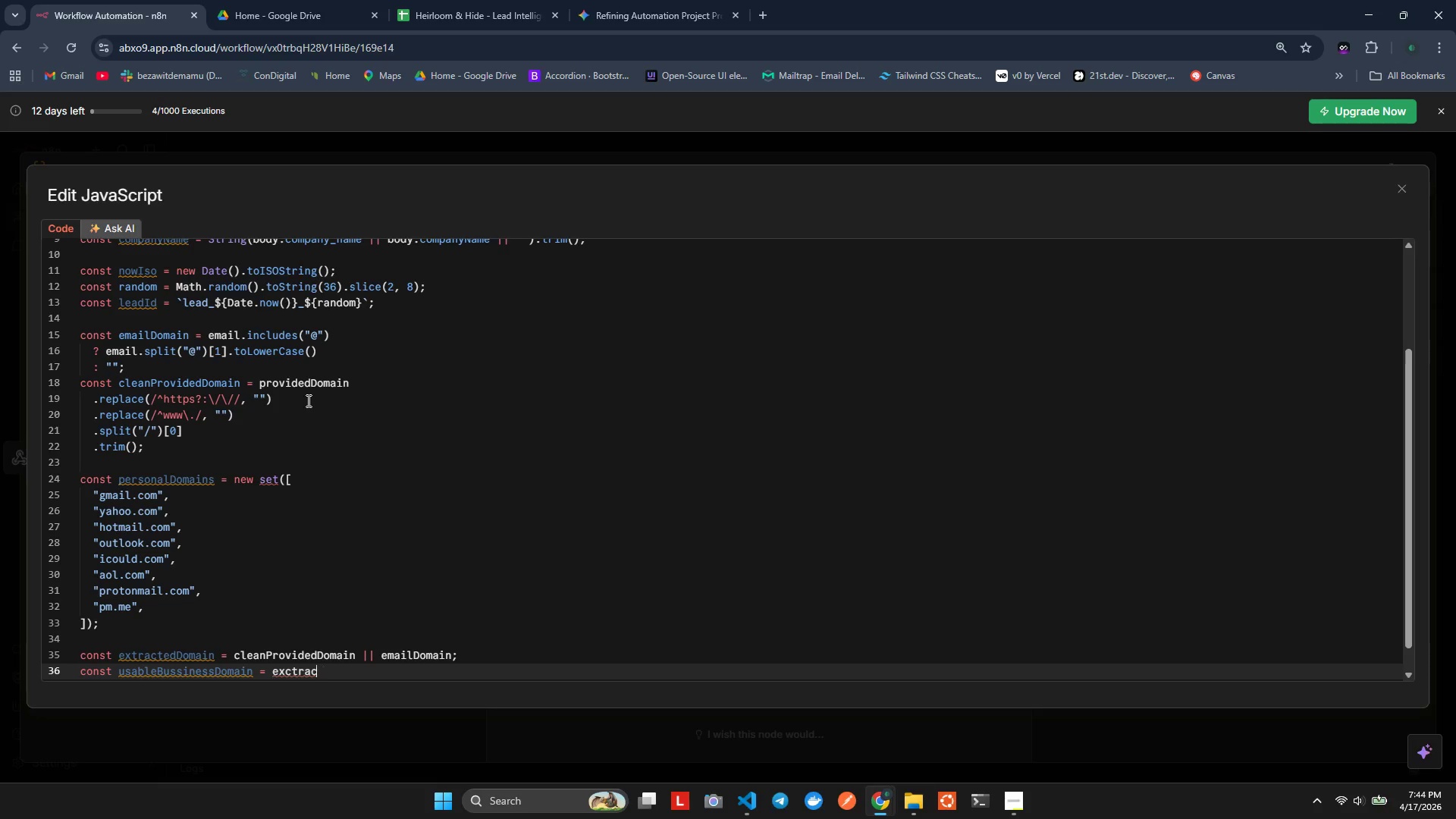 
key(Backspace)
 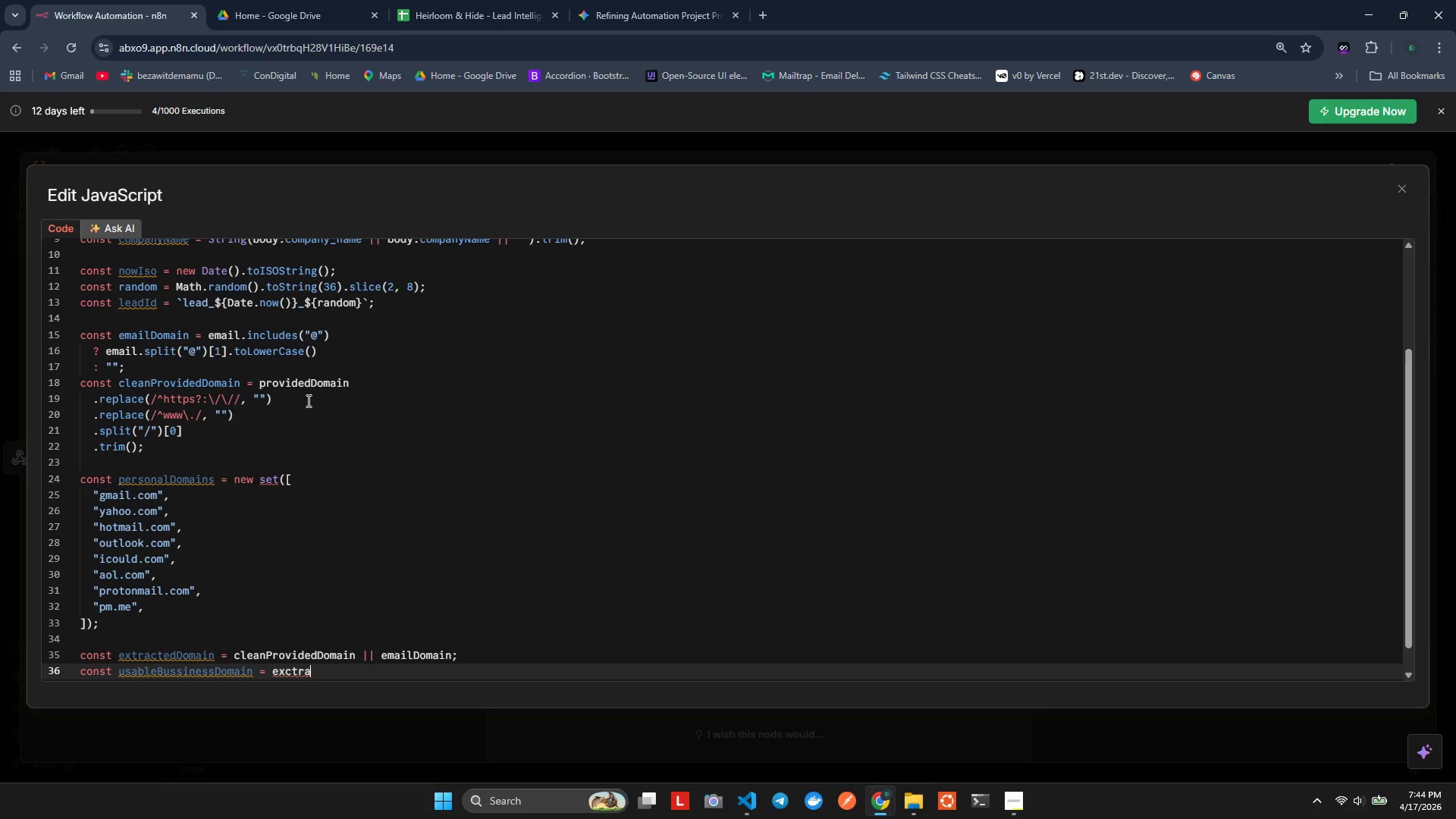 
key(Backspace)
 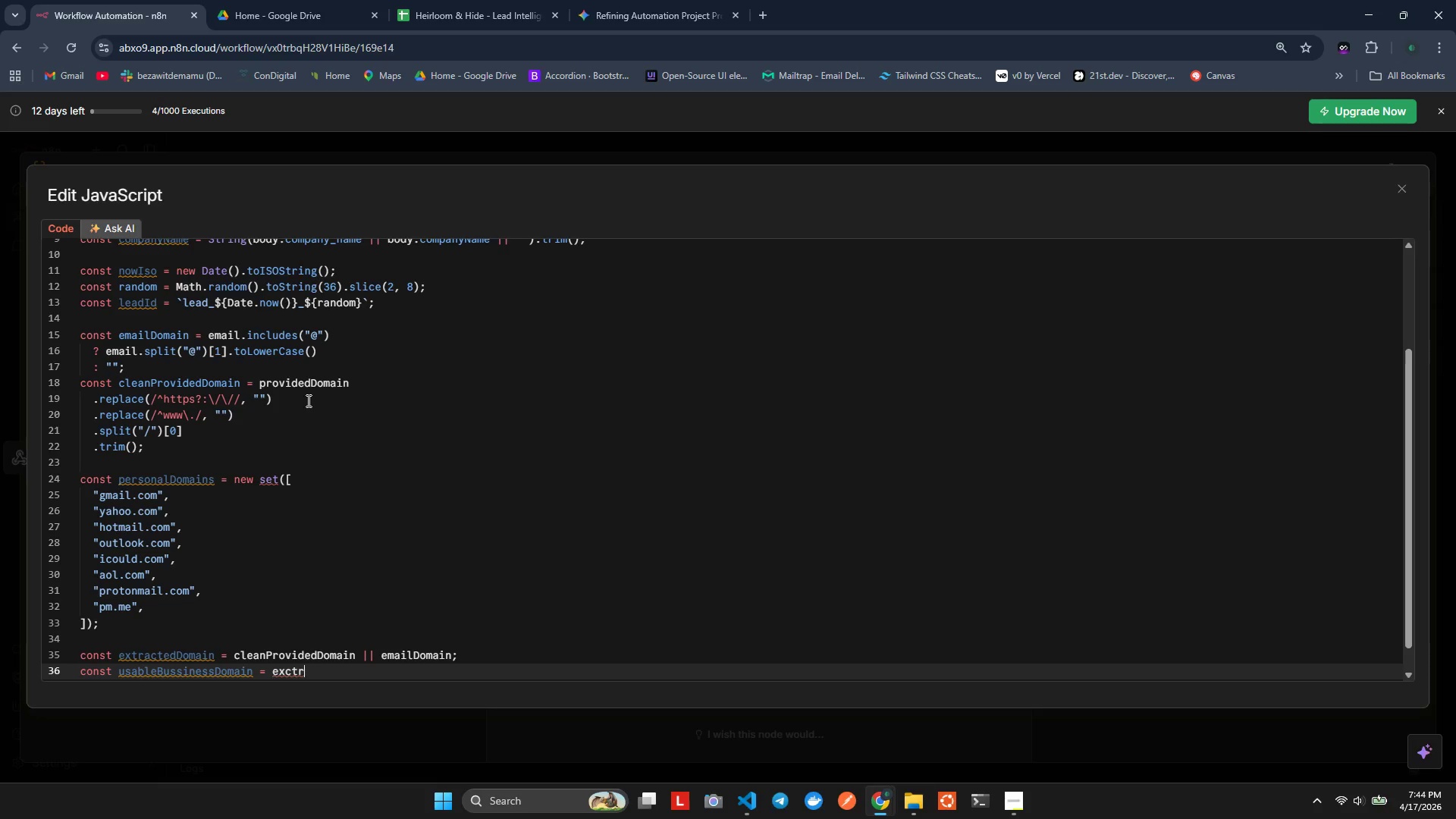 
key(Backspace)
 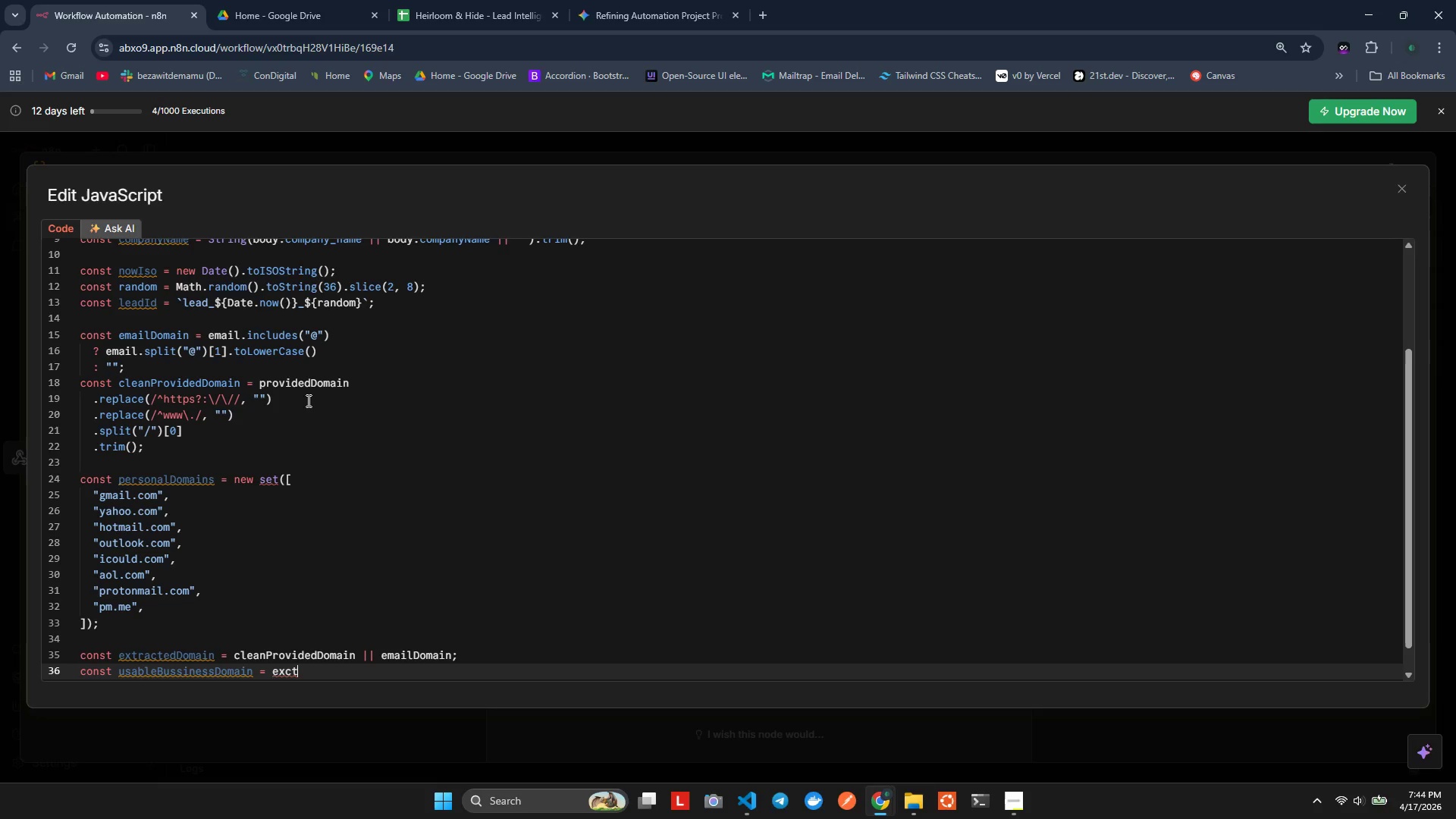 
key(Backspace)
 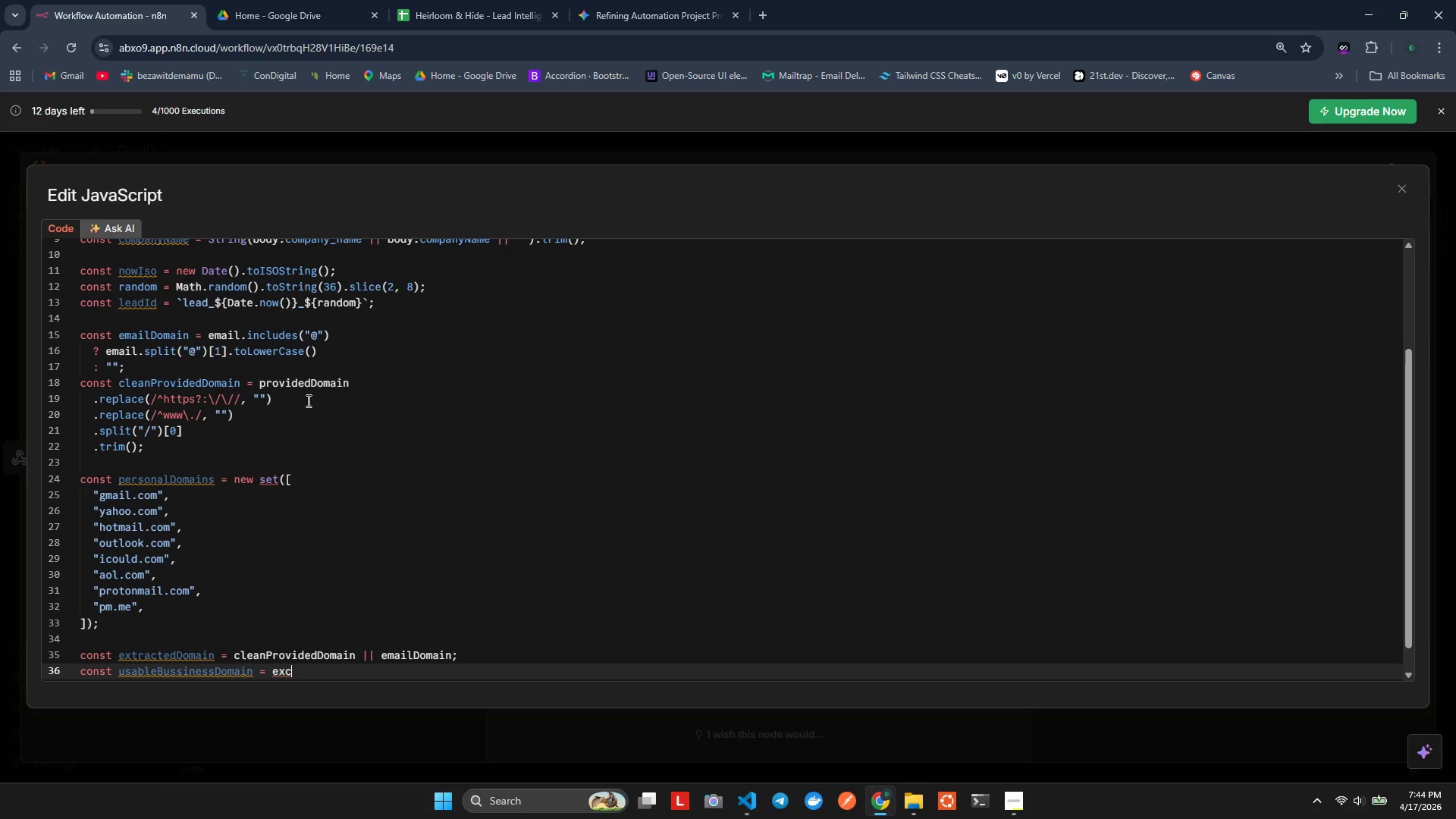 
key(Backspace)
 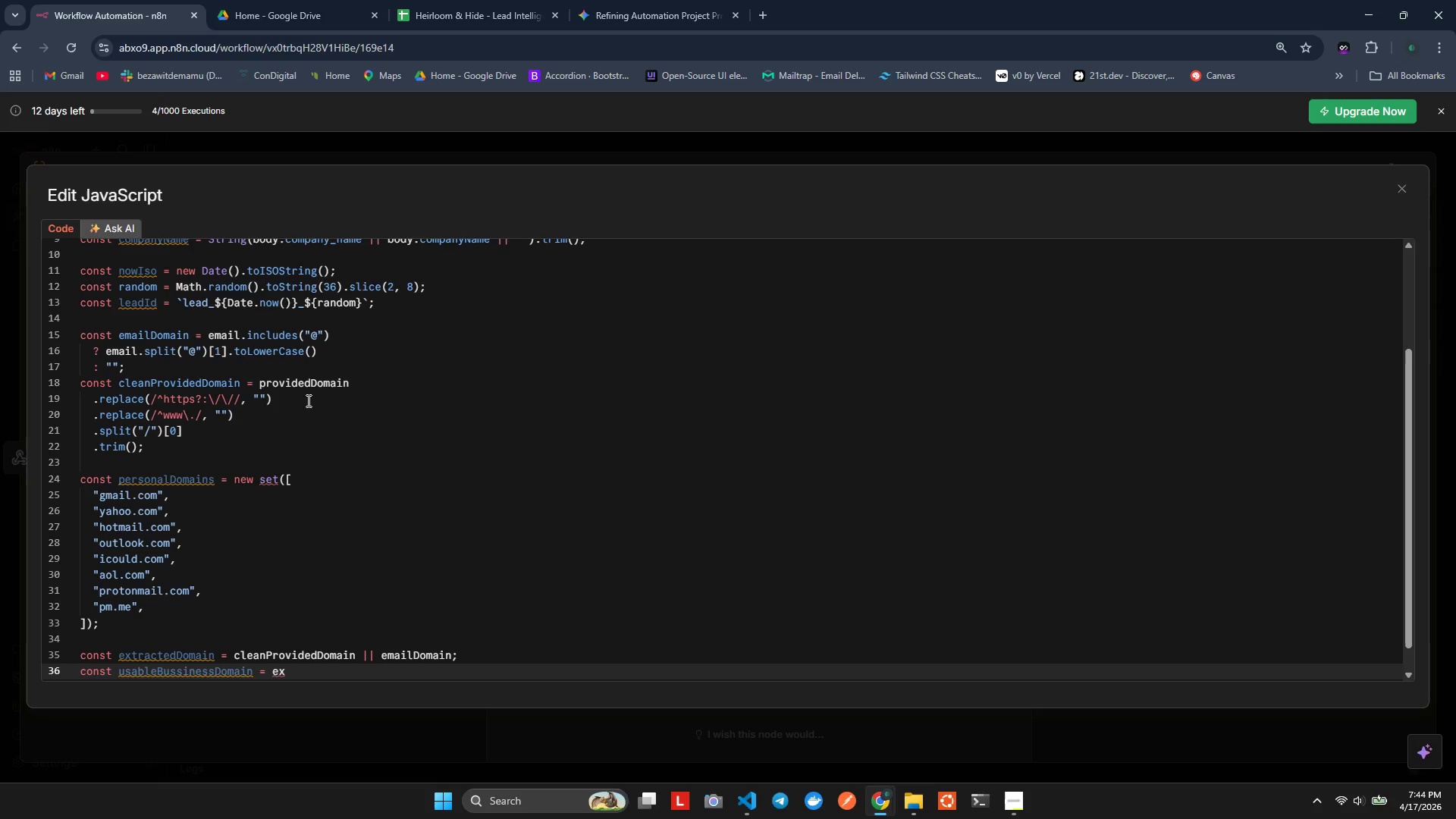 
type(tr)
 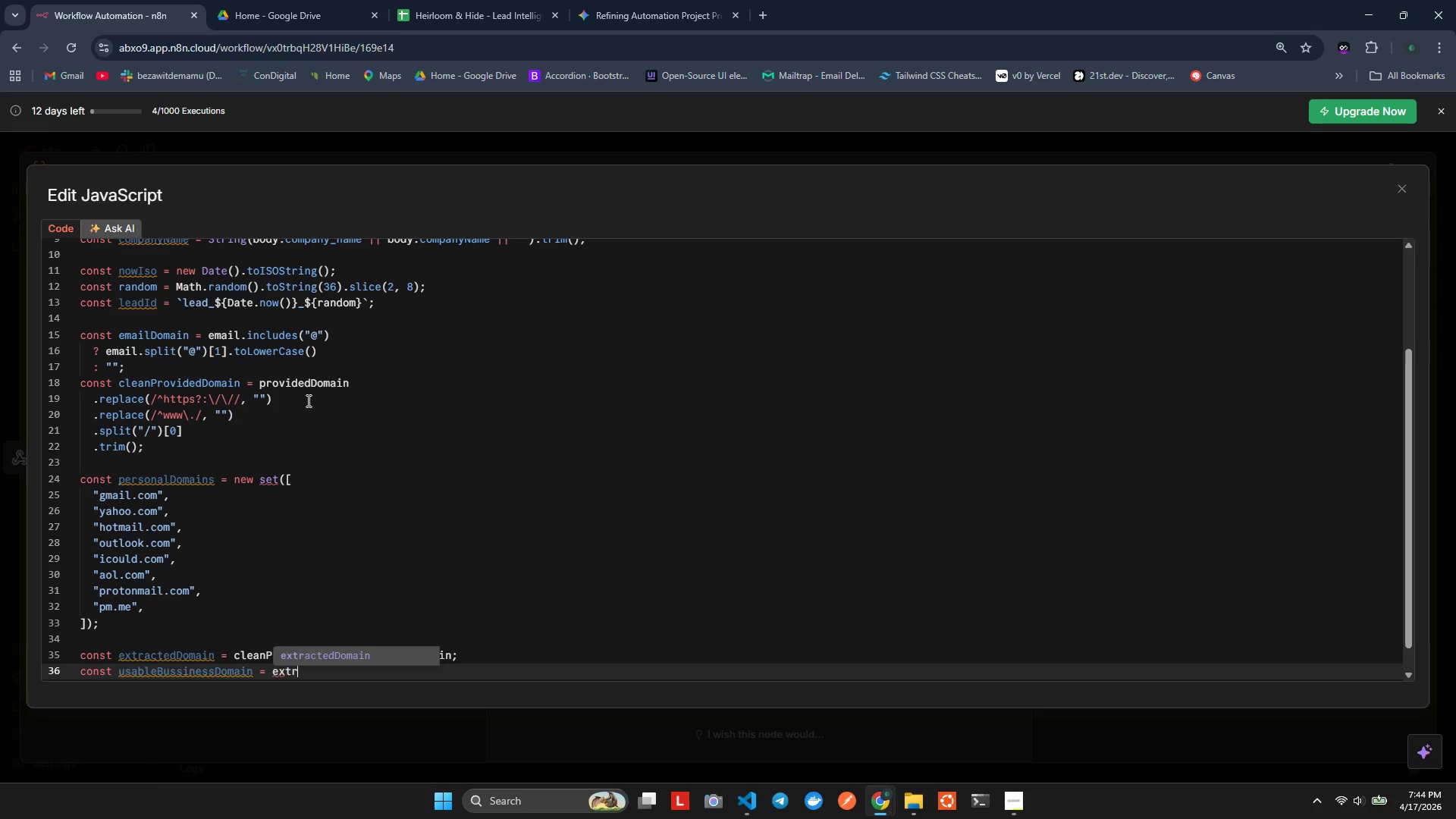 
key(Enter)
 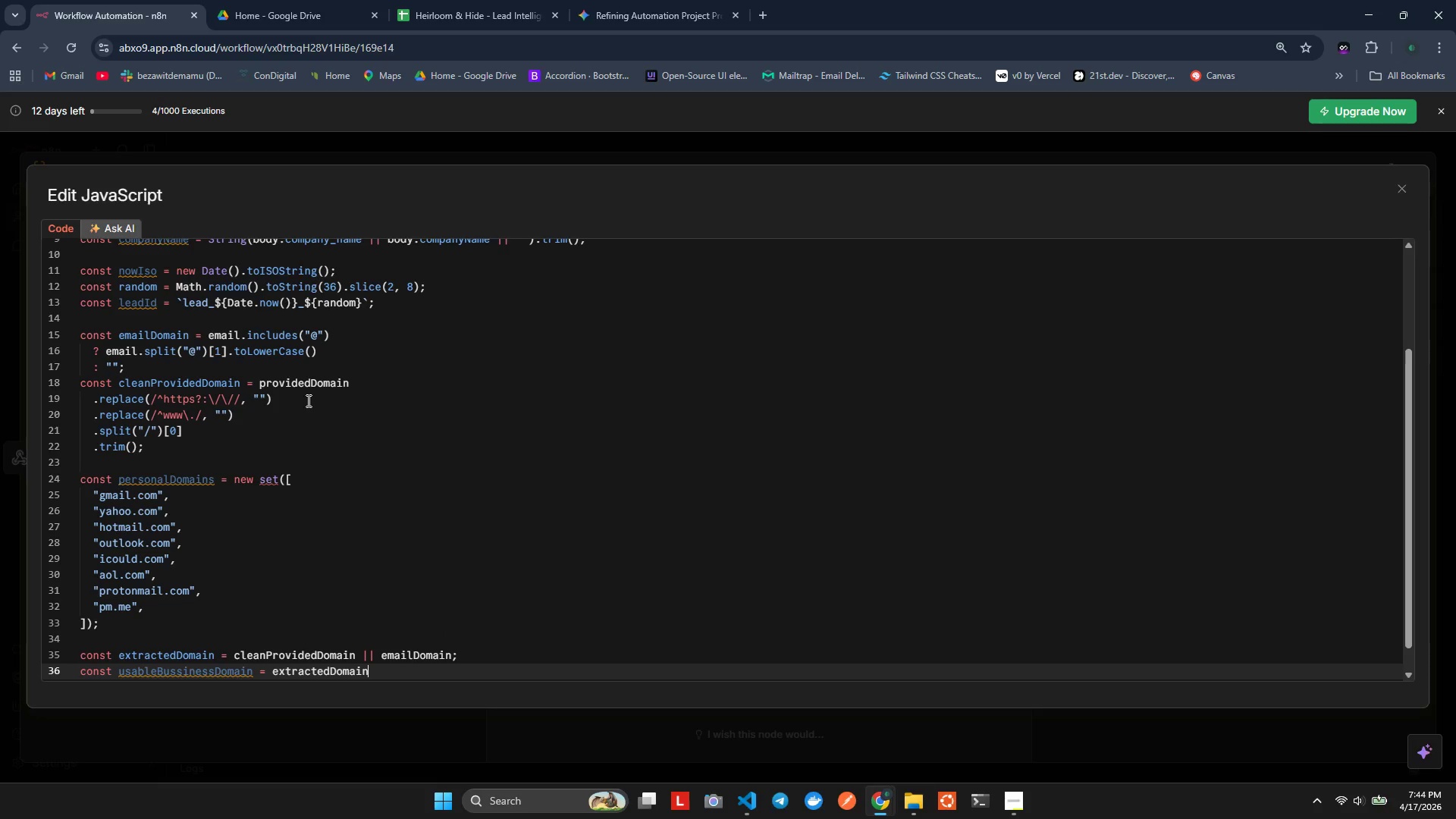 
key(Space)
 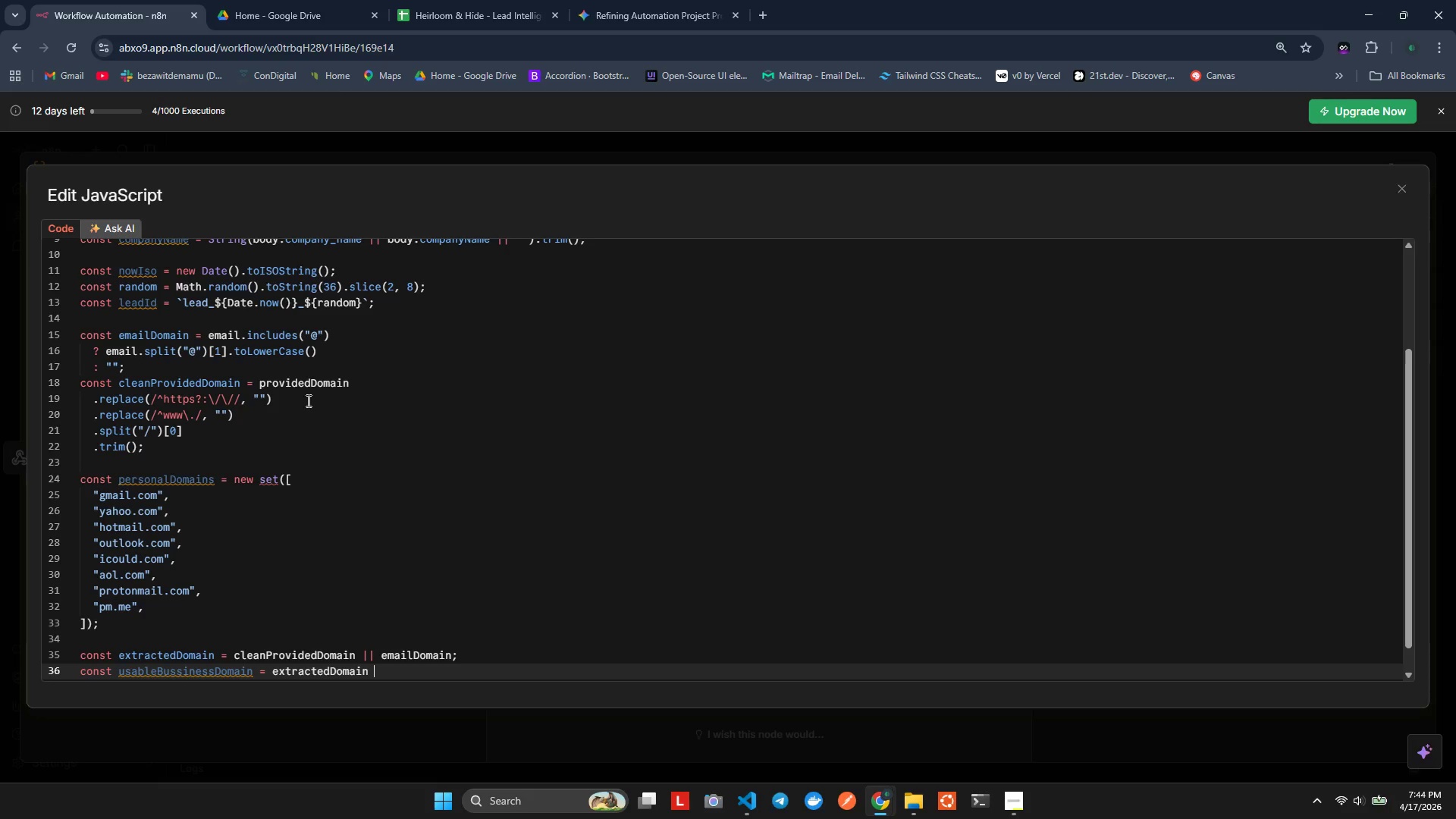 
type(&& !r)
key(Backspace)
type(e)
 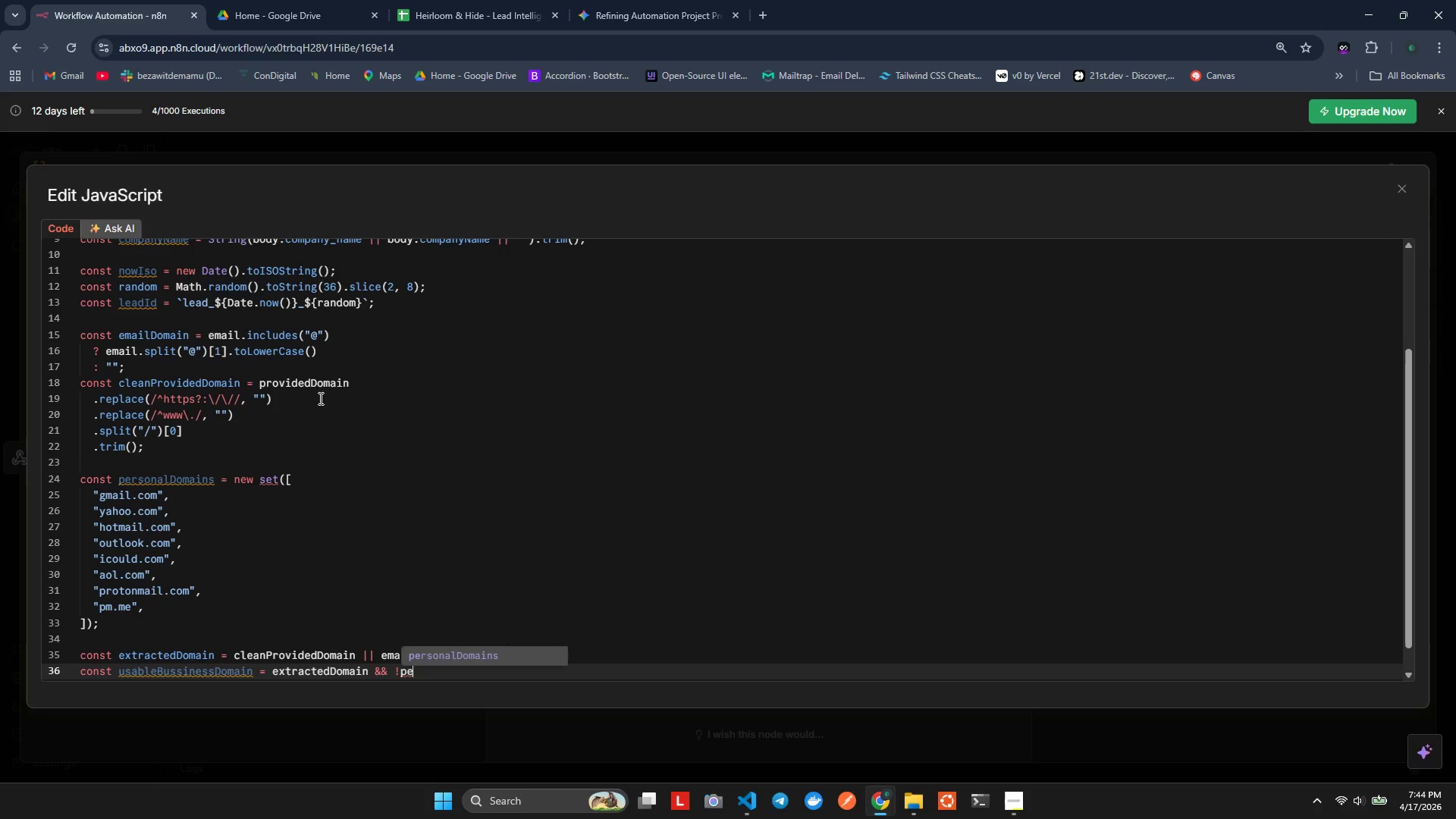 
 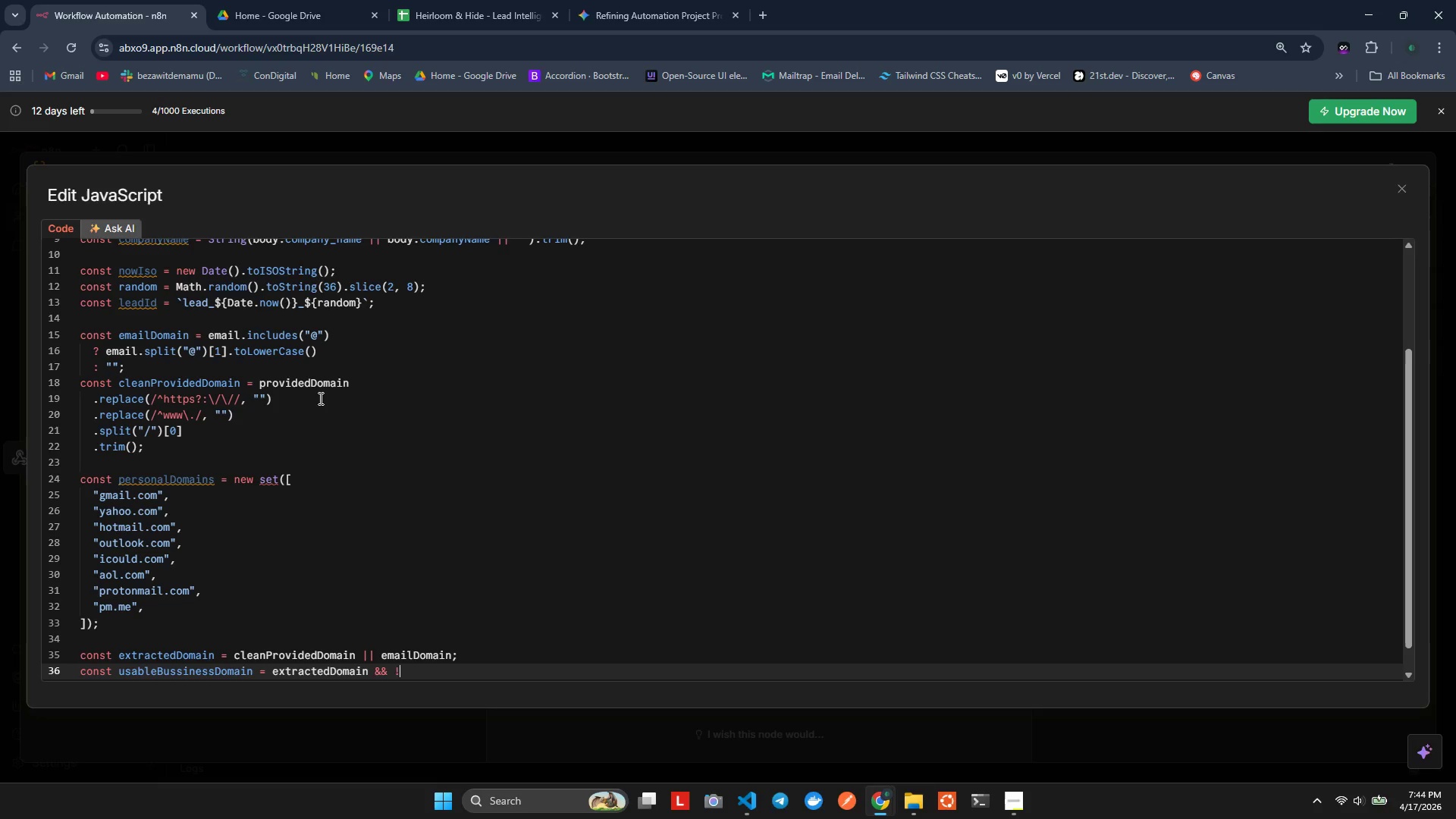 
hold_key(key=P, duration=0.31)
 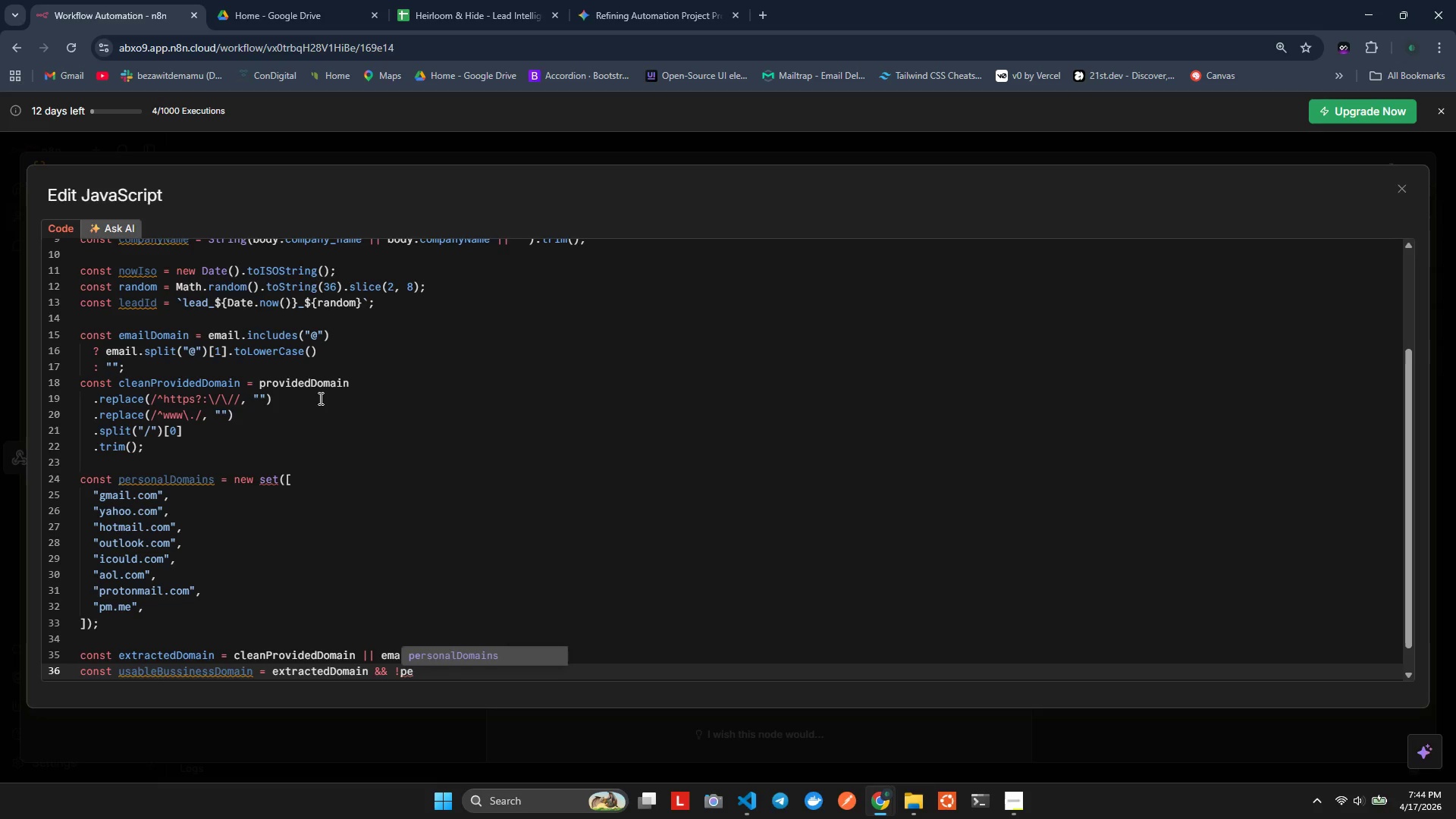 
key(Enter)
 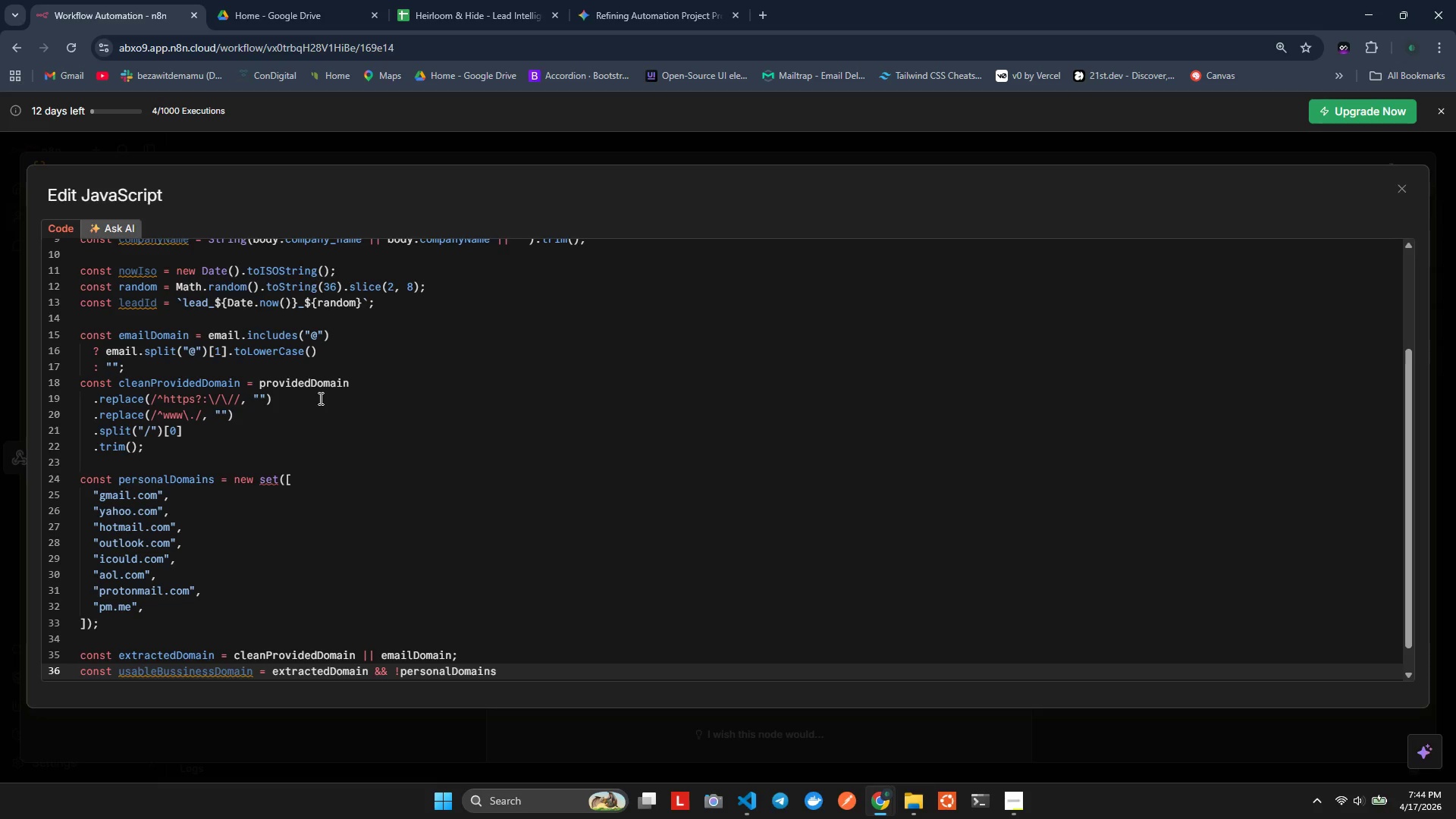 
type(.as(ex)
 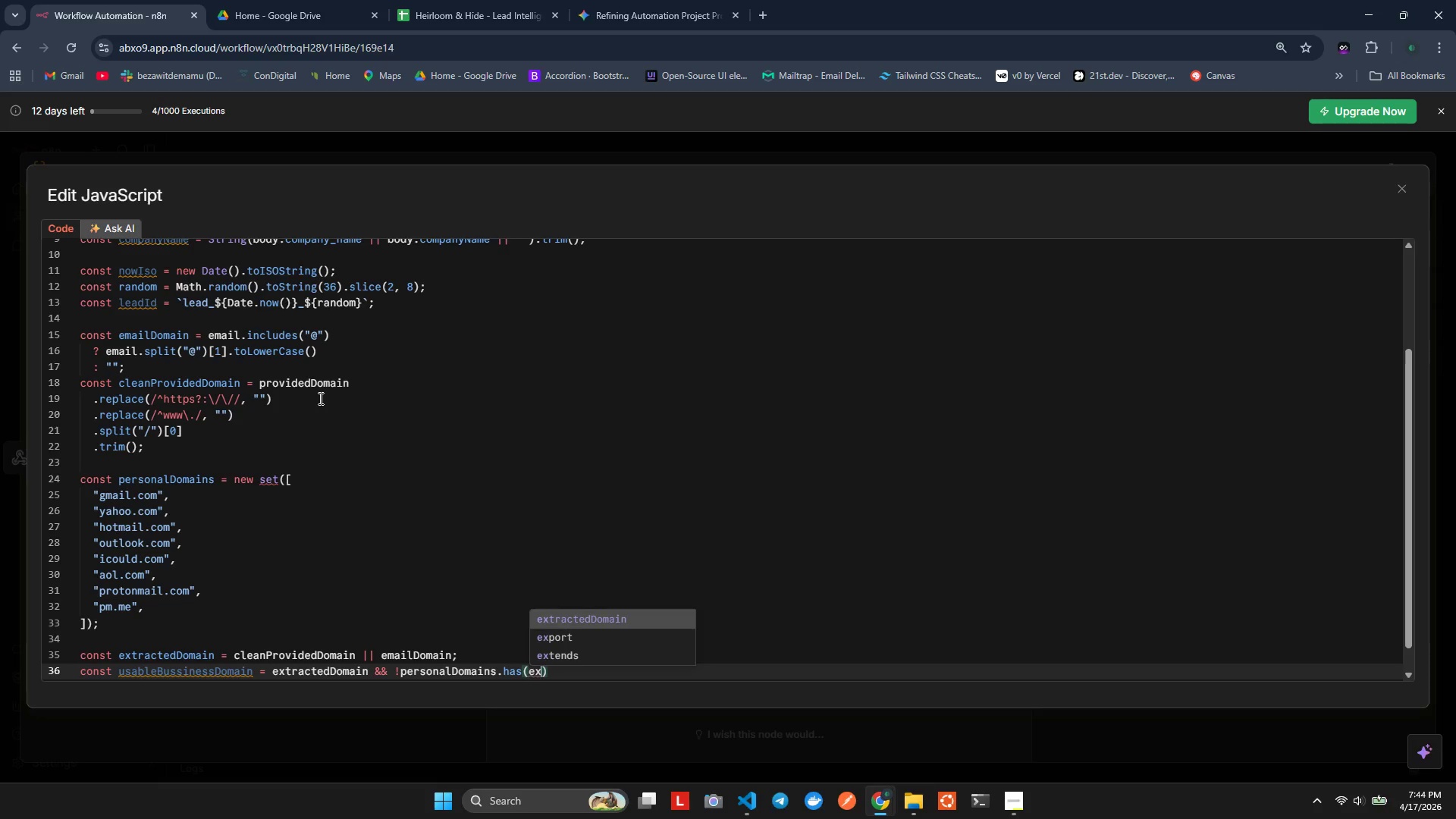 
hold_key(key=H, duration=0.38)
 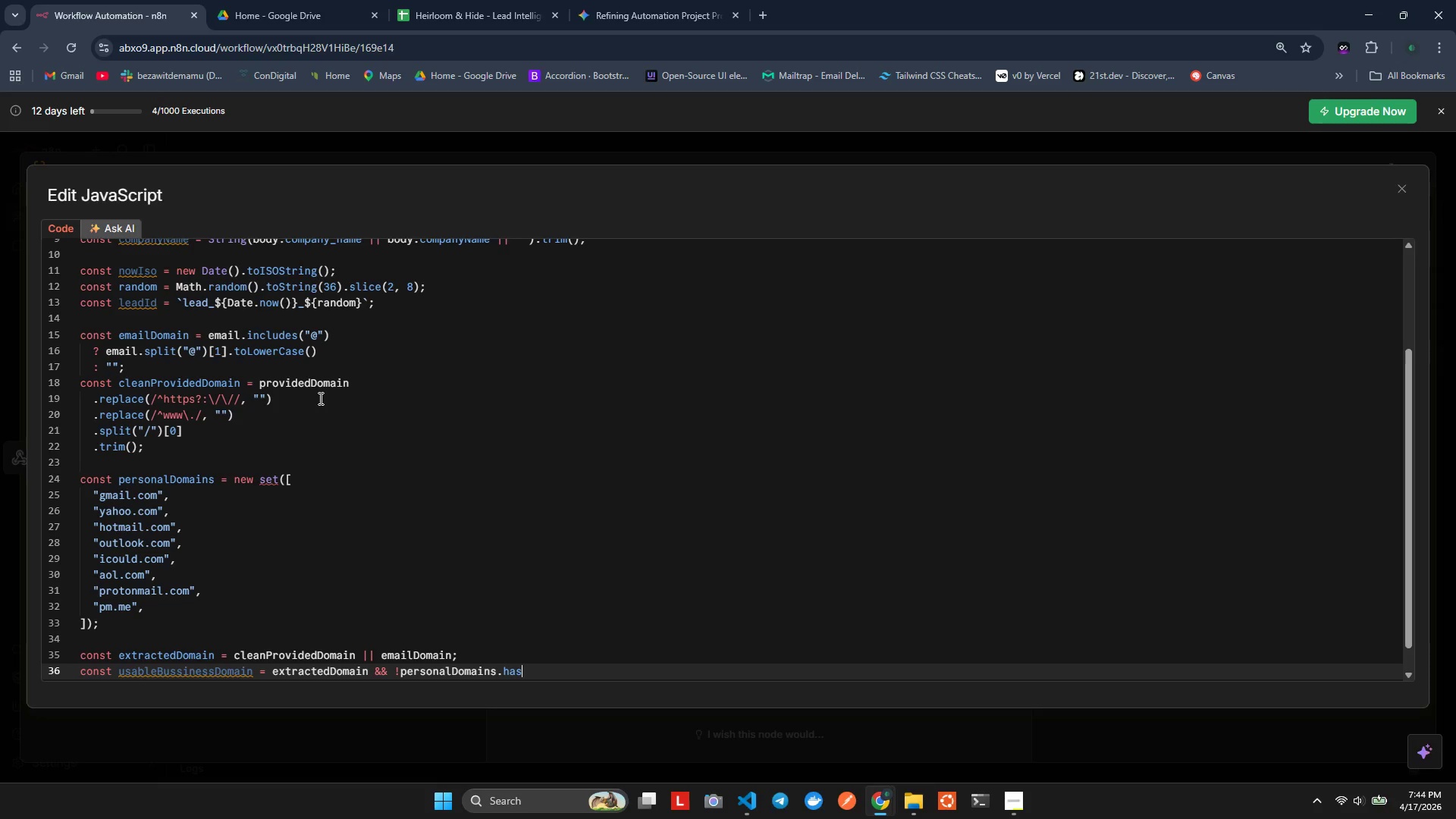 
key(Enter)
 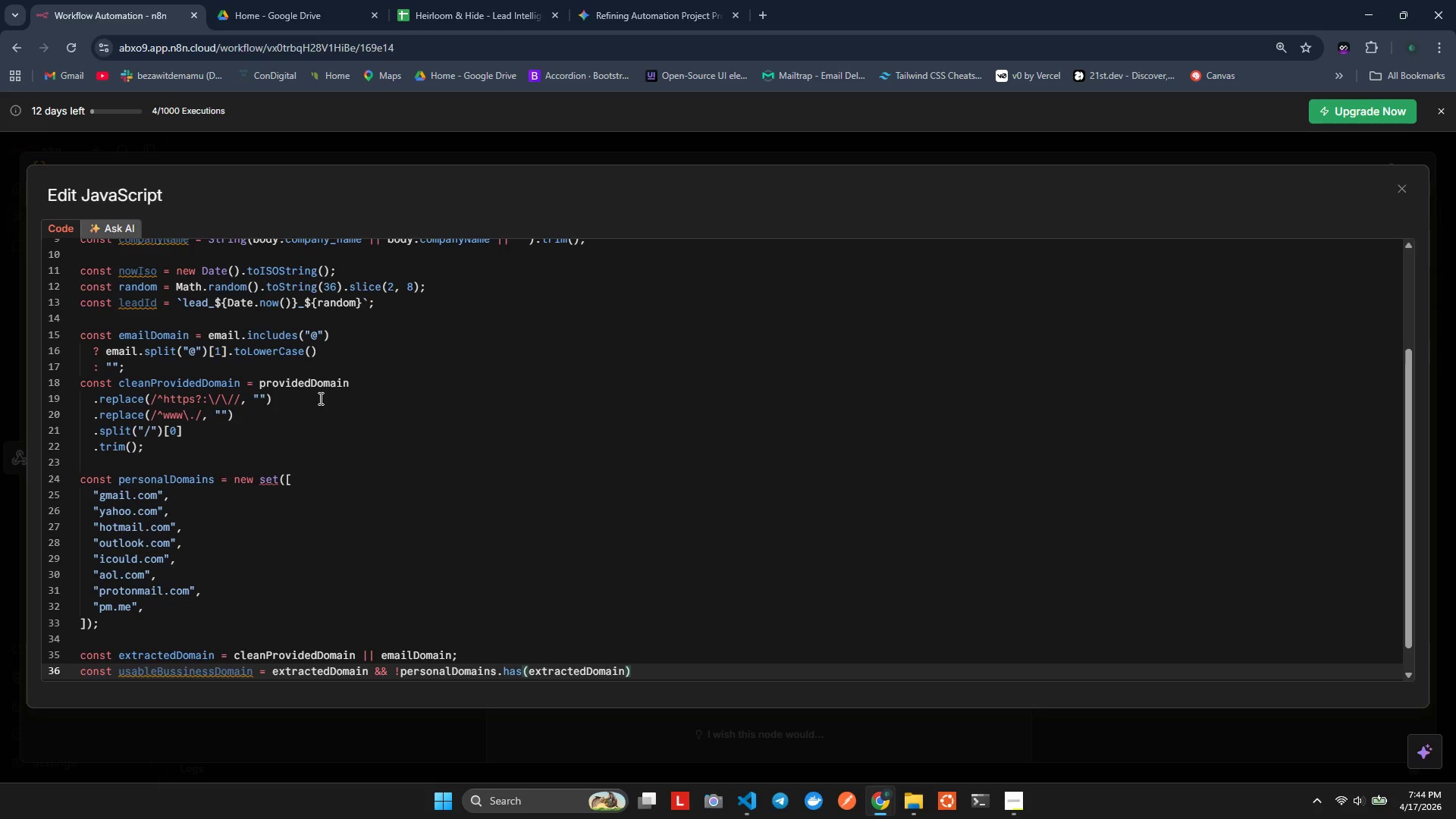 
key(ArrowRight)
 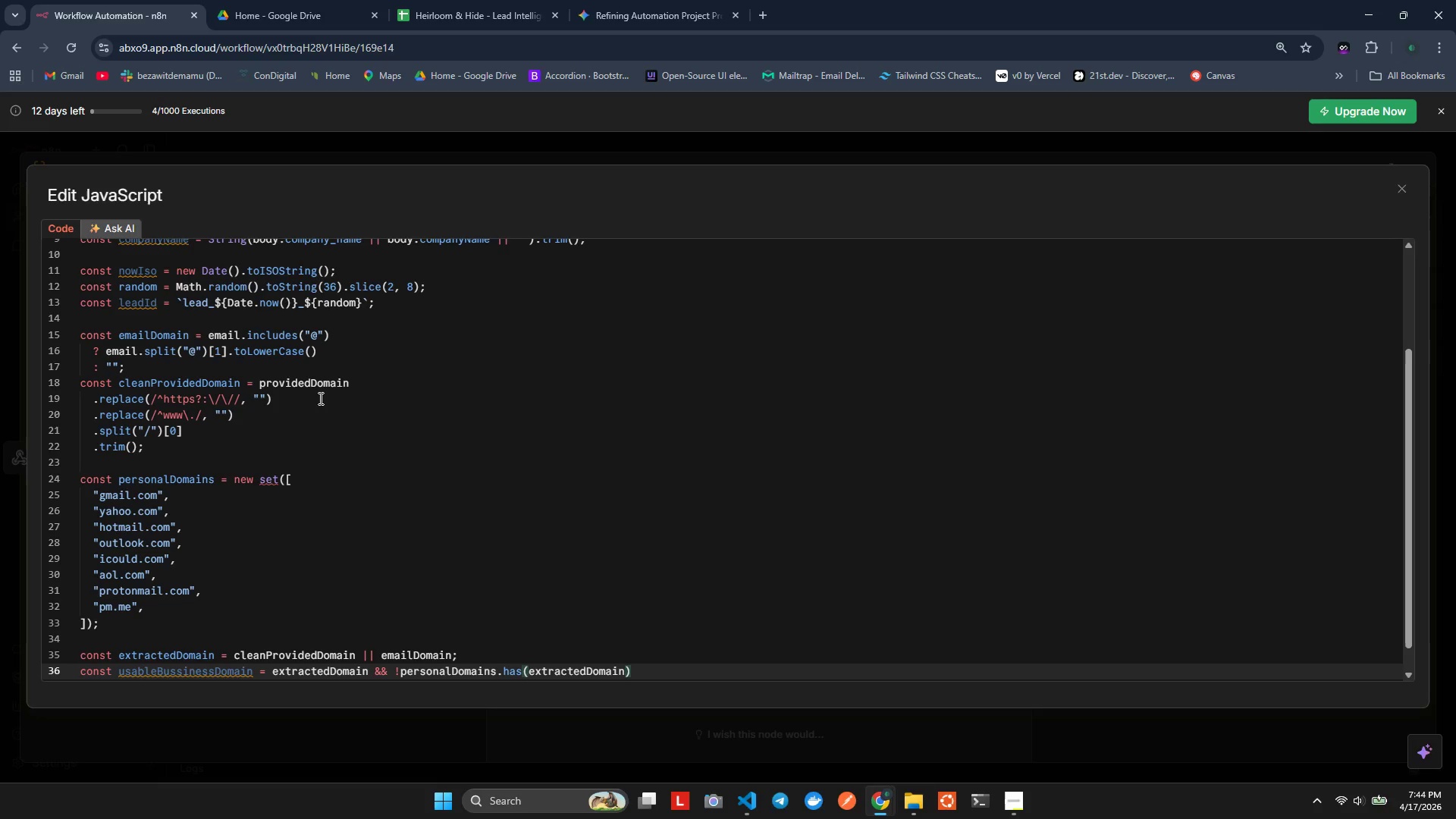 
type(? exte)
key(Backspace)
type(a)
key(Backspace)
key(Backspace)
type(t)
 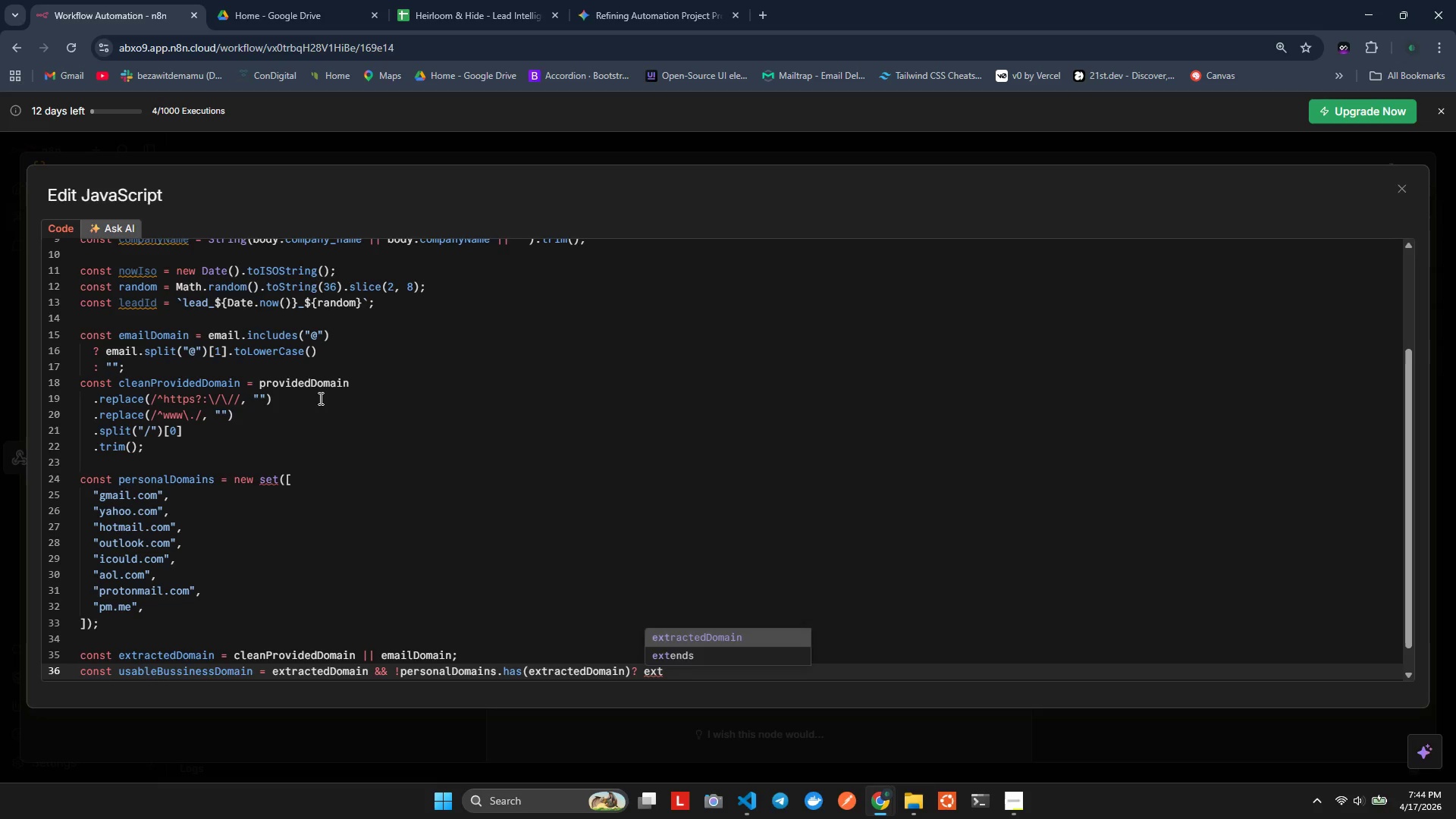 
key(Enter)
 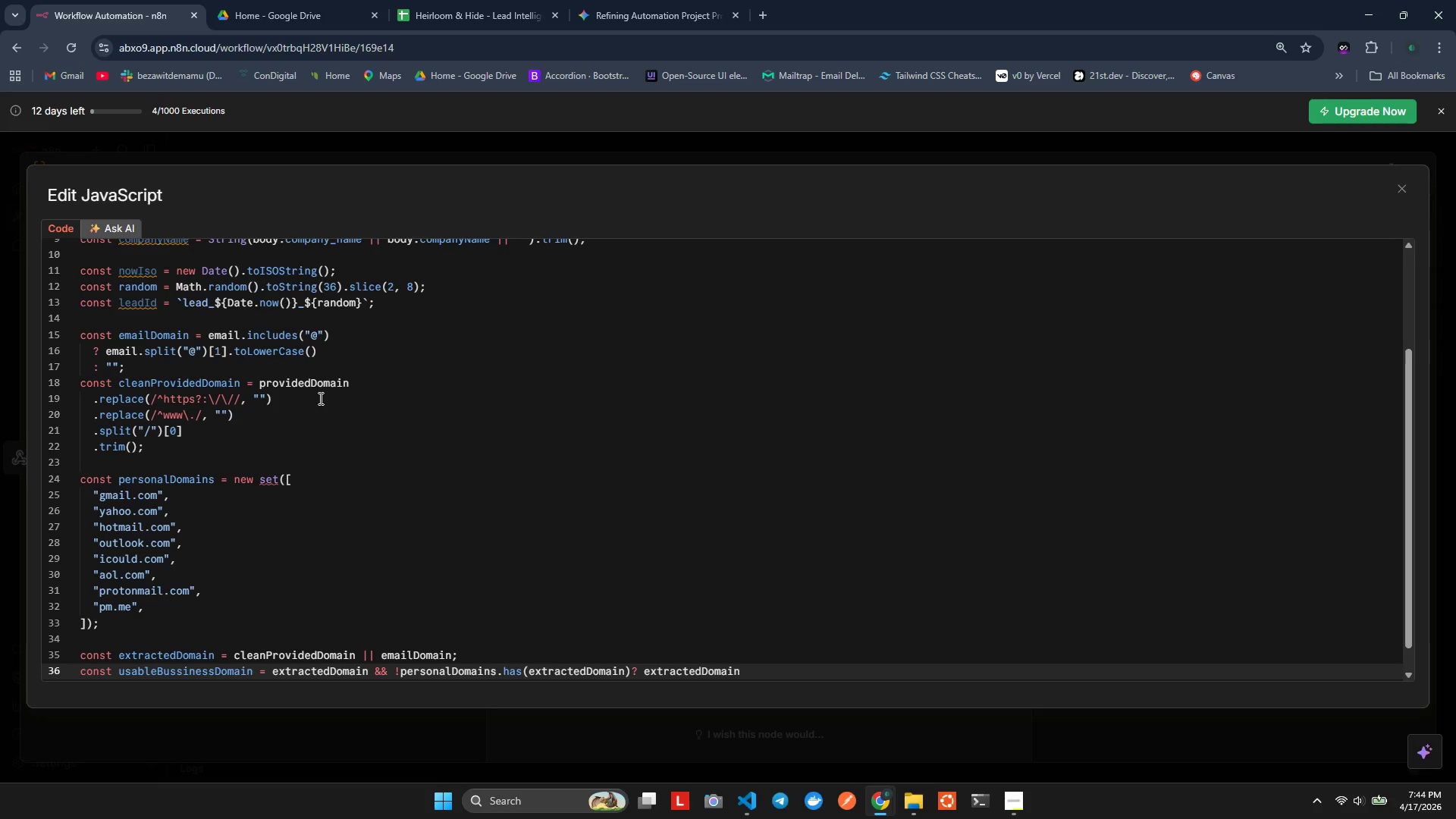 
key(Shift+Semicolon)
 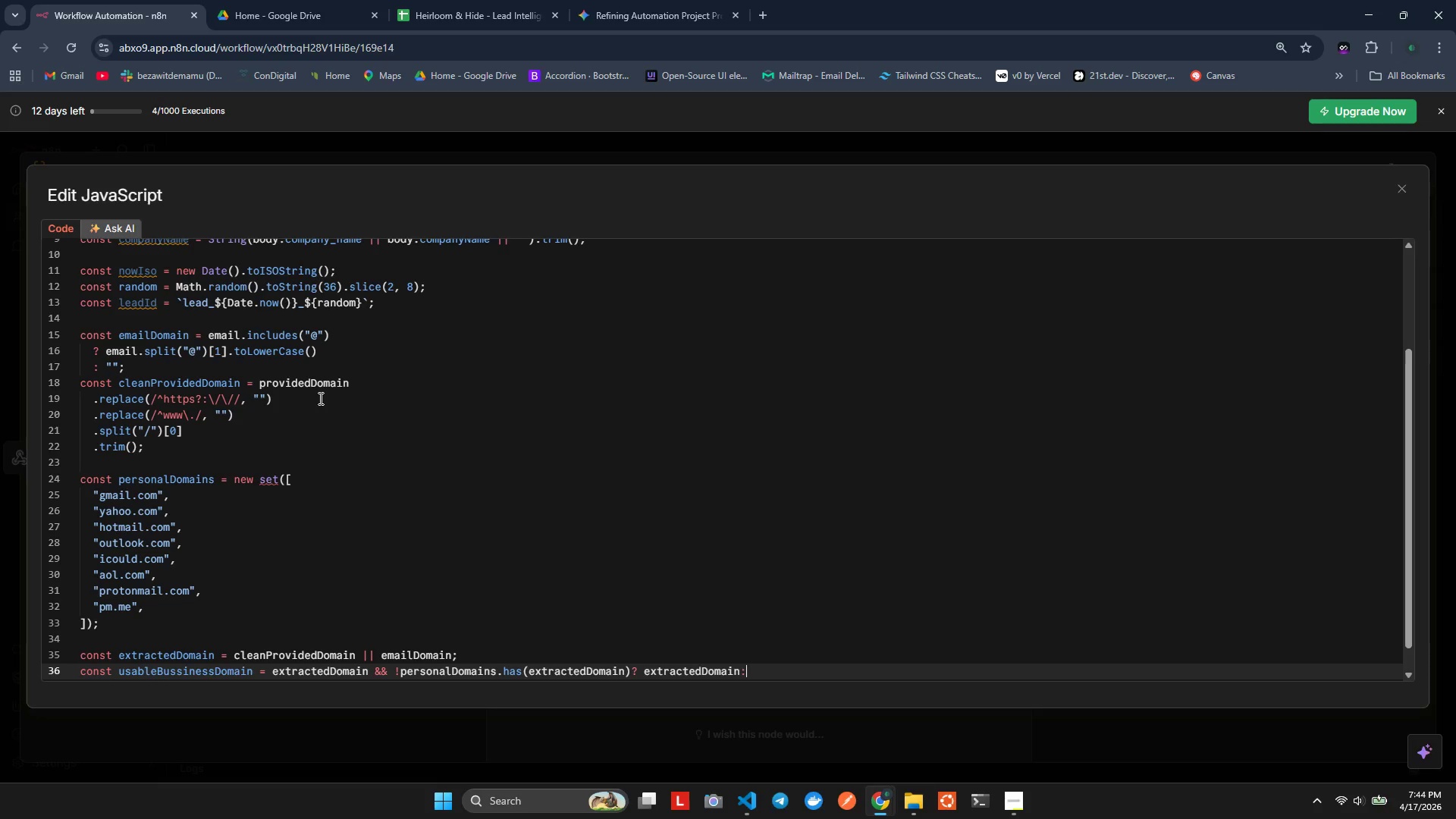 
key(Quote)
 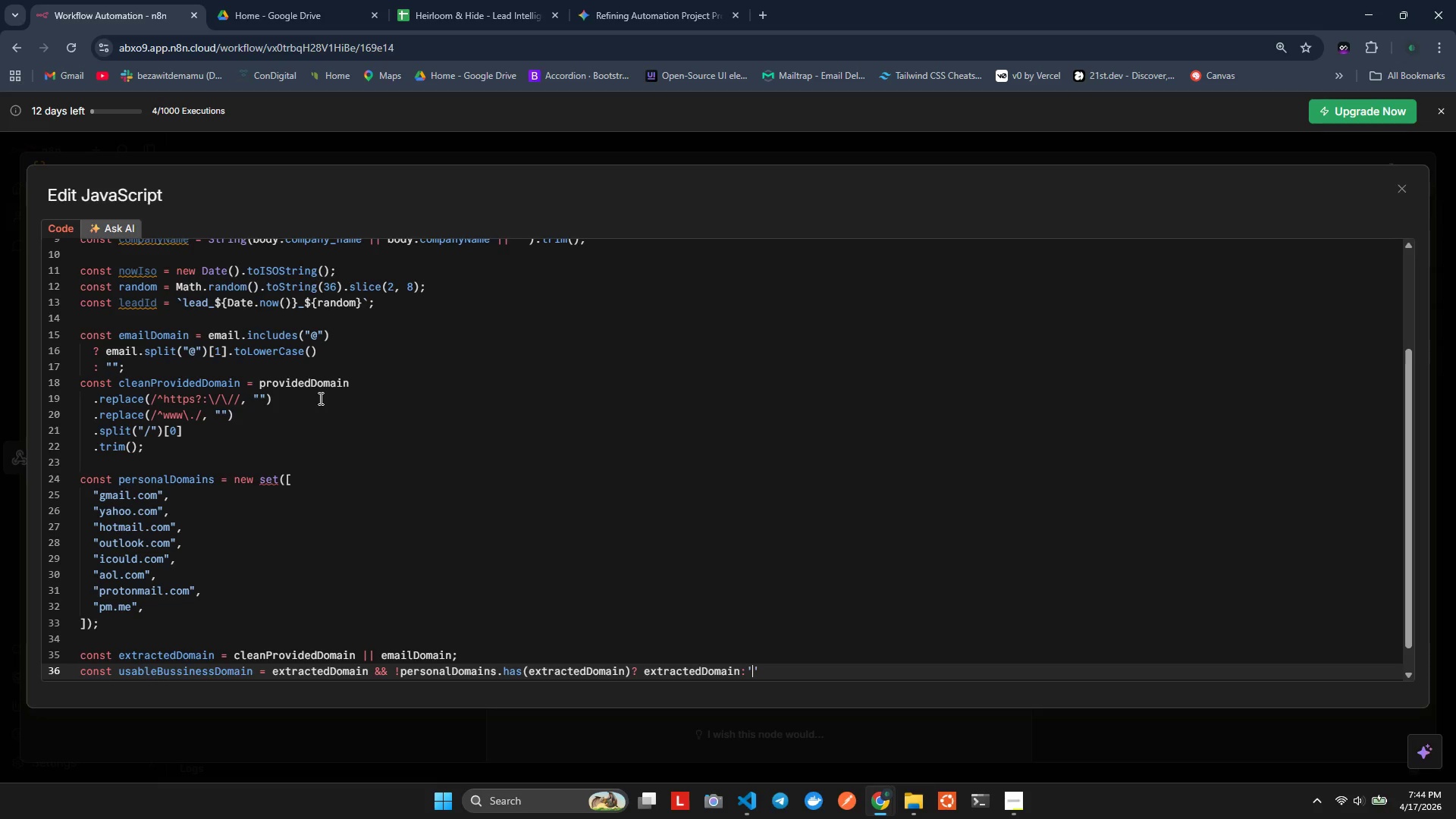 
key(Alt+Shift+F)
 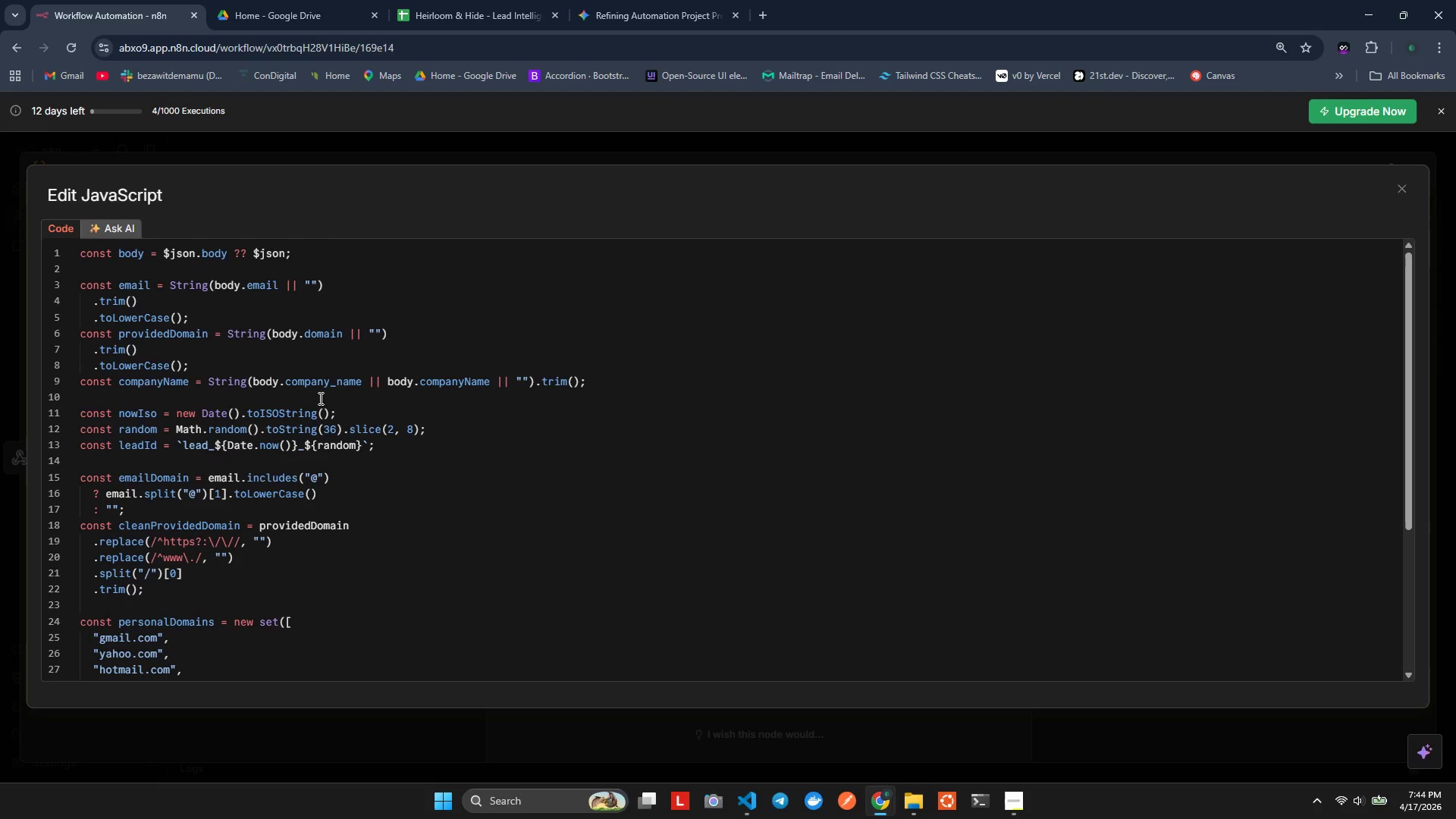 
key(ArrowDown)
 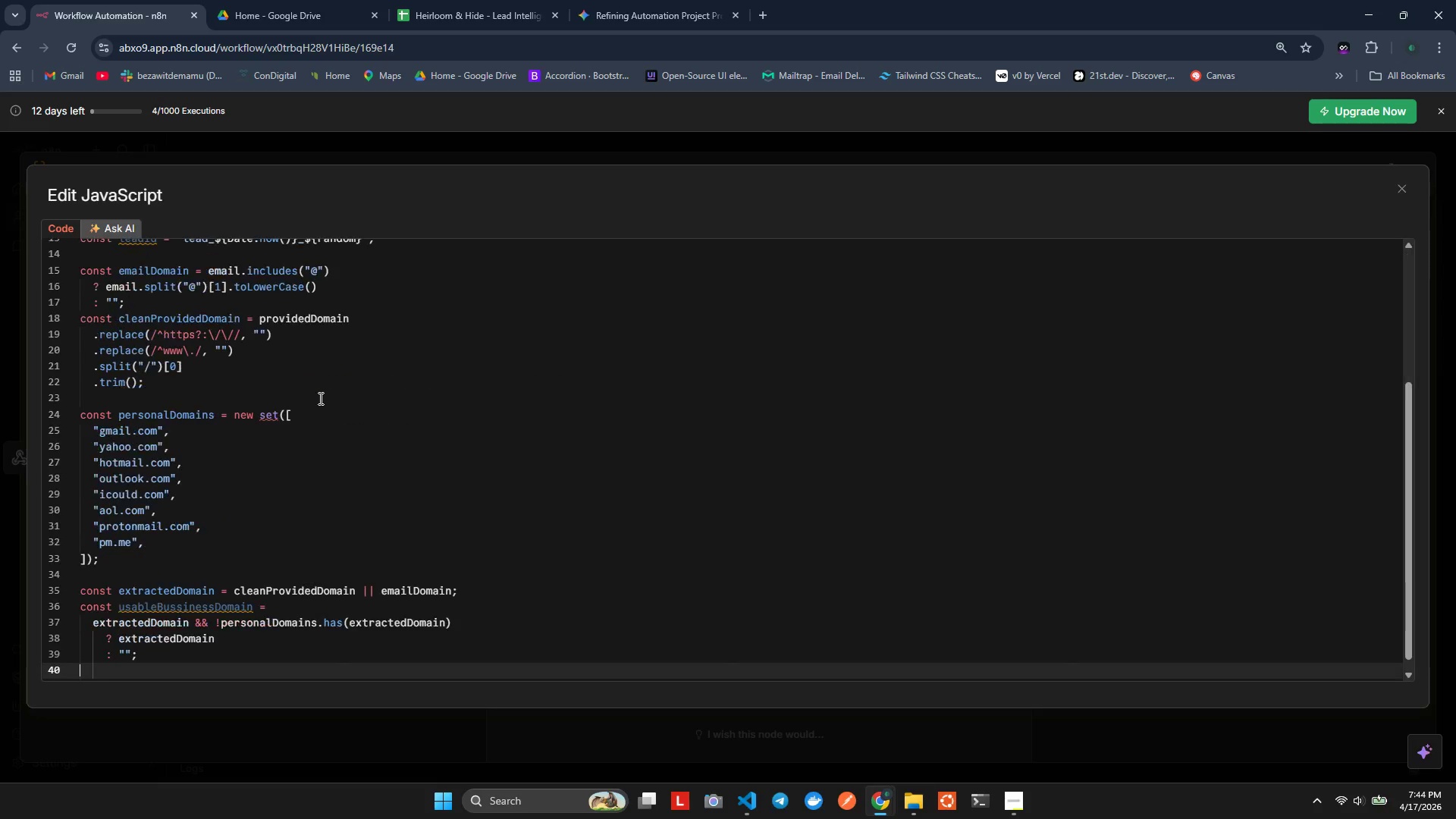 
key(ArrowDown)
 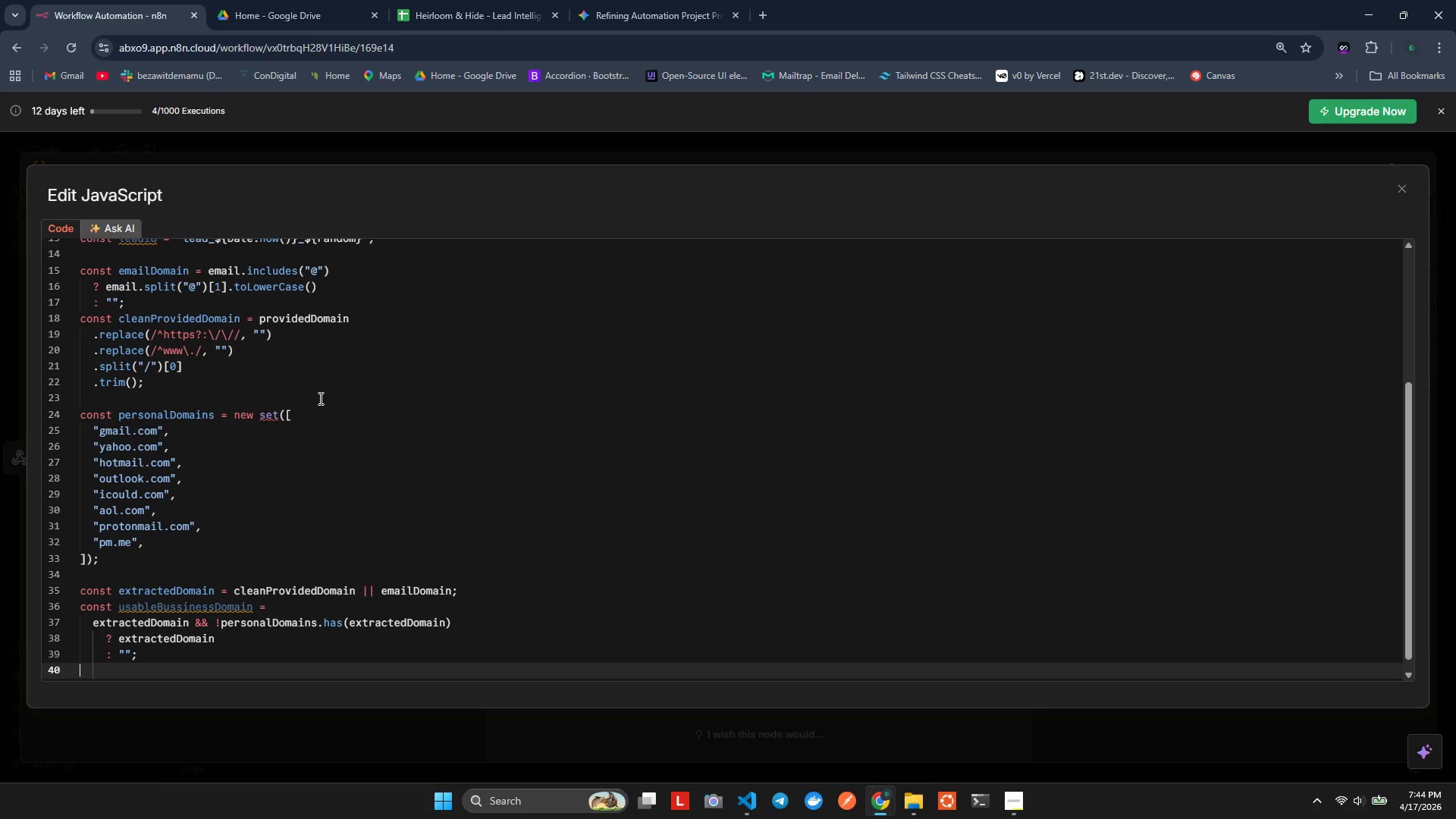 
key(ArrowDown)
 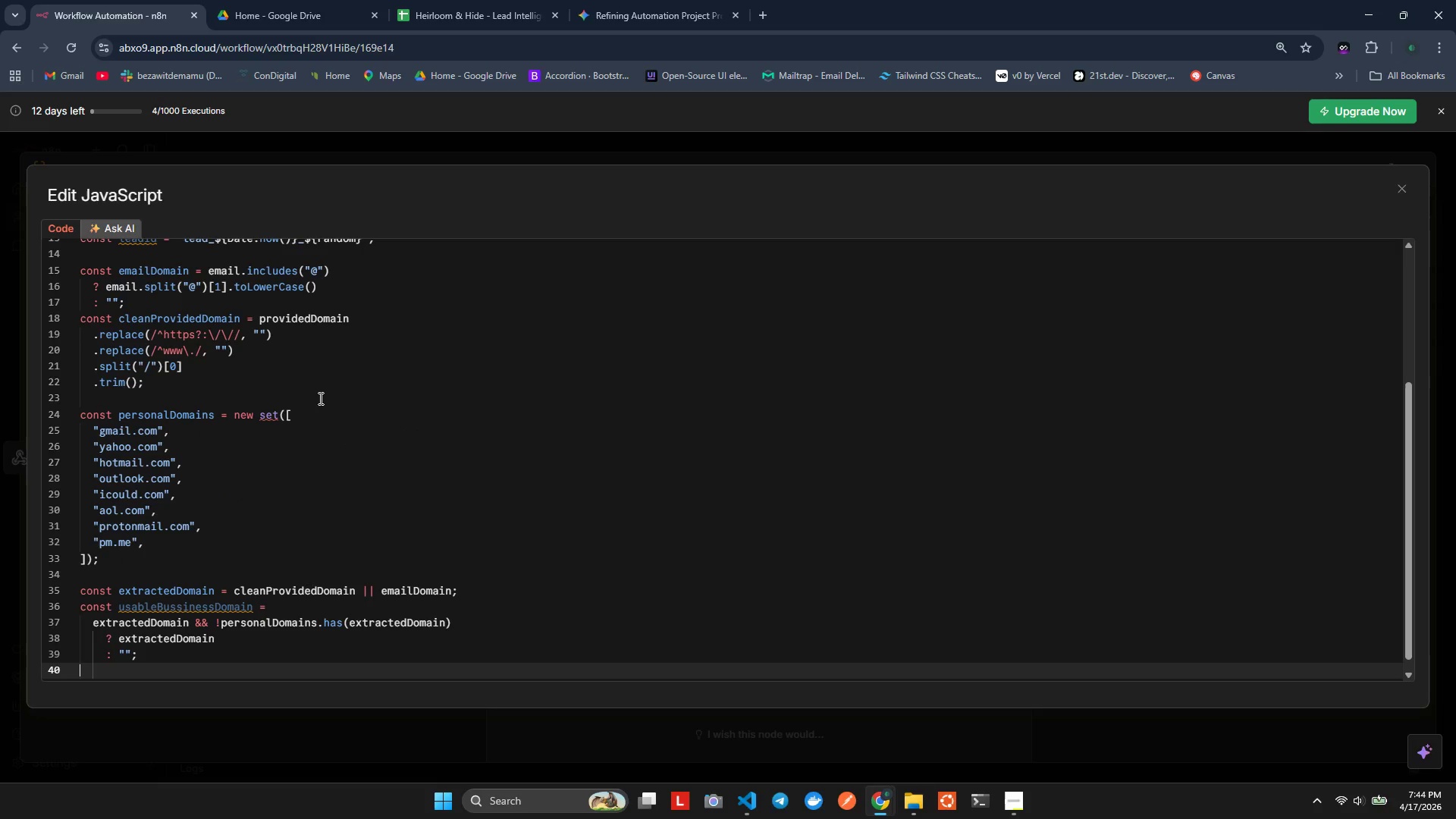 
key(ArrowDown)
 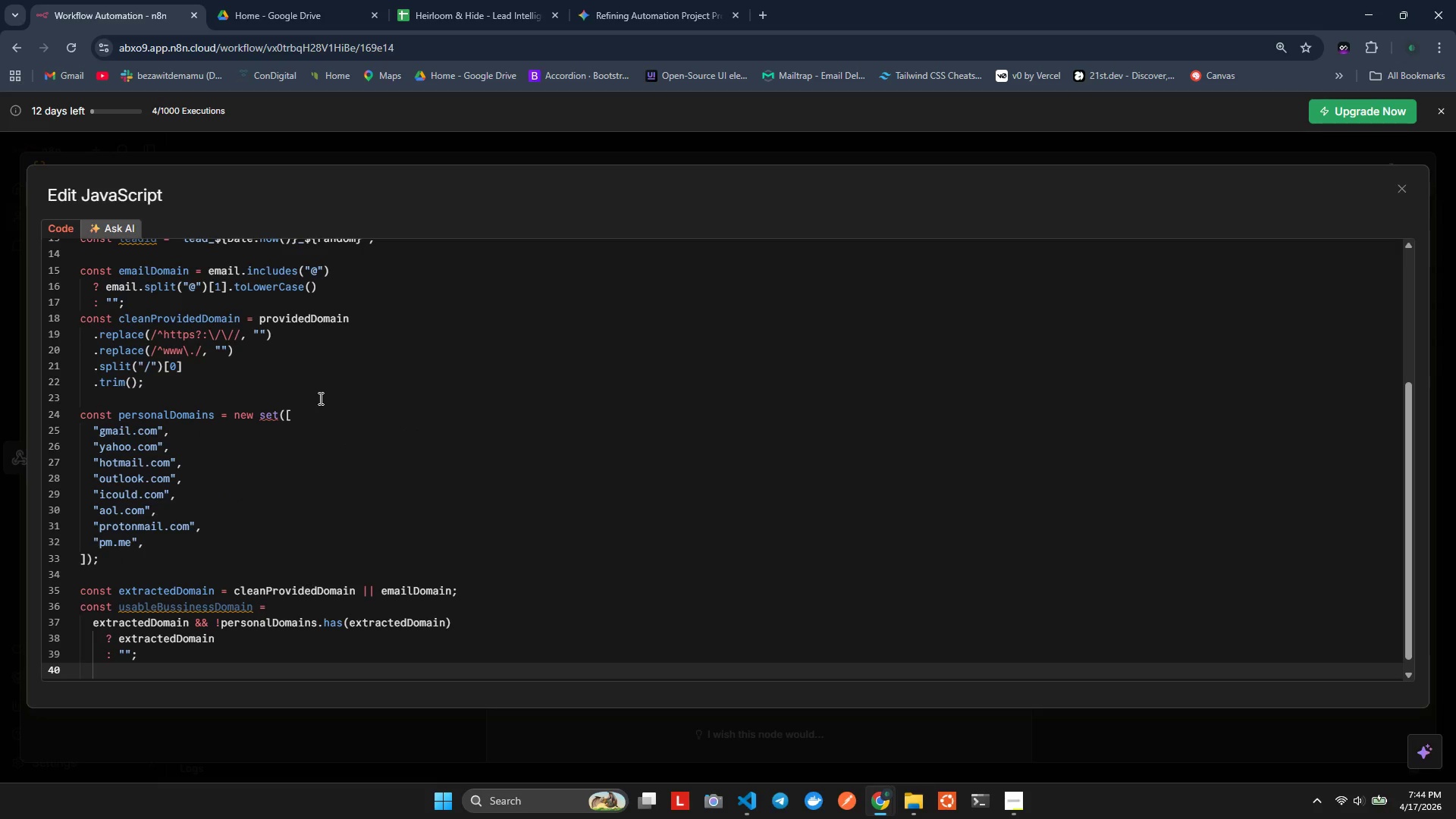 
type(cnst )
 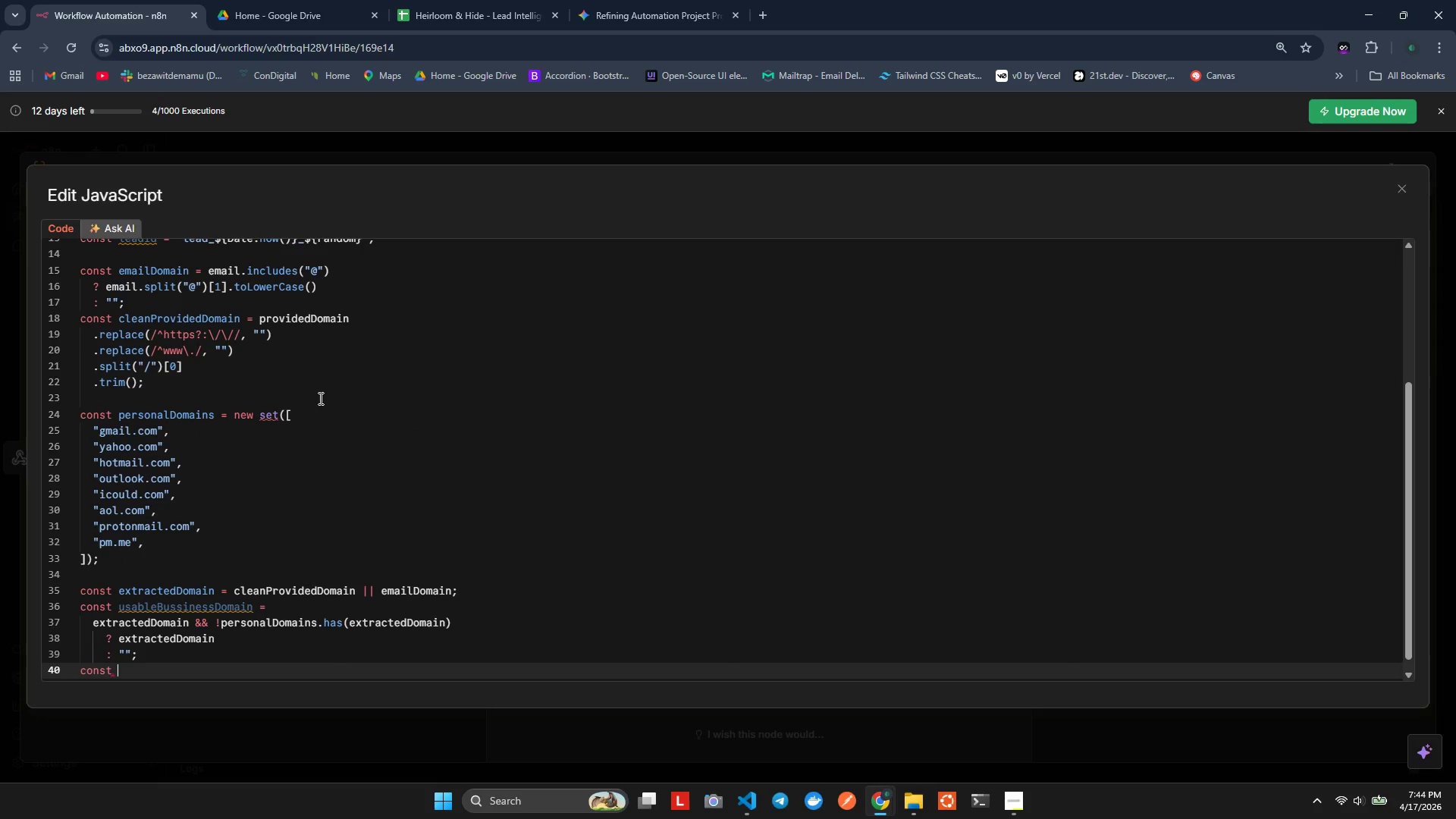 
hold_key(key=O, duration=0.31)
 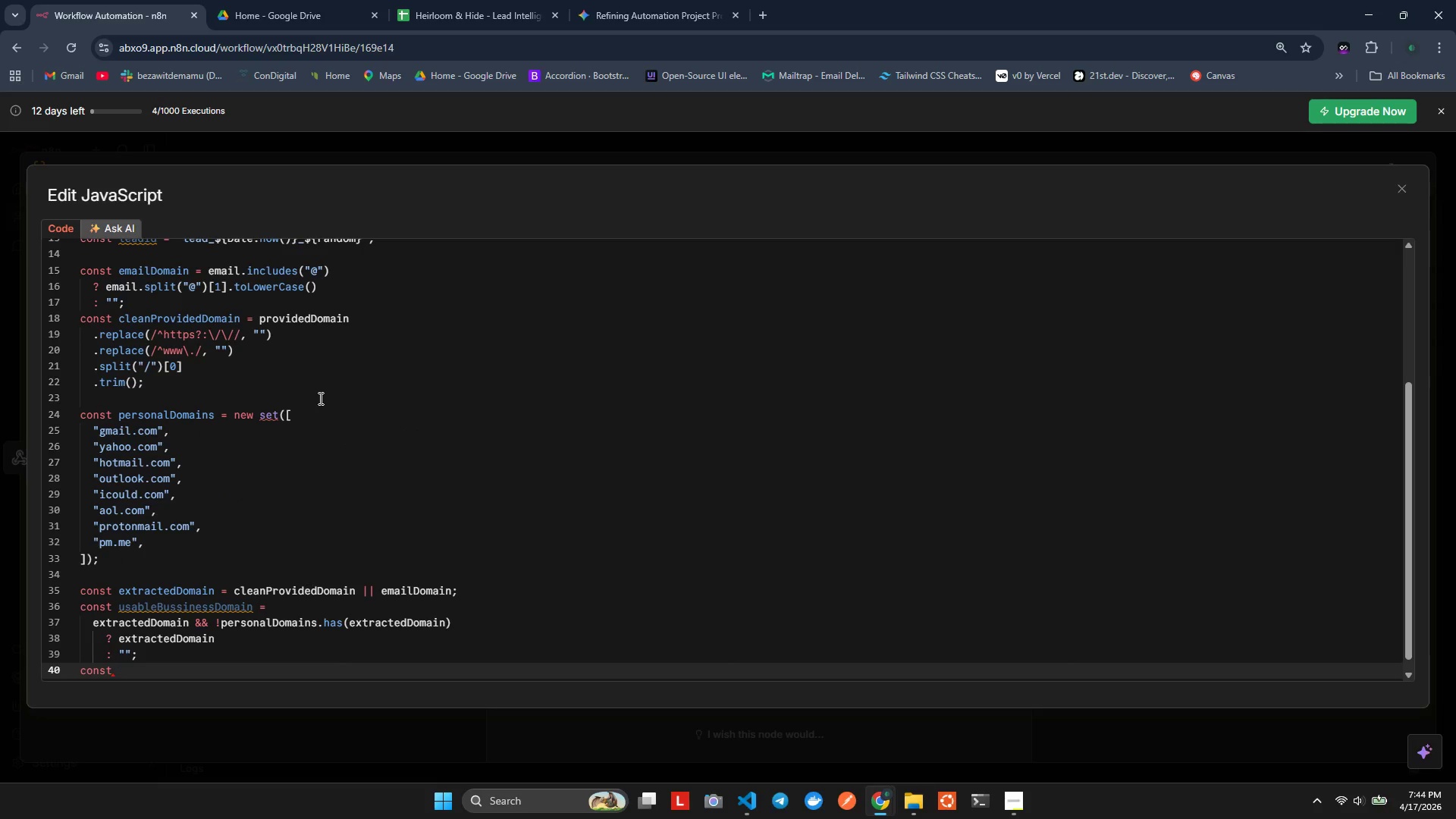 
wait(5.69)
 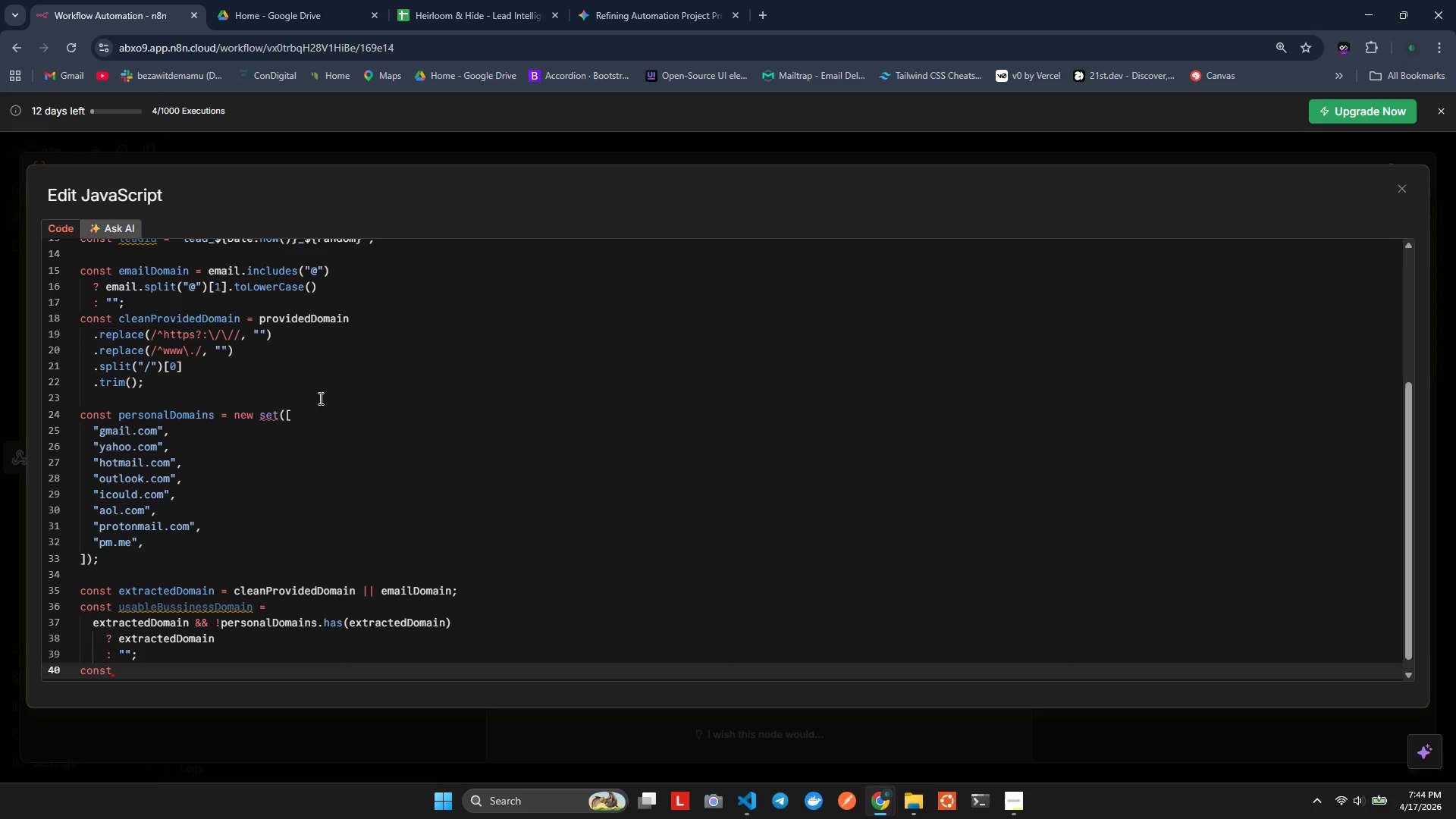 
type(validationErros)
key(Backspace)
type(rs = [)
 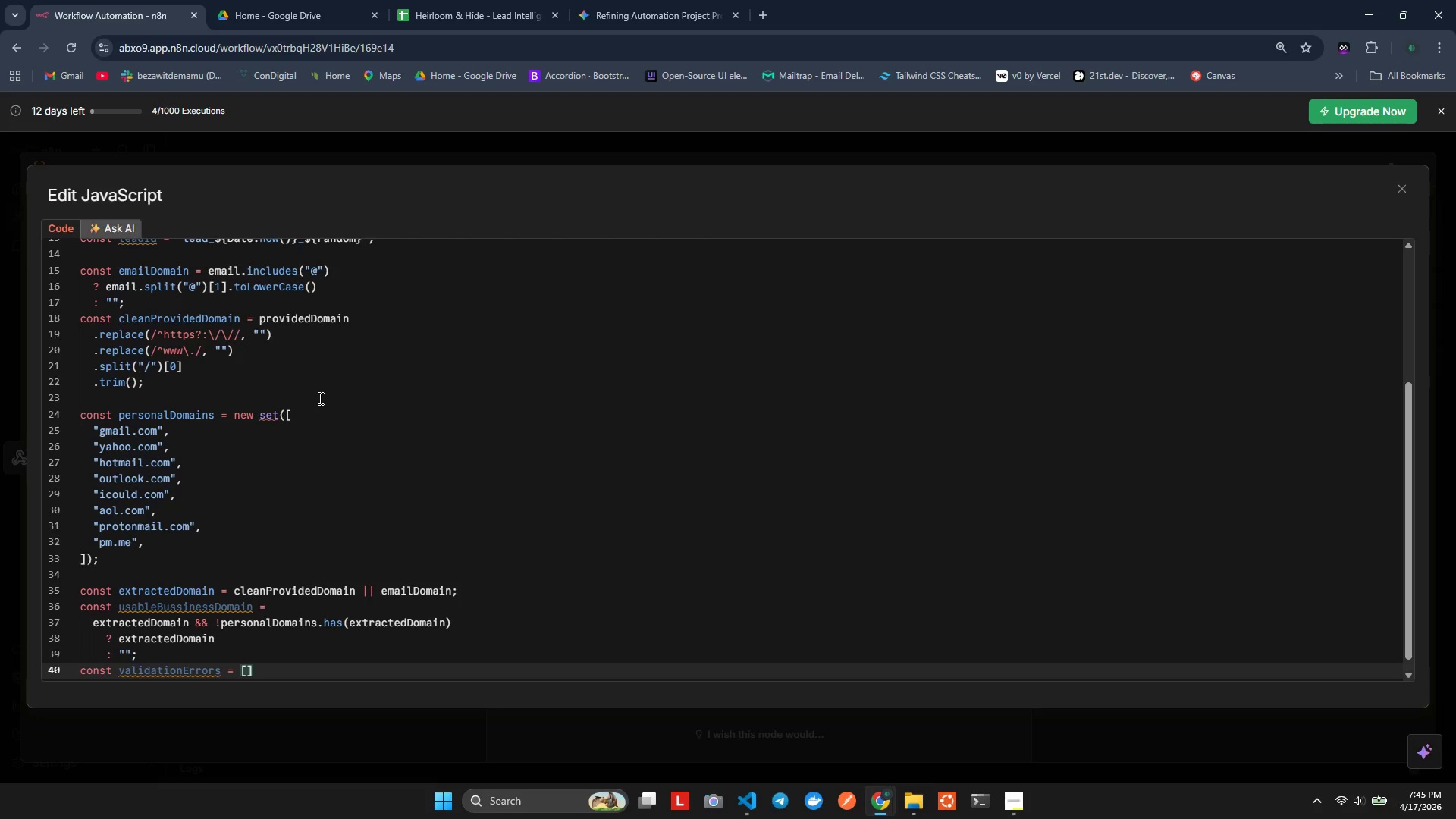 
 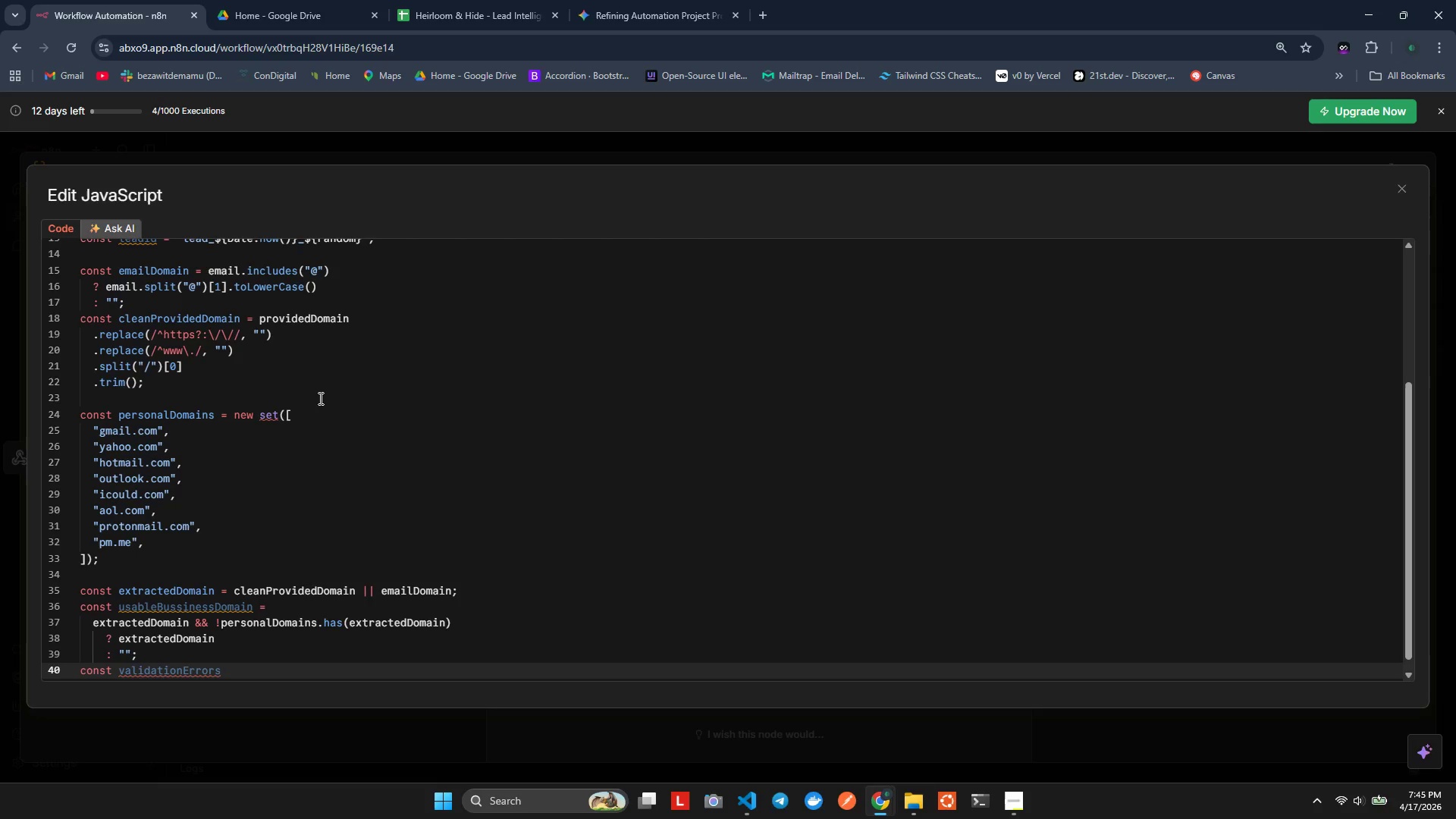 
key(Alt+AltLeft)
 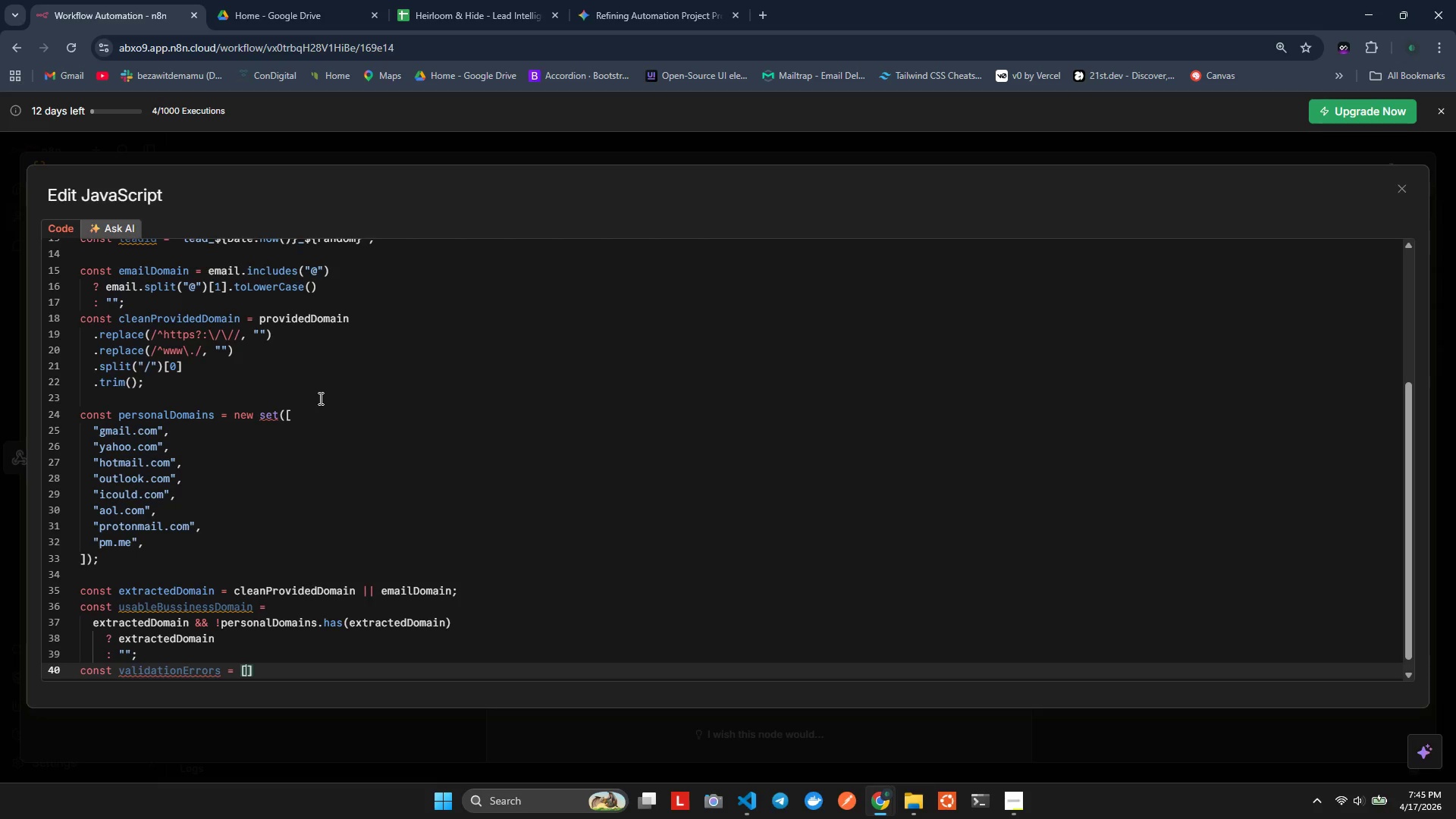 
key(Alt+Shift+ShiftLeft)
 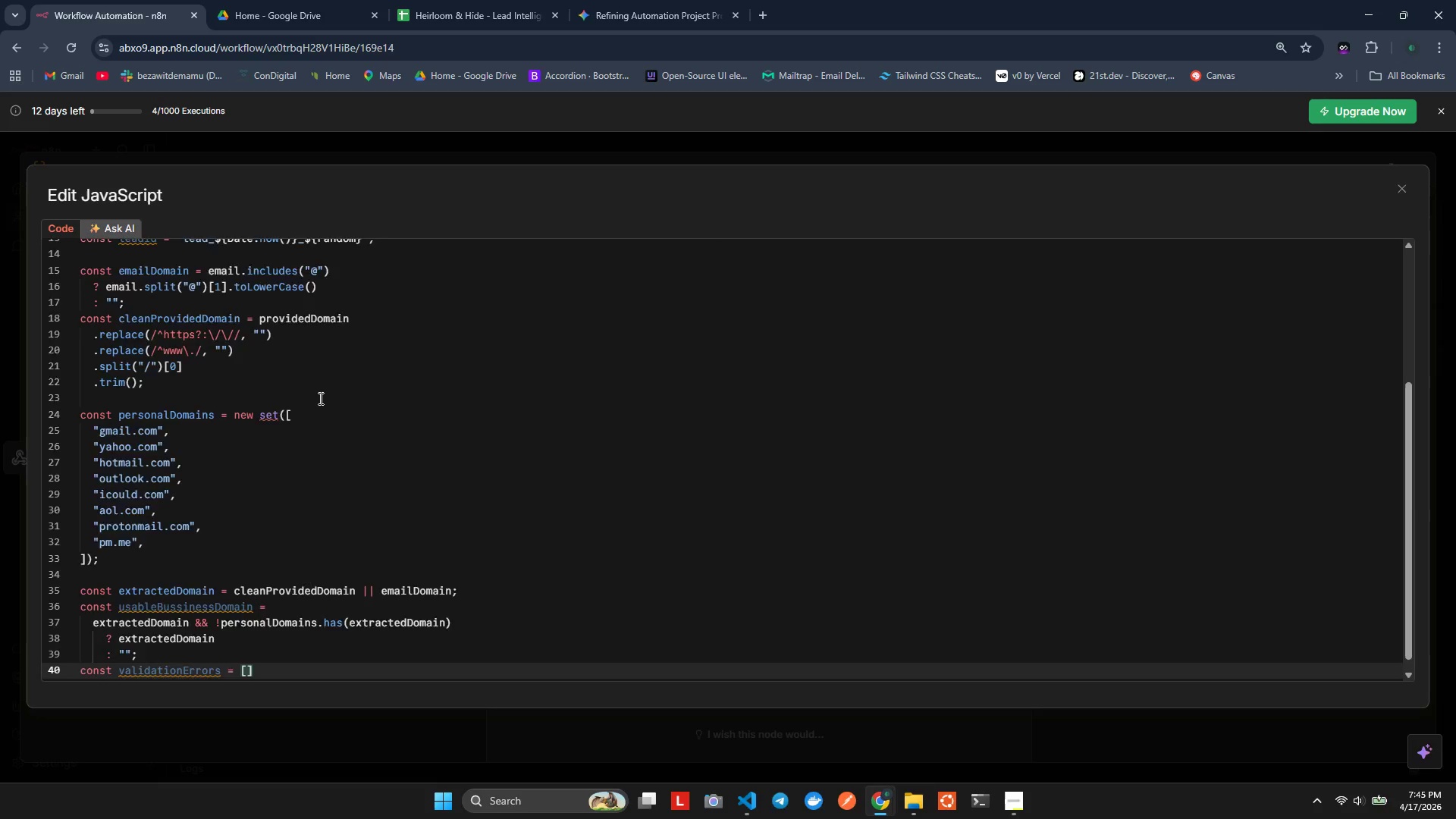 
key(Alt+Shift+F)
 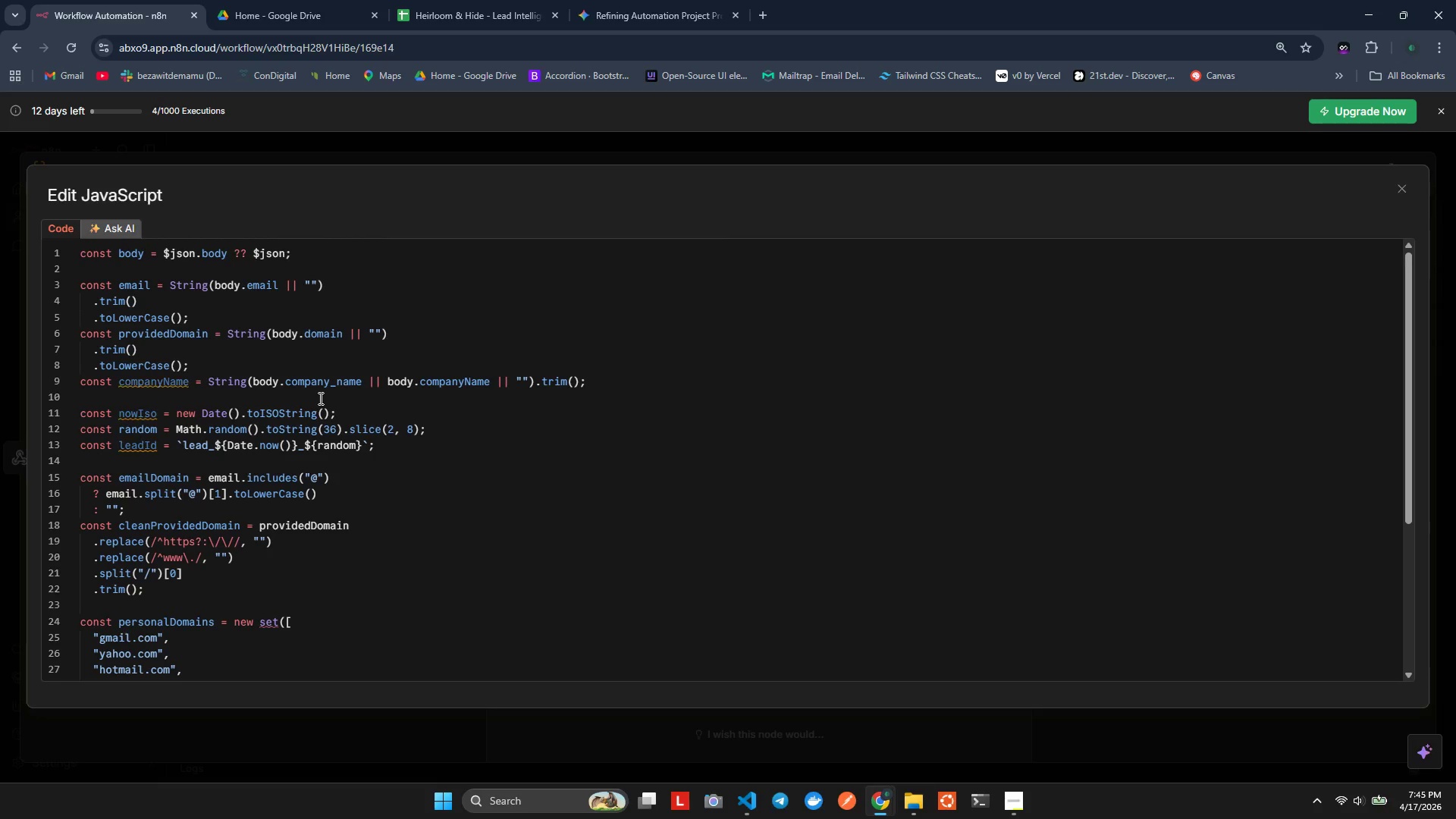 
key(ArrowDown)
 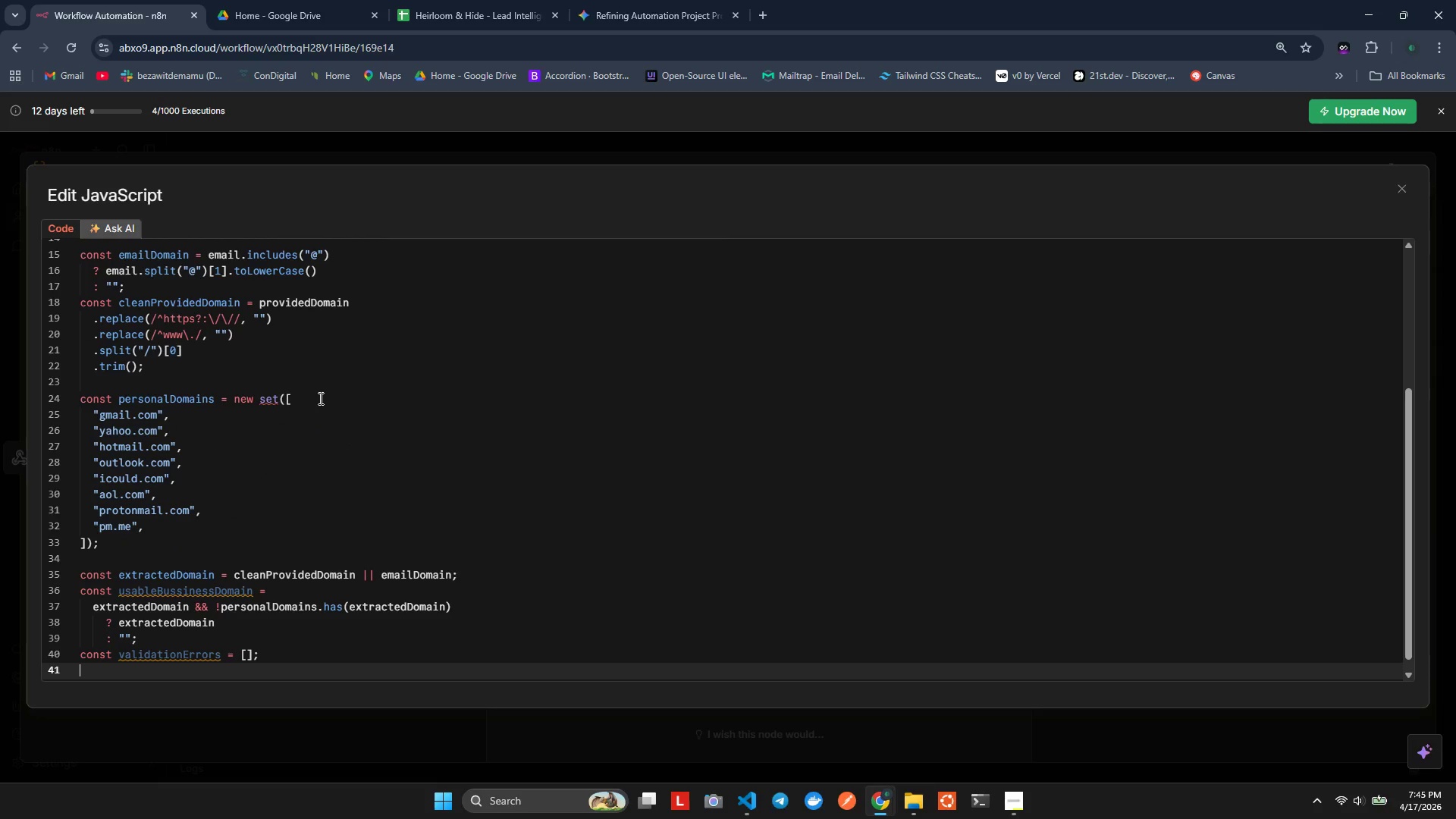 
key(ArrowDown)
 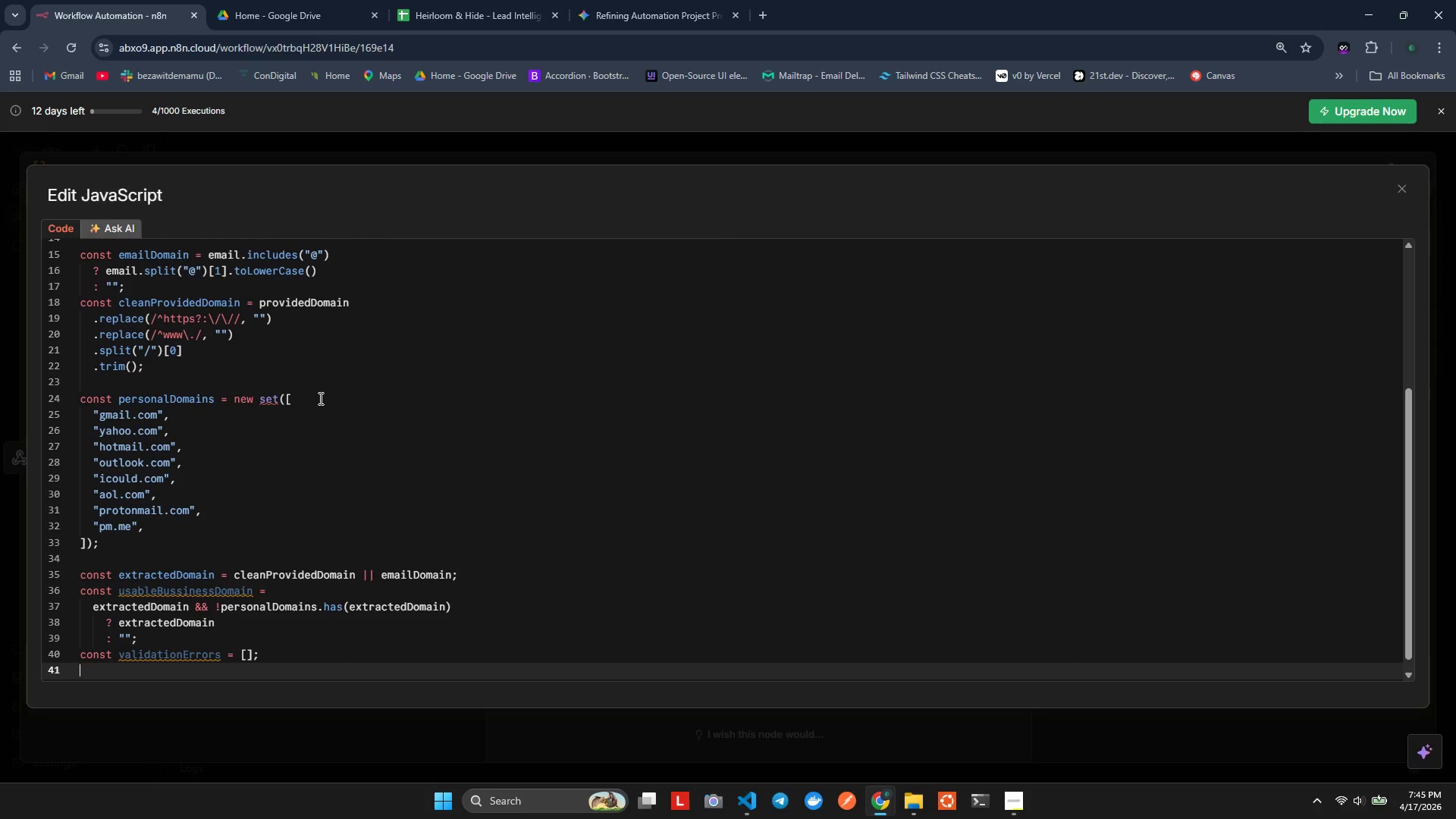 
key(Enter)
 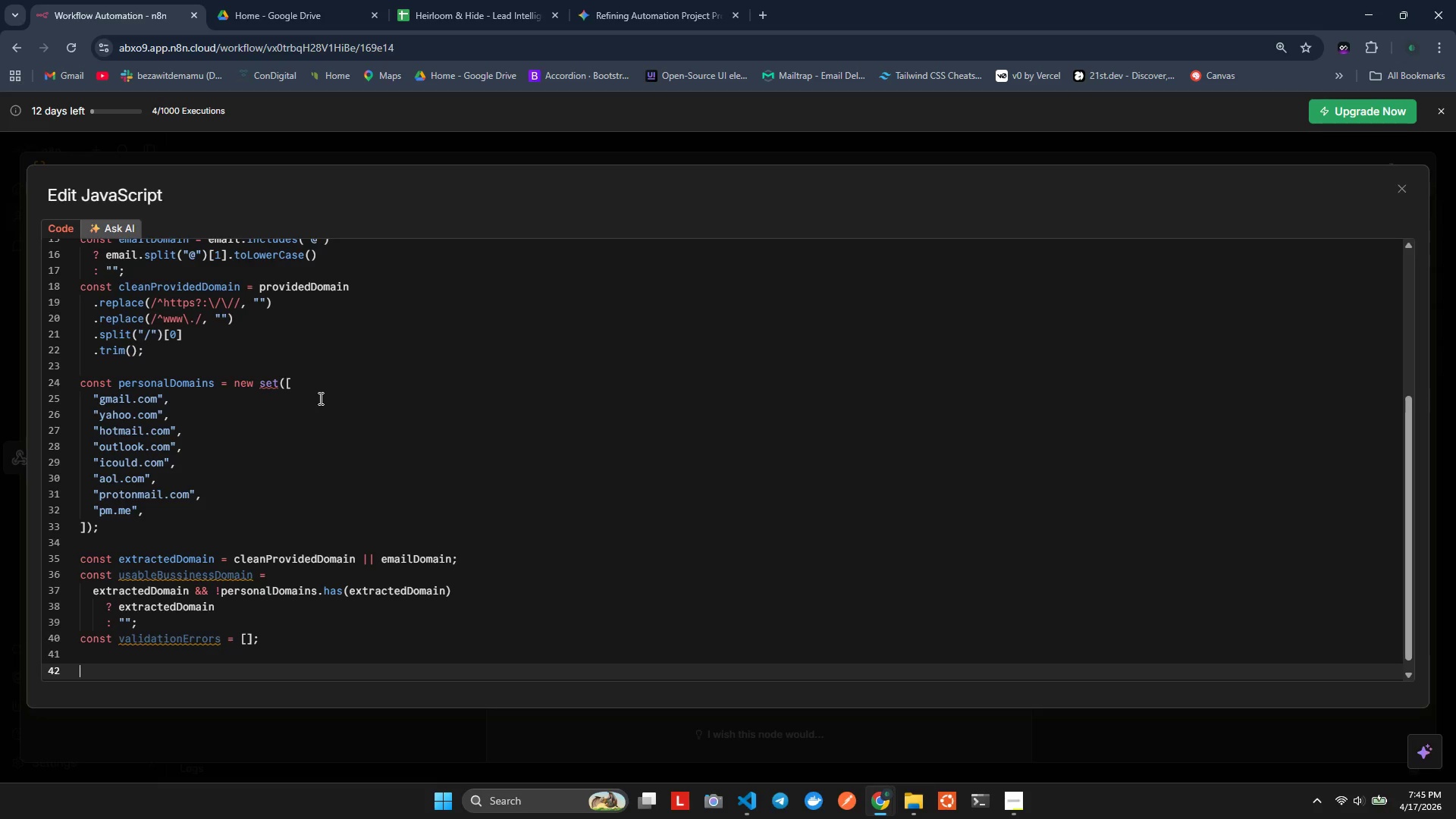 
type(if9!)
key(Backspace)
key(Backspace)
type((!email)
 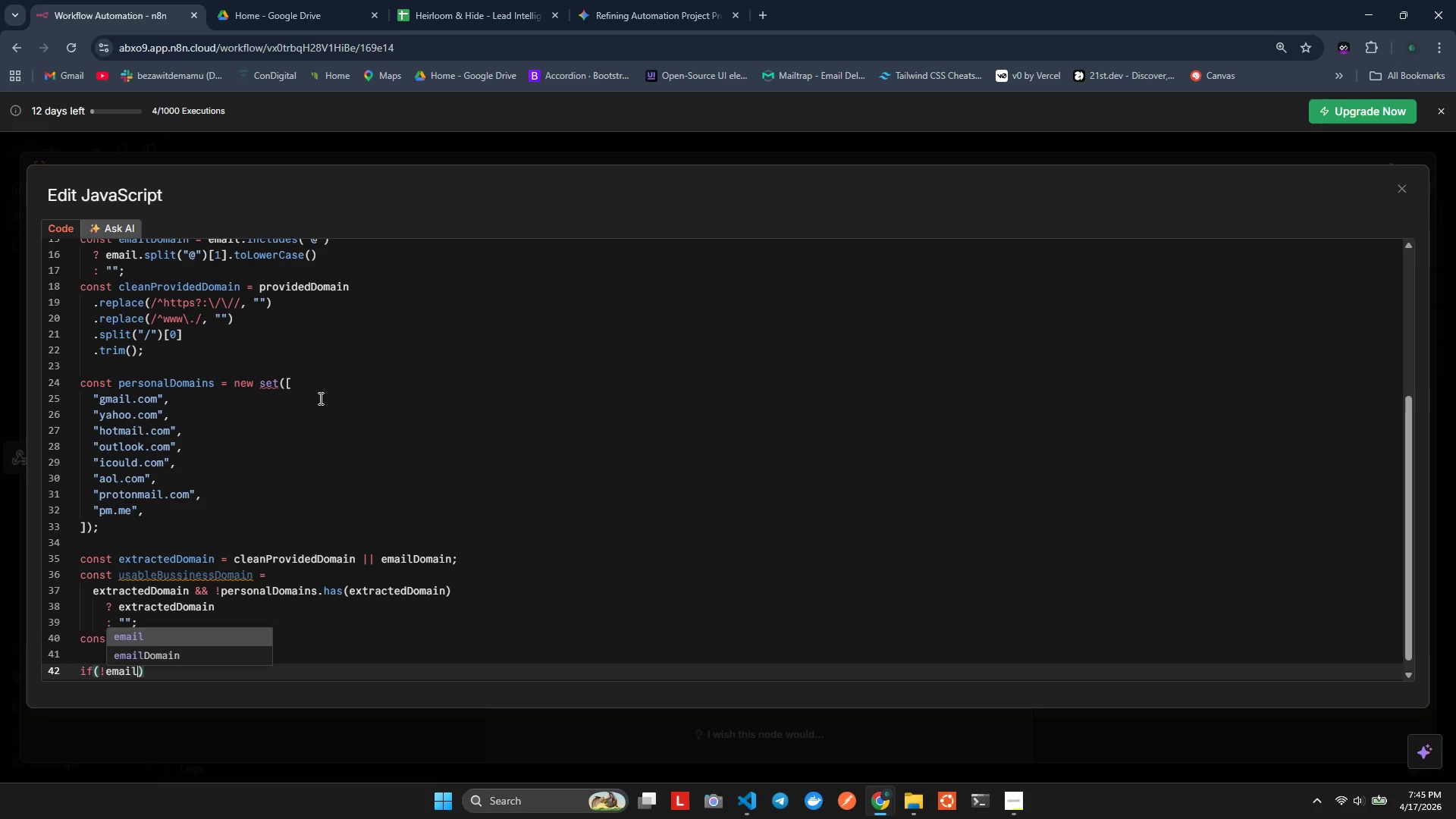 
key(ArrowRight)
 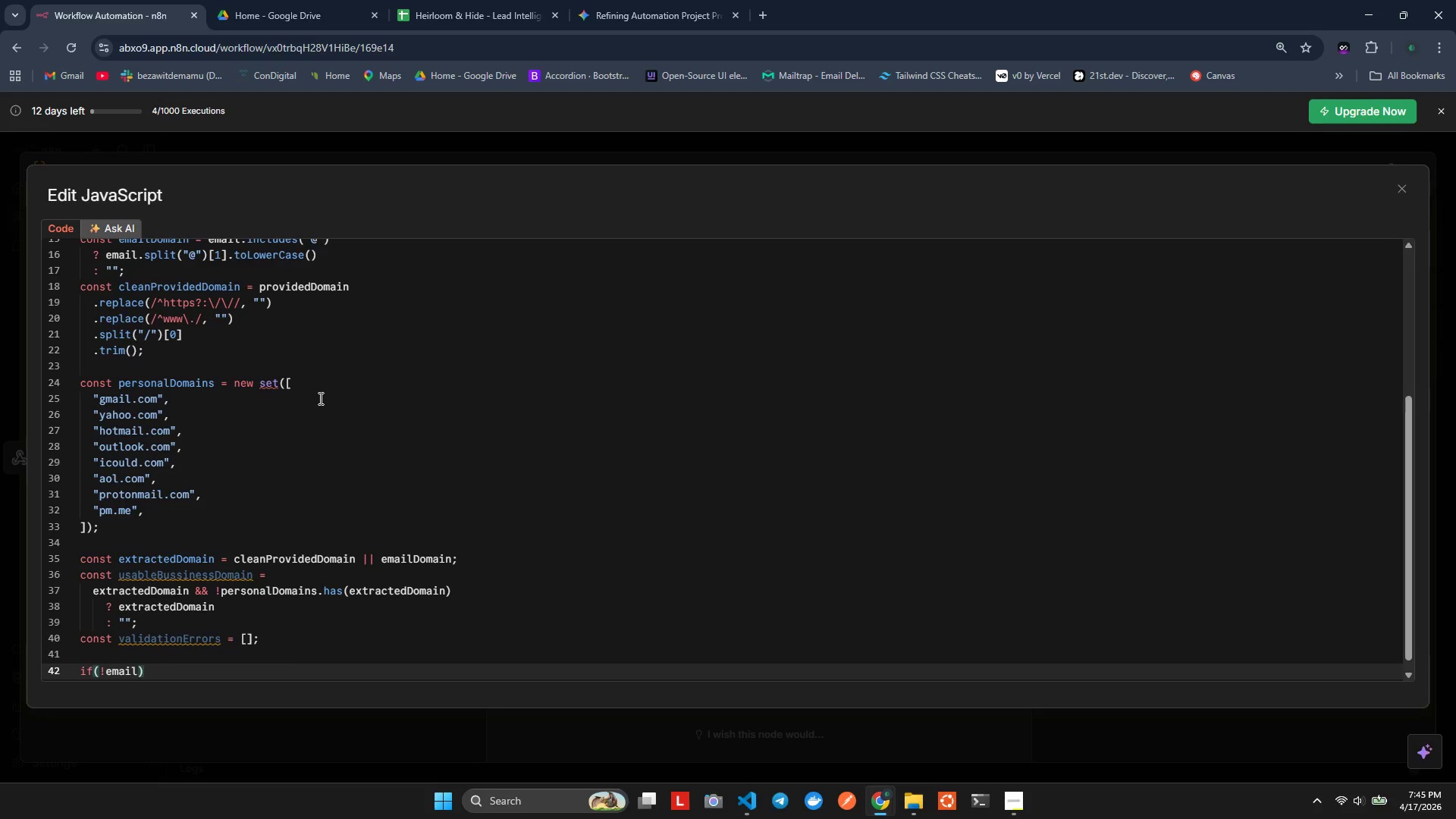 
type( vaida)
 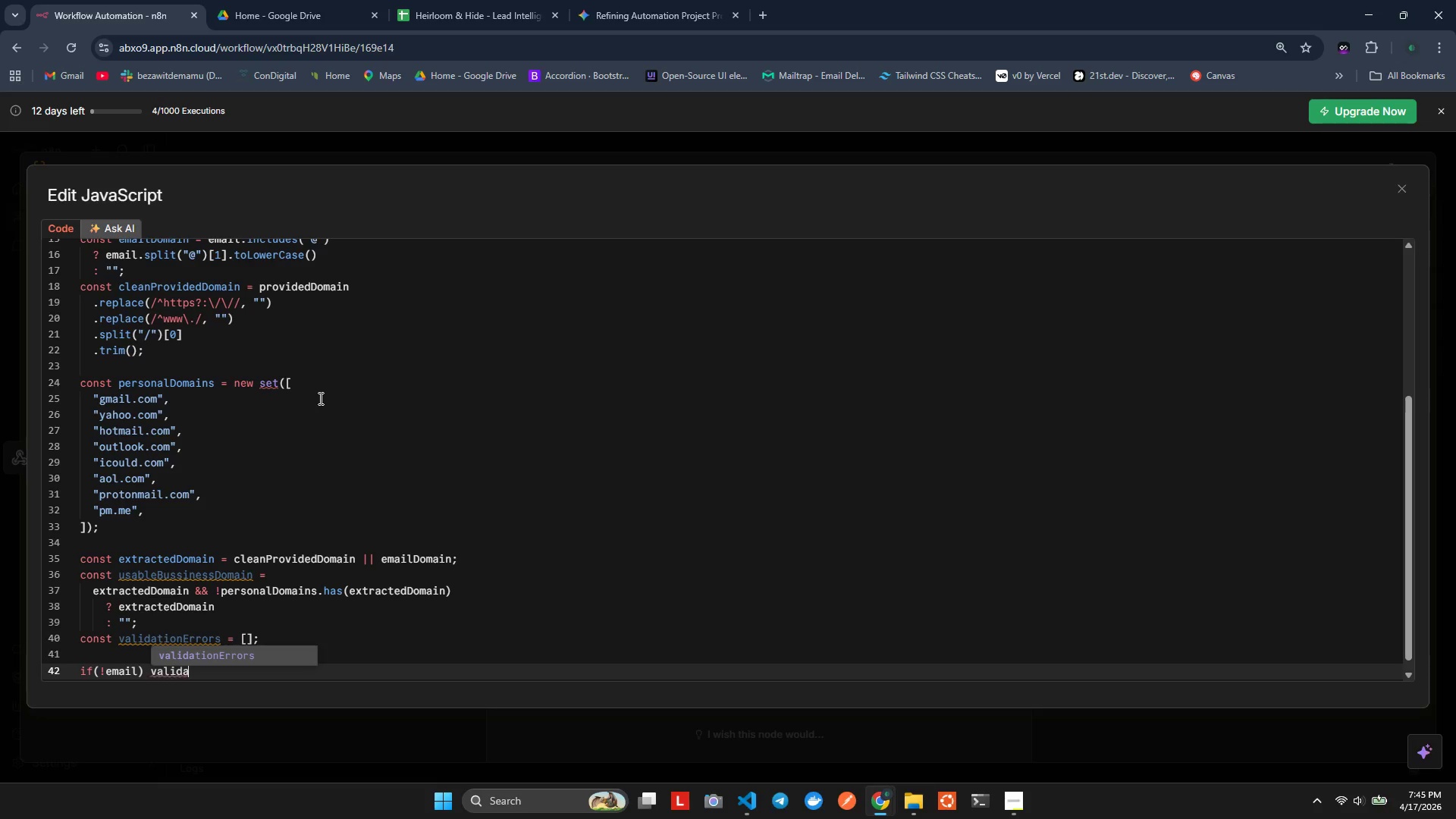 
hold_key(key=L, duration=0.34)
 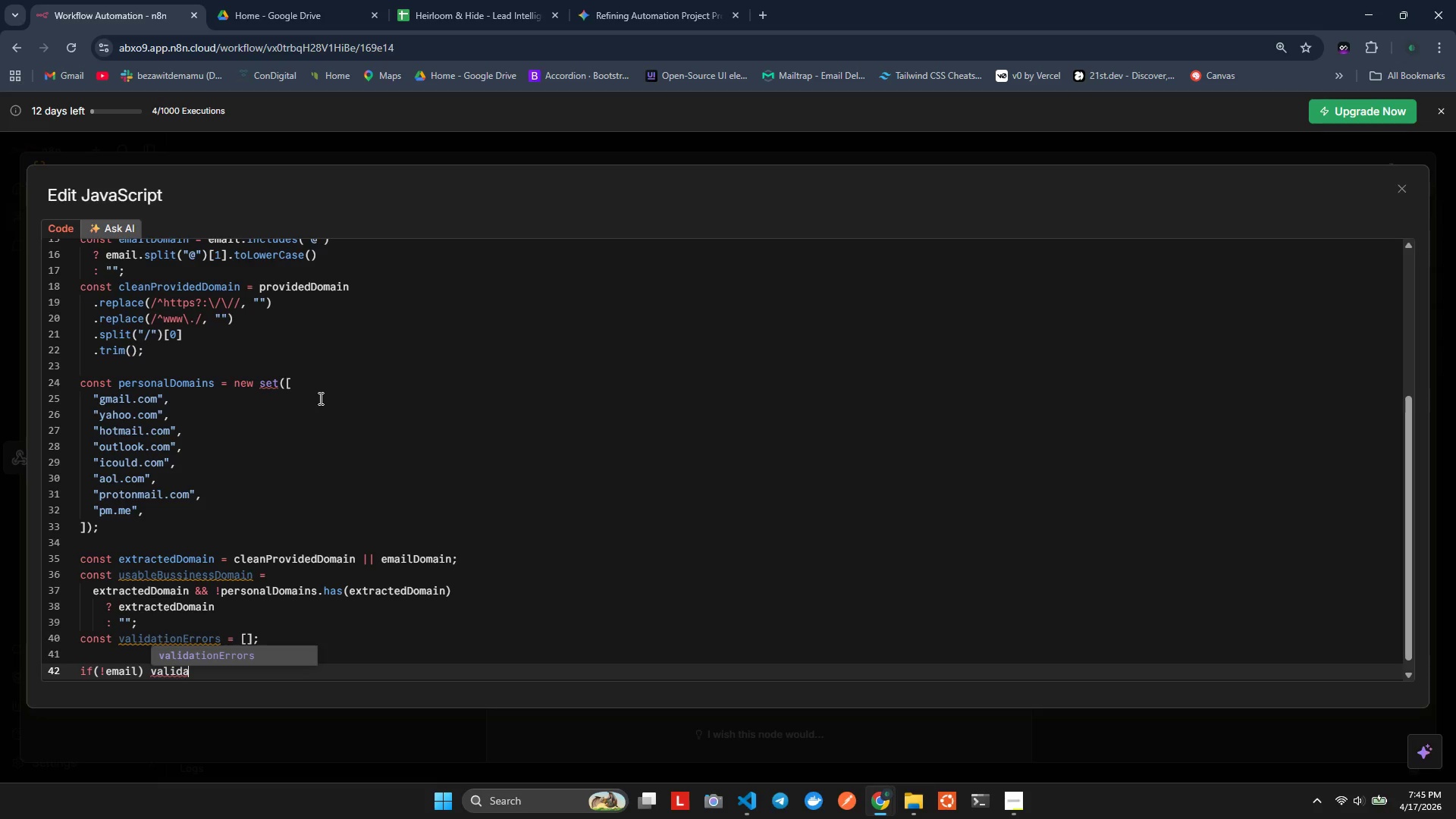 
key(Enter)
 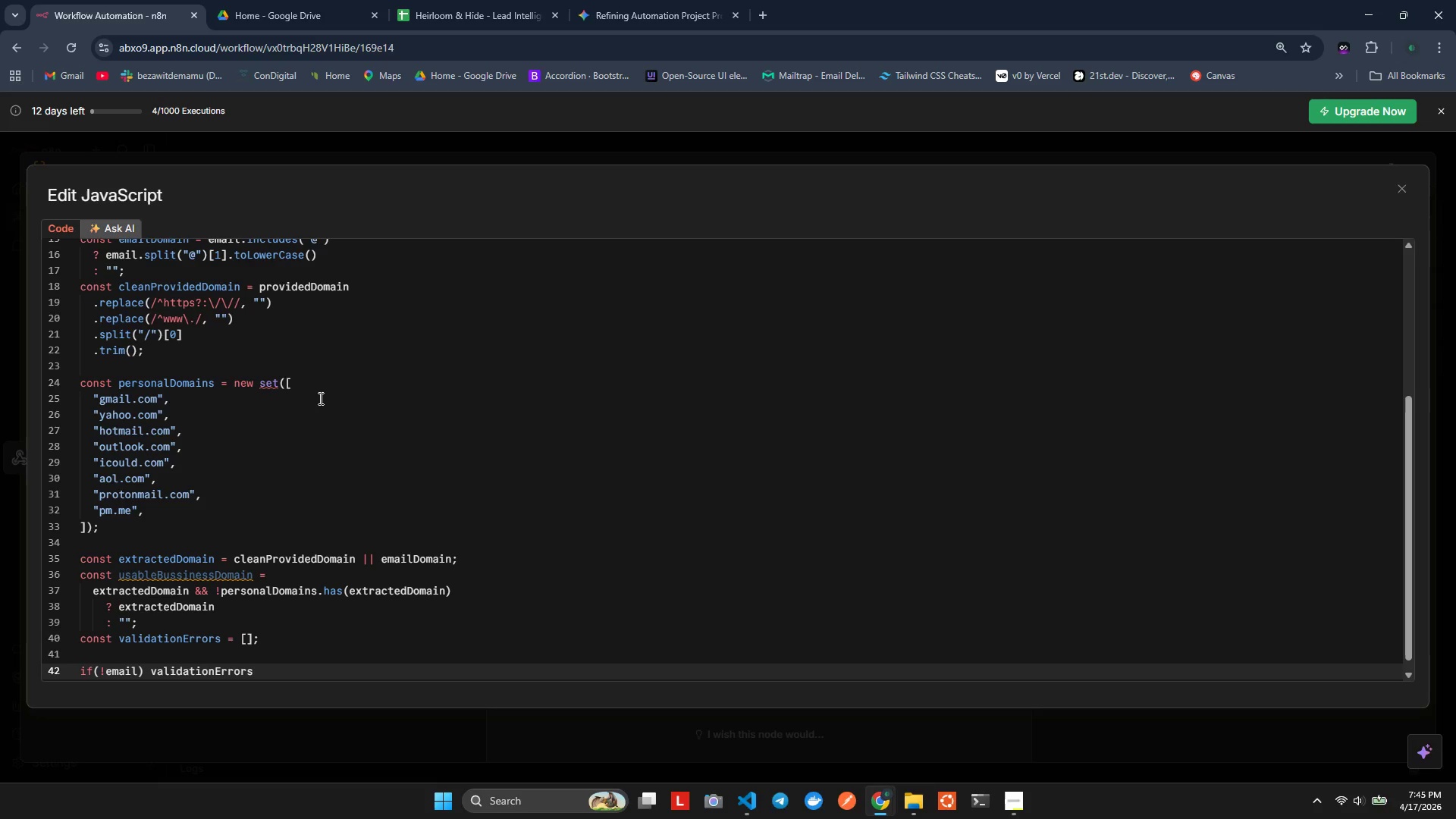 
type(.psh)
 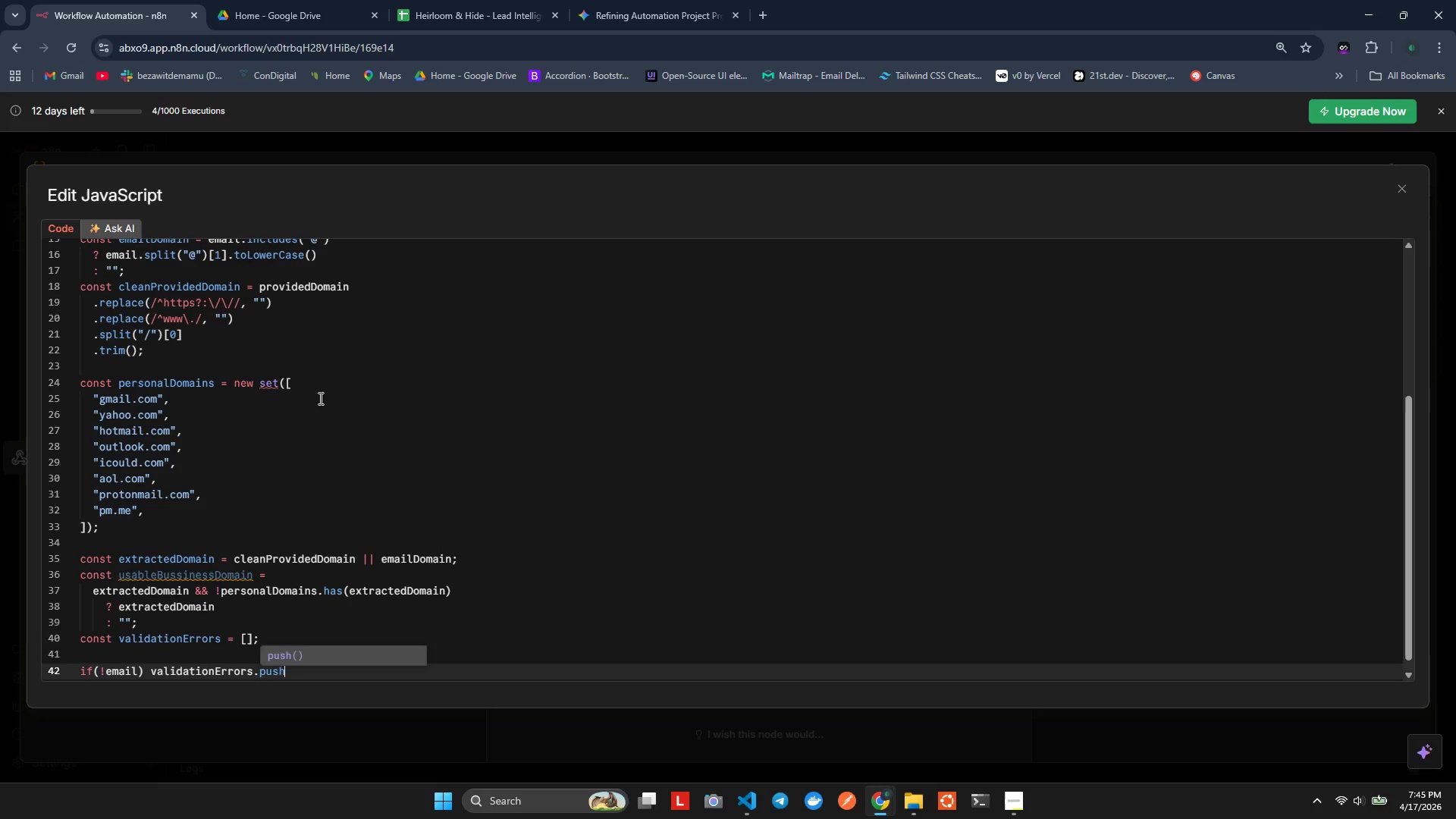 
hold_key(key=U, duration=0.39)
 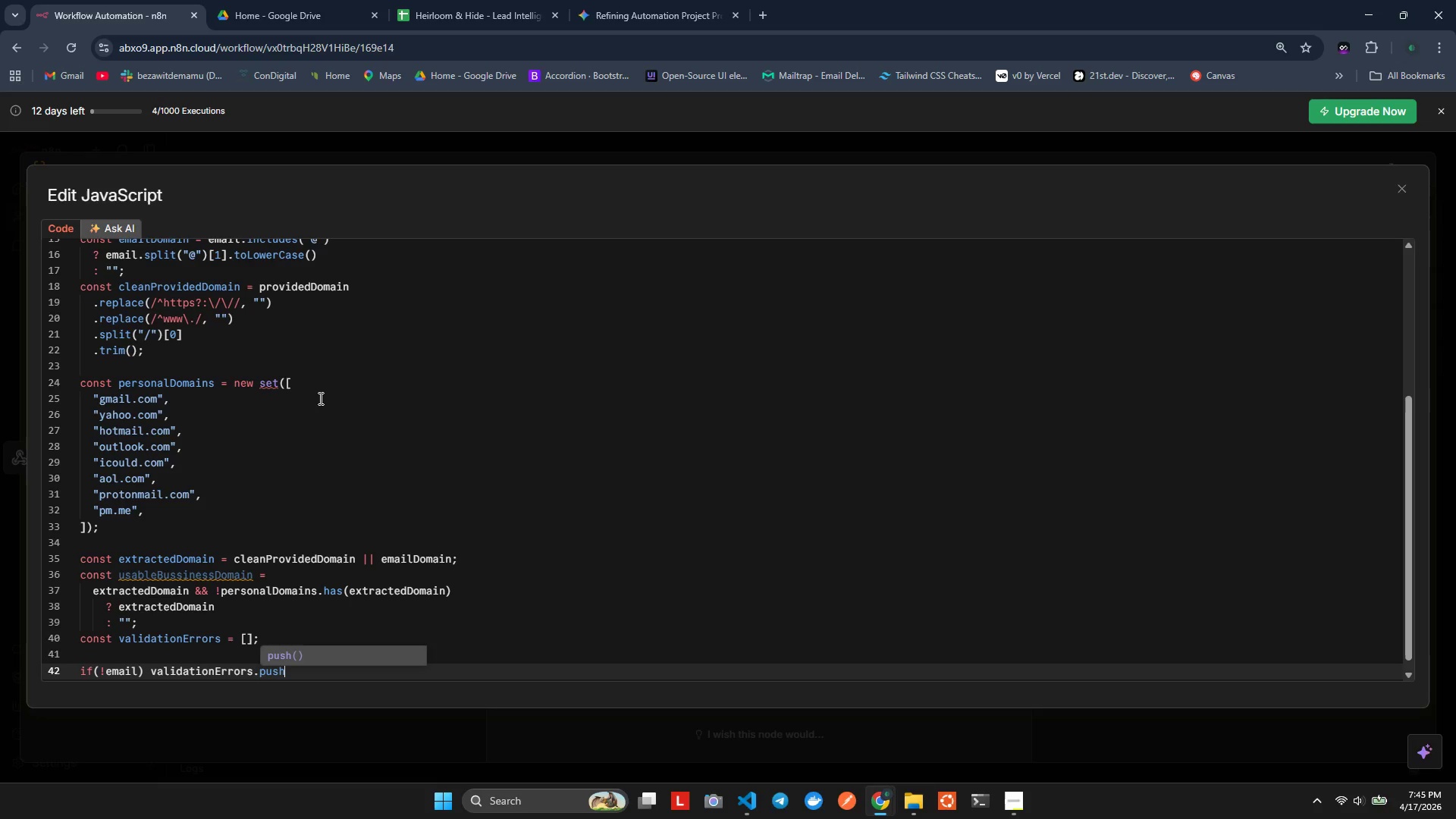 
key(Enter)
 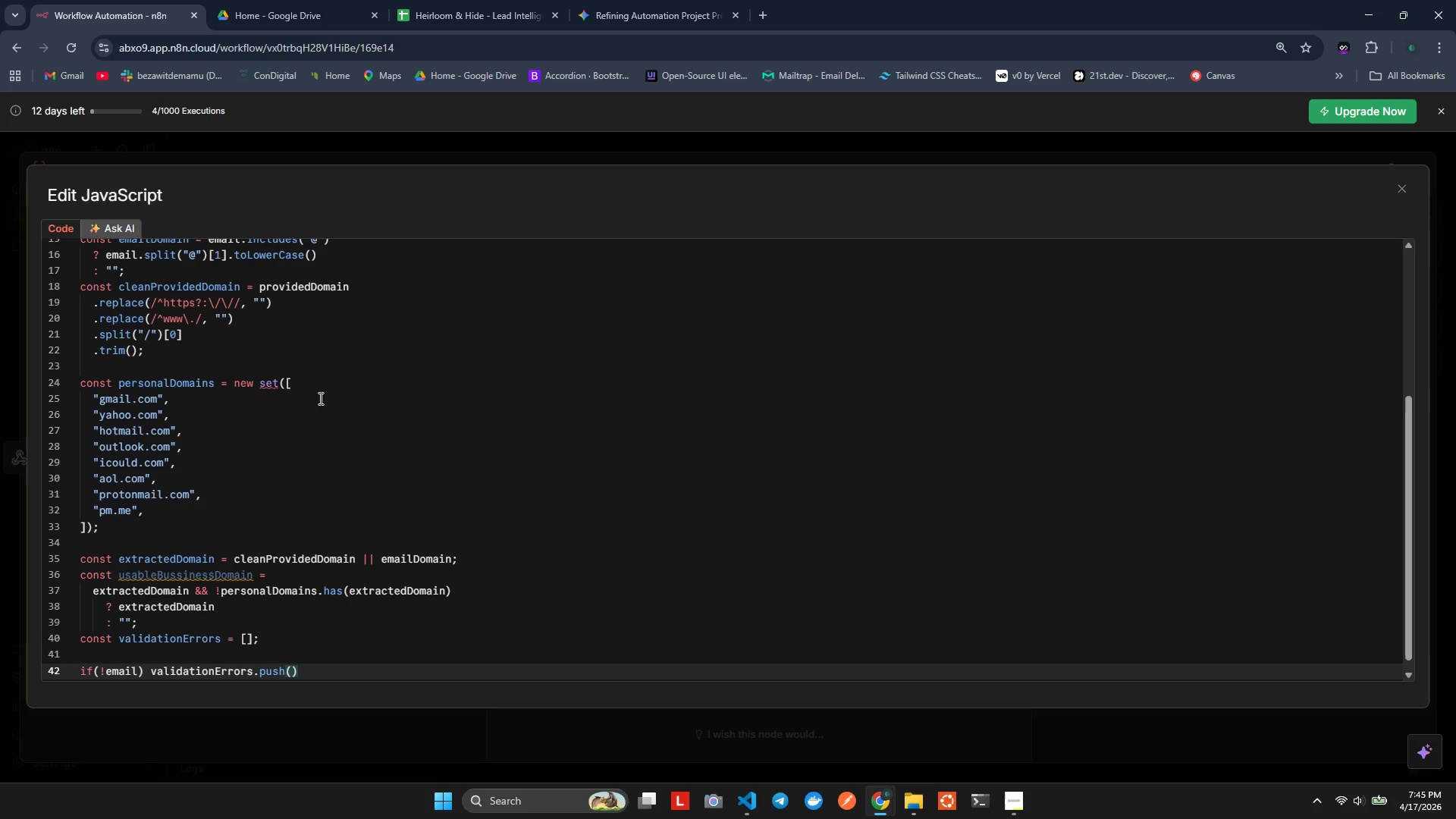 
type('missg)_)
key(Backspace)
key(Backspace)
type(_emailF)
 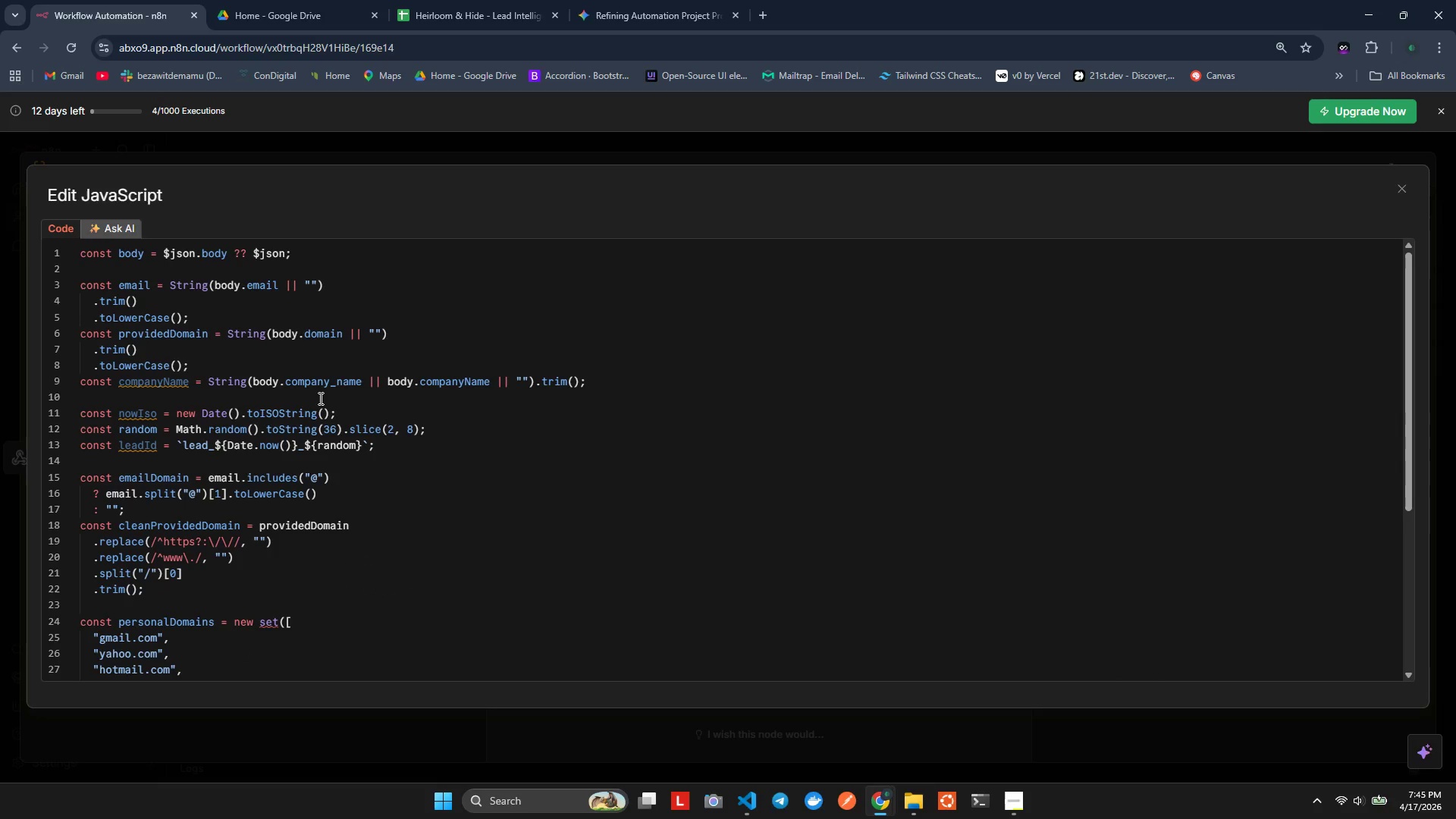 
hold_key(key=N, duration=0.34)
 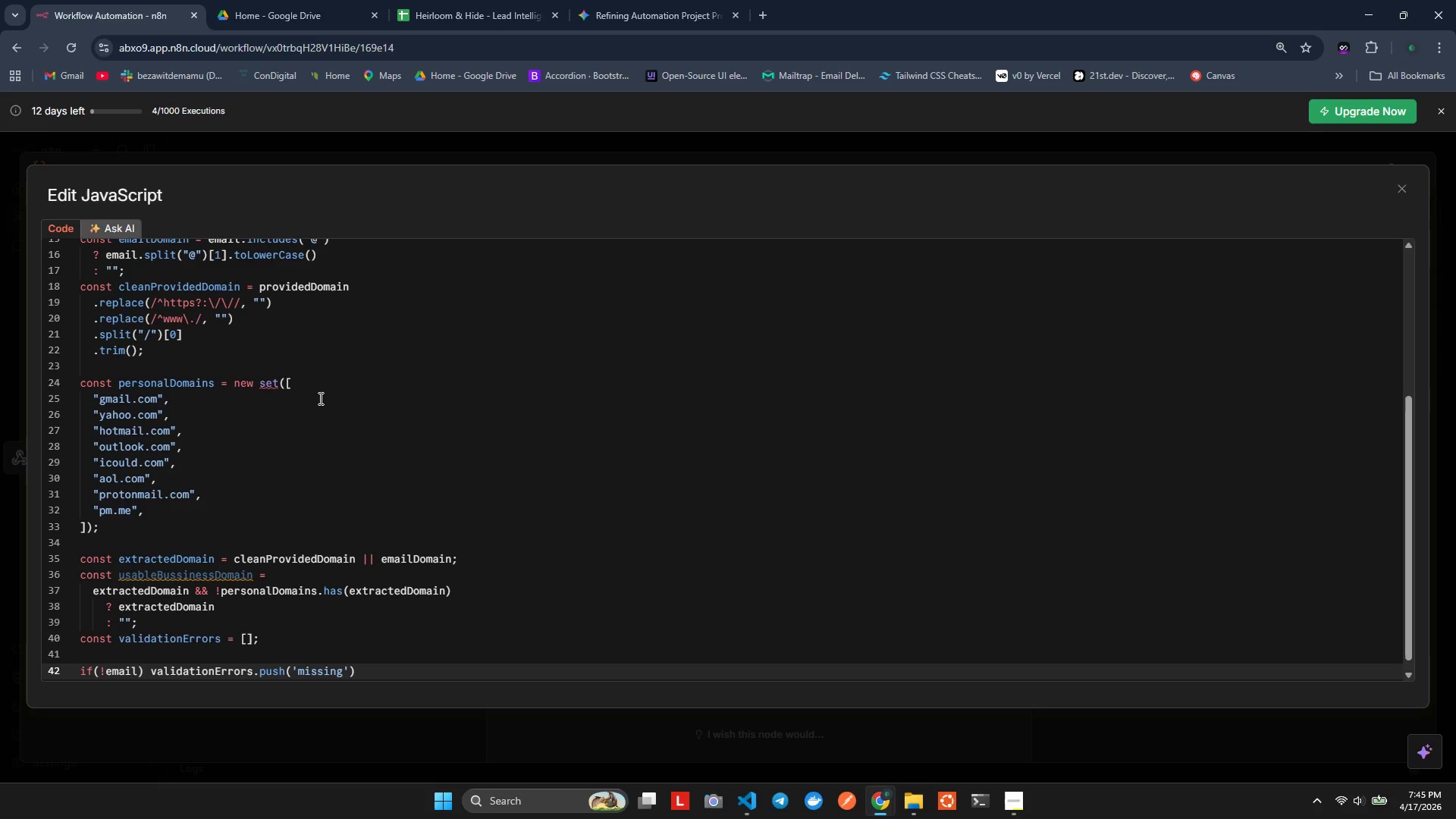 
hold_key(key=AltLeft, duration=0.36)
 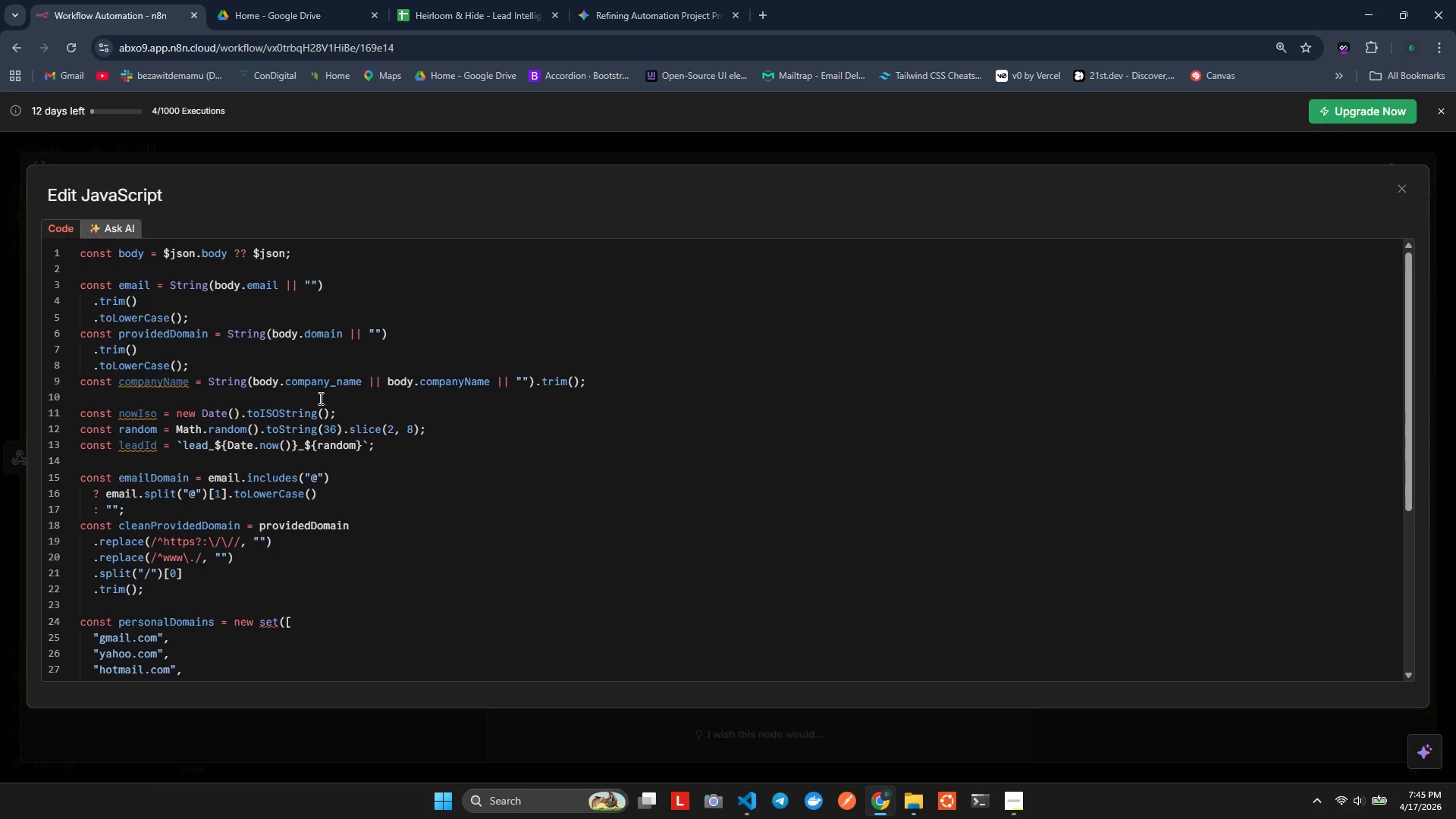 
key(ArrowDown)
 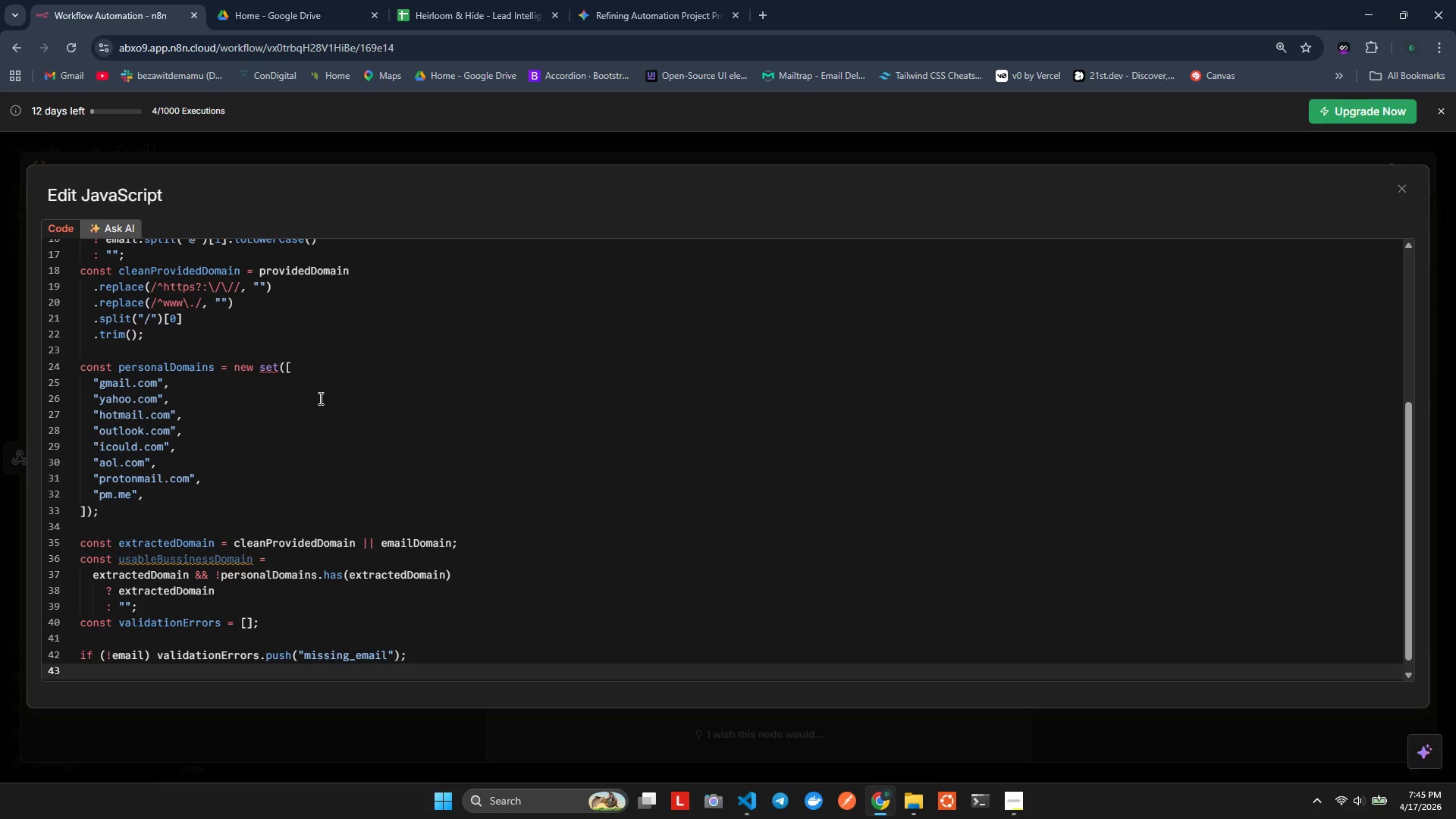 
wait(12.94)
 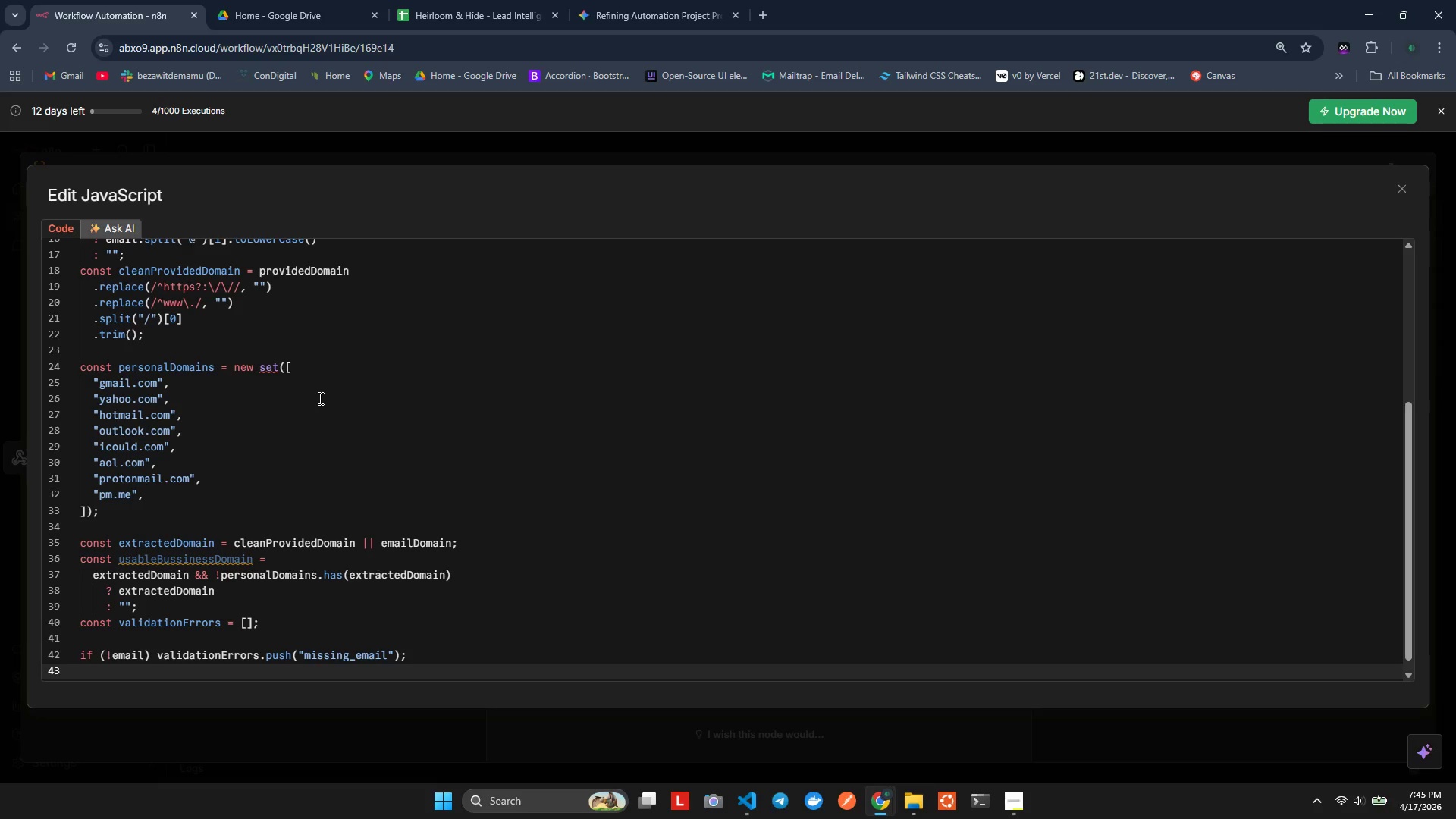 
left_click([268, 369])
 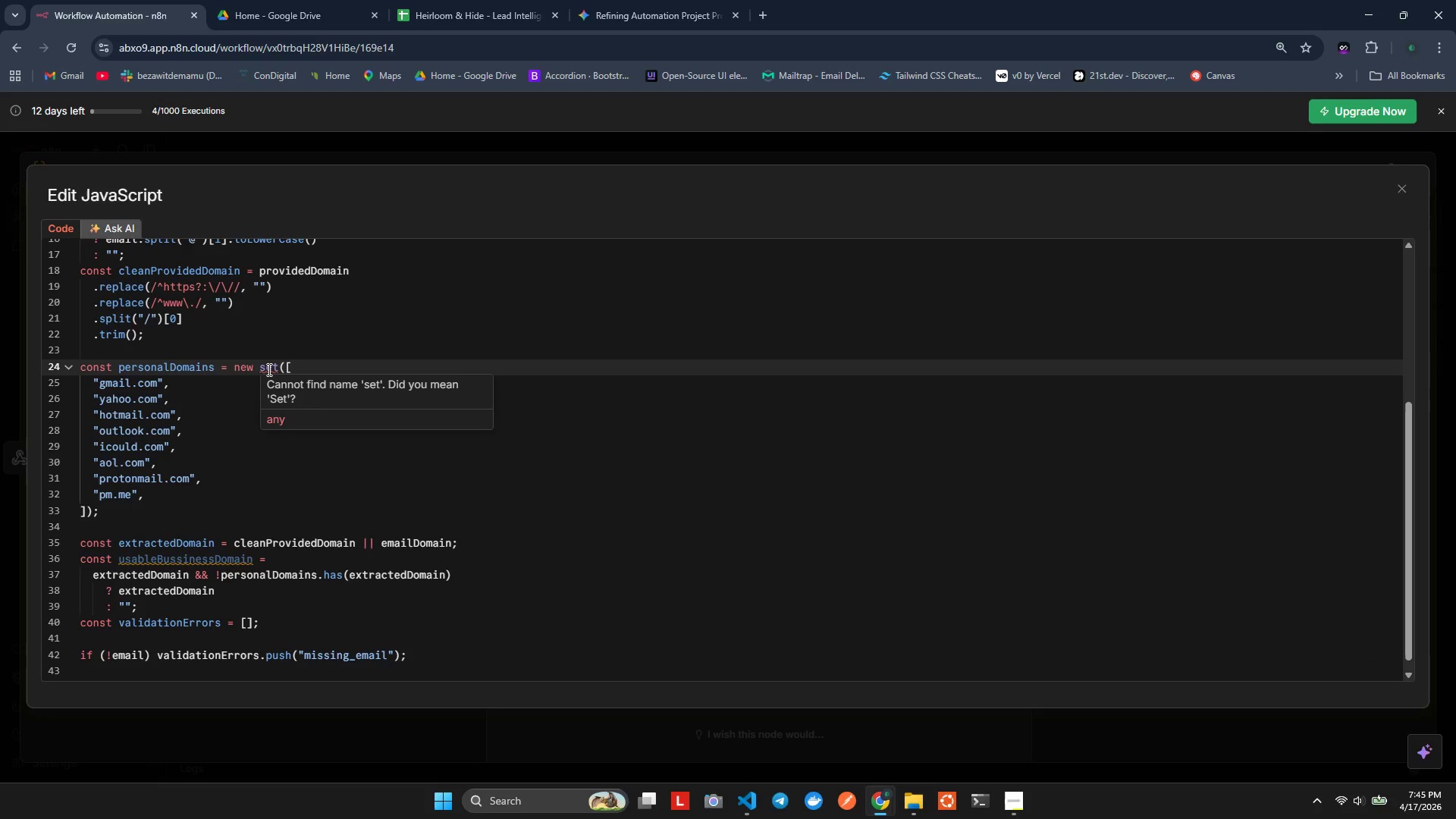 
key(Backspace)
 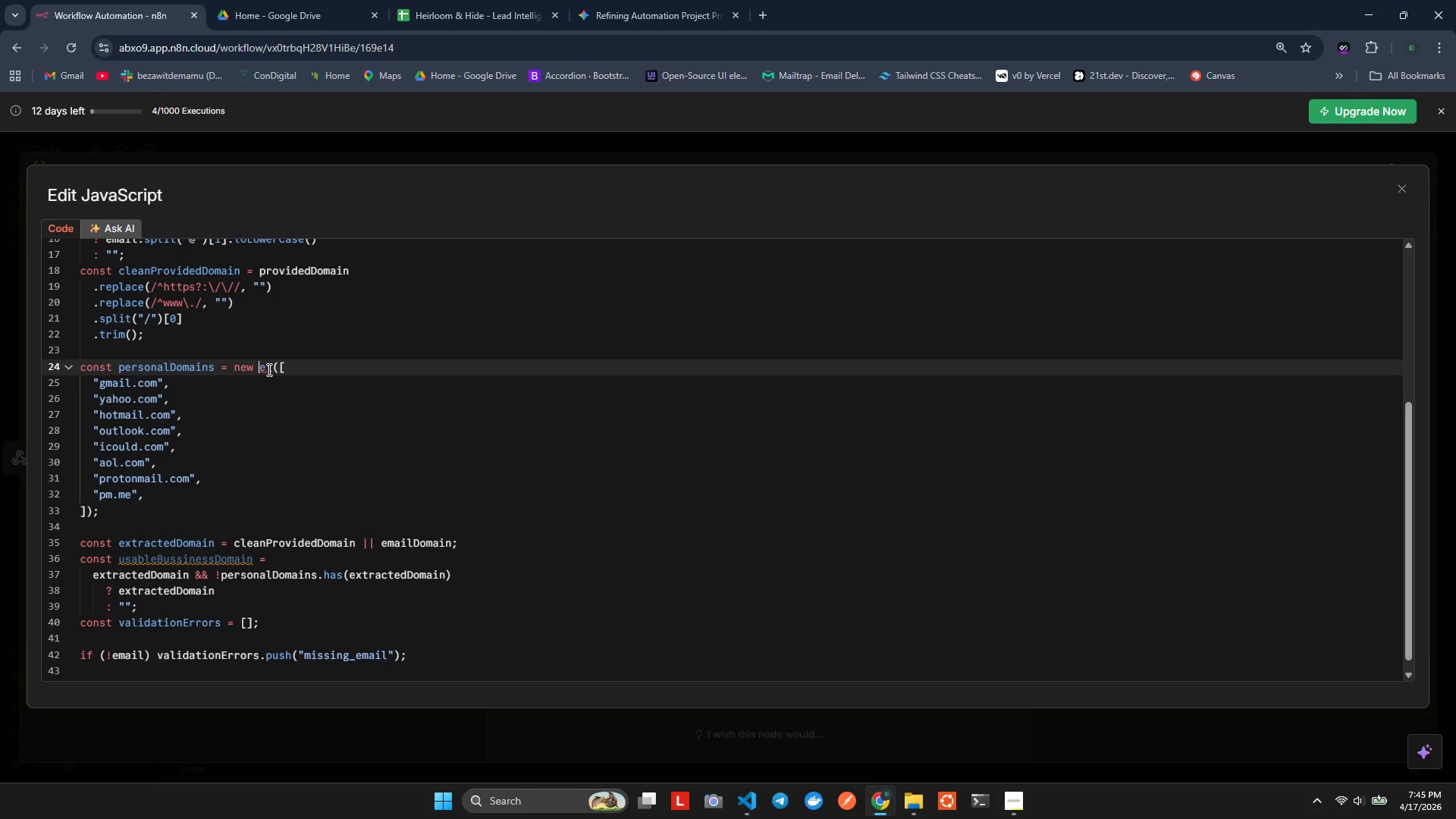 
key(Shift+ShiftLeft)
 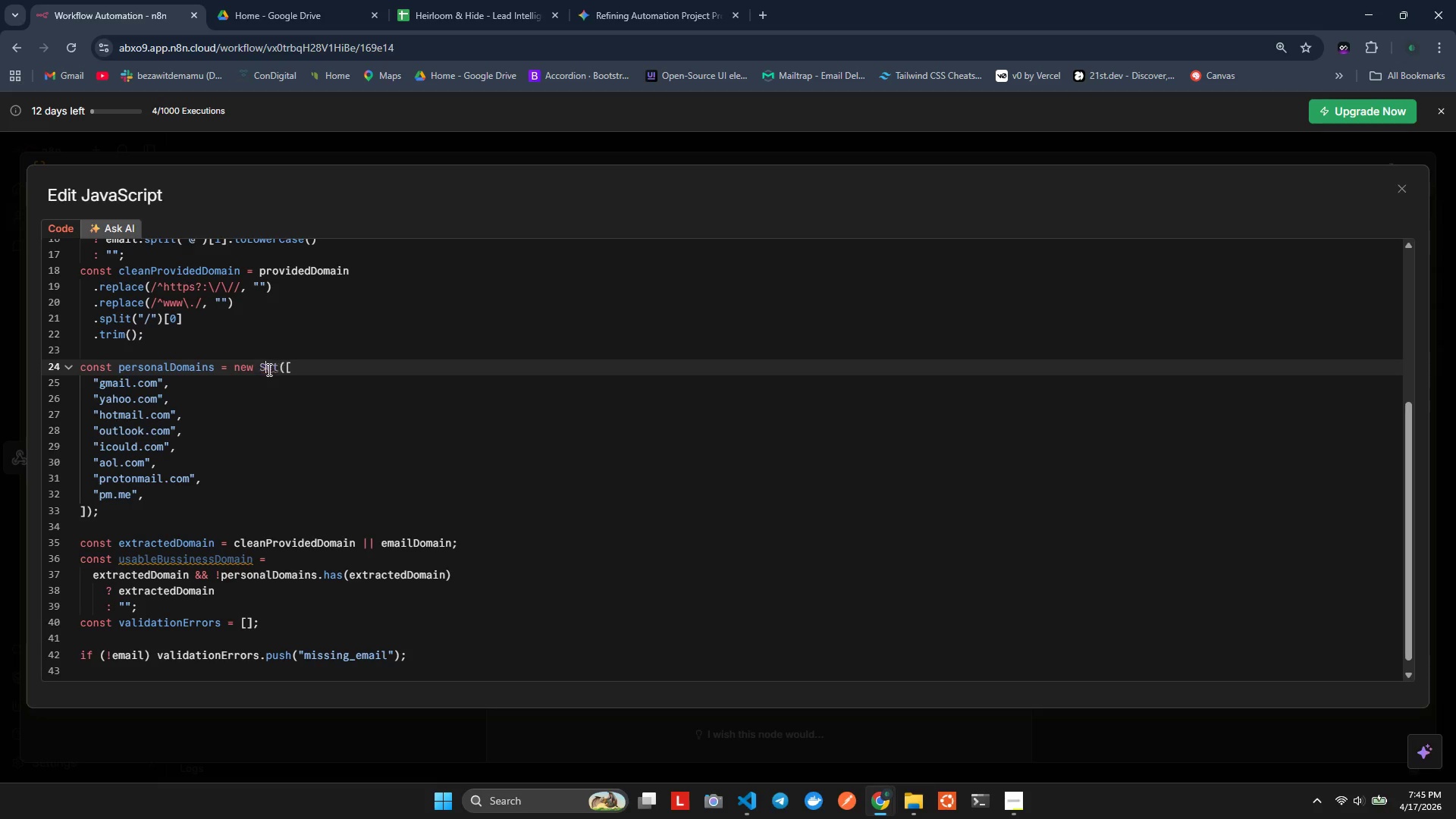 
key(Shift+S)
 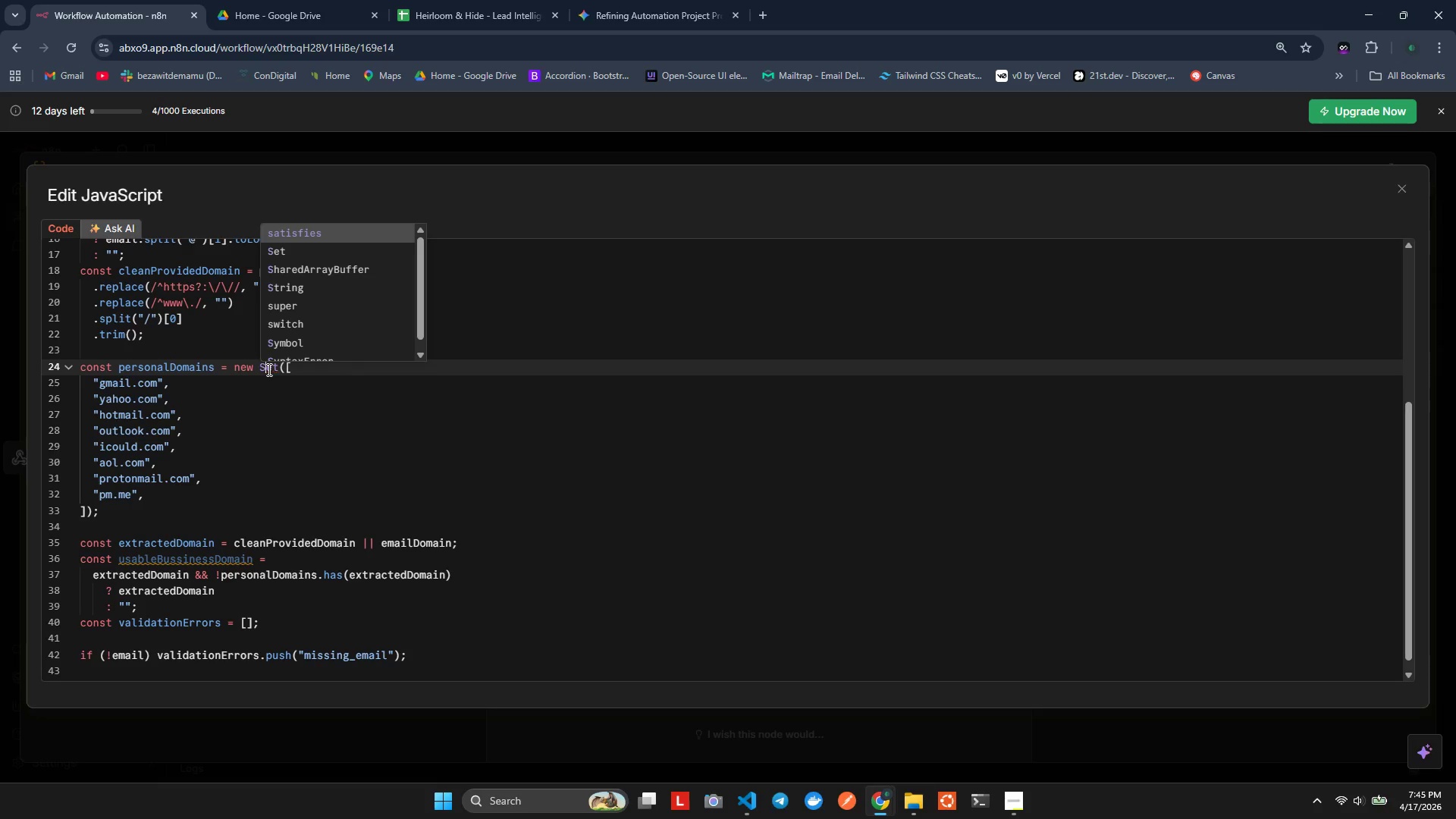 
hold_key(key=ArrowRight, duration=0.69)
 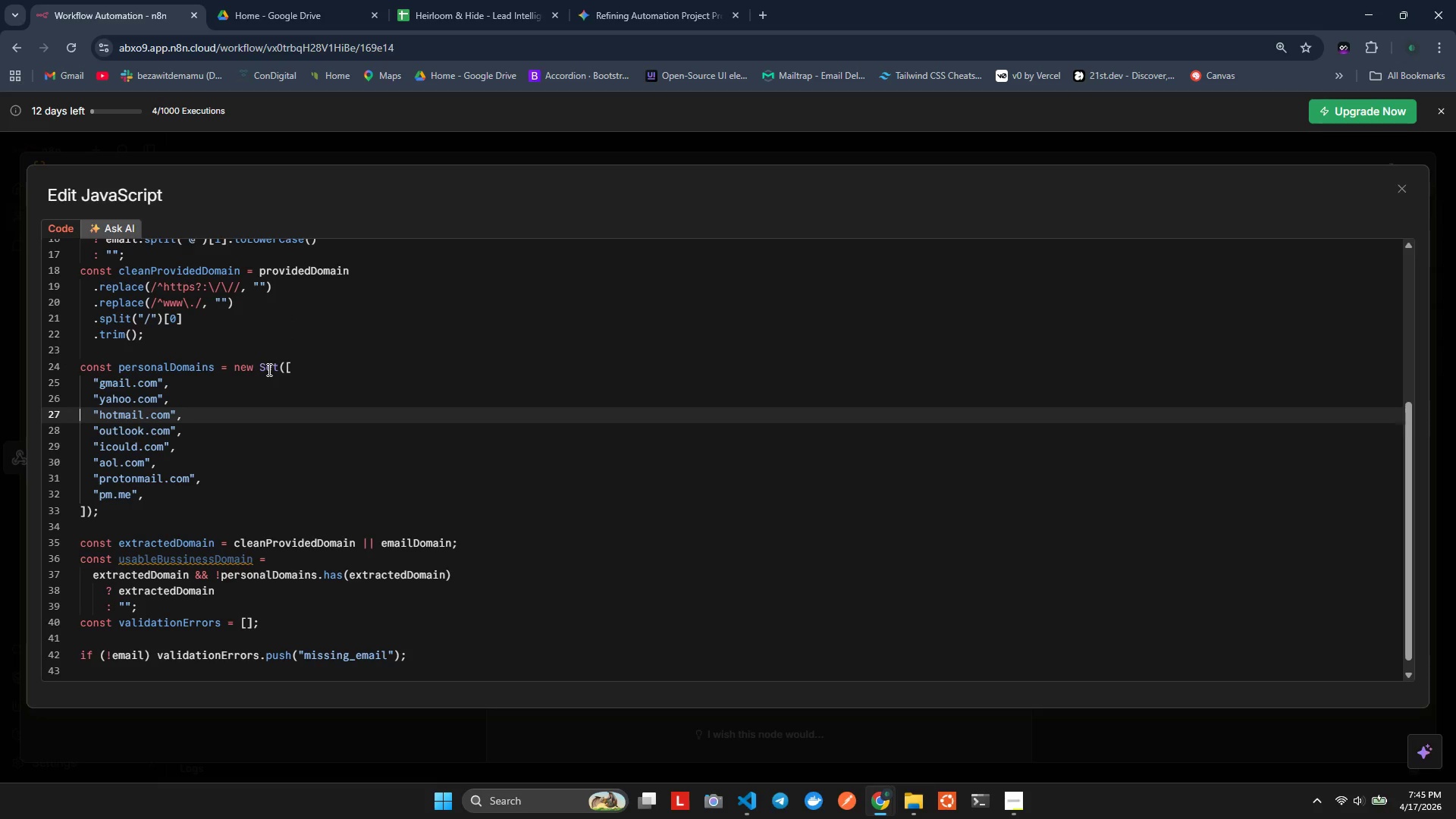 
key(ArrowDown)
 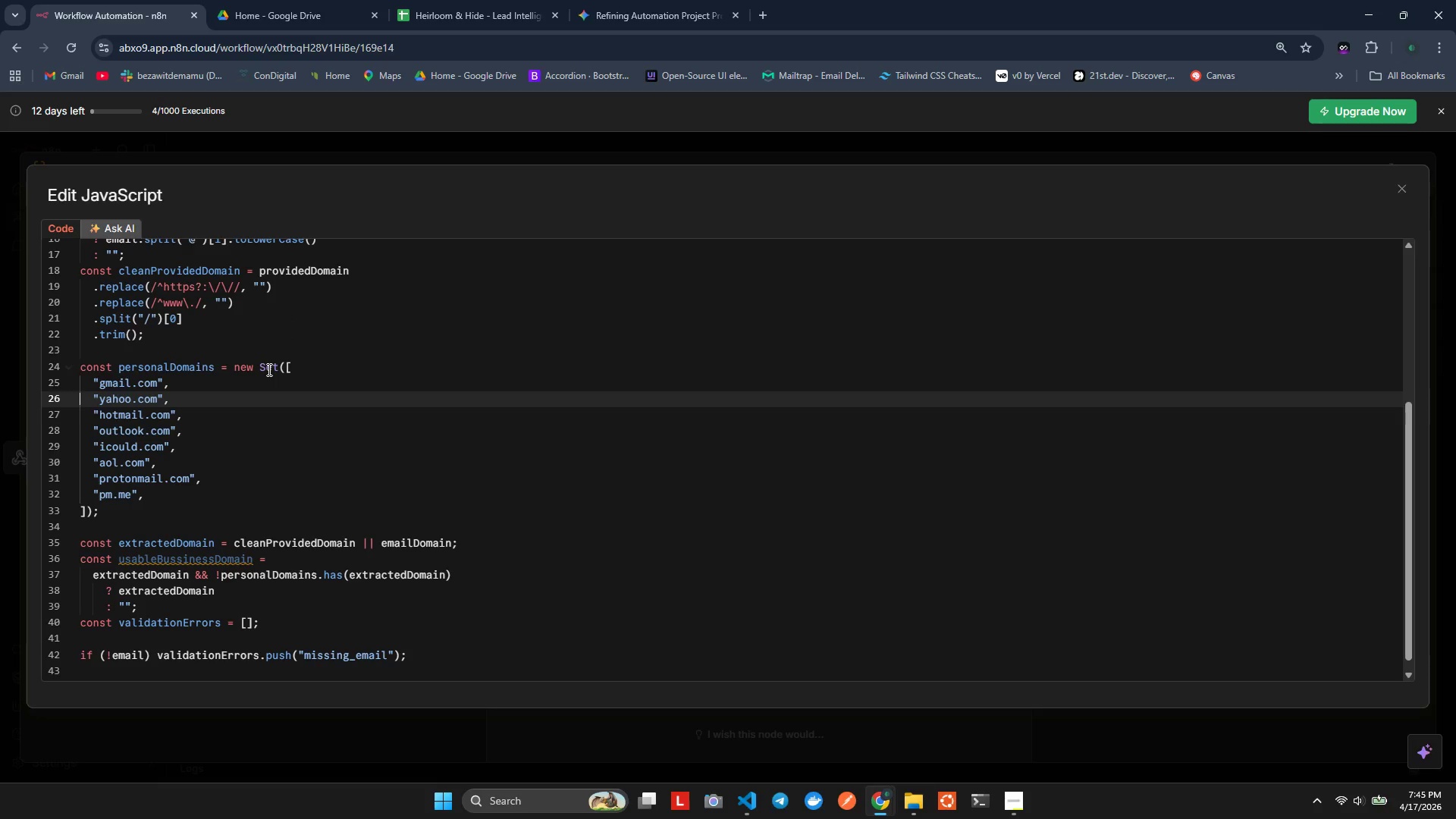 
hold_key(key=ArrowDown, duration=1.09)
 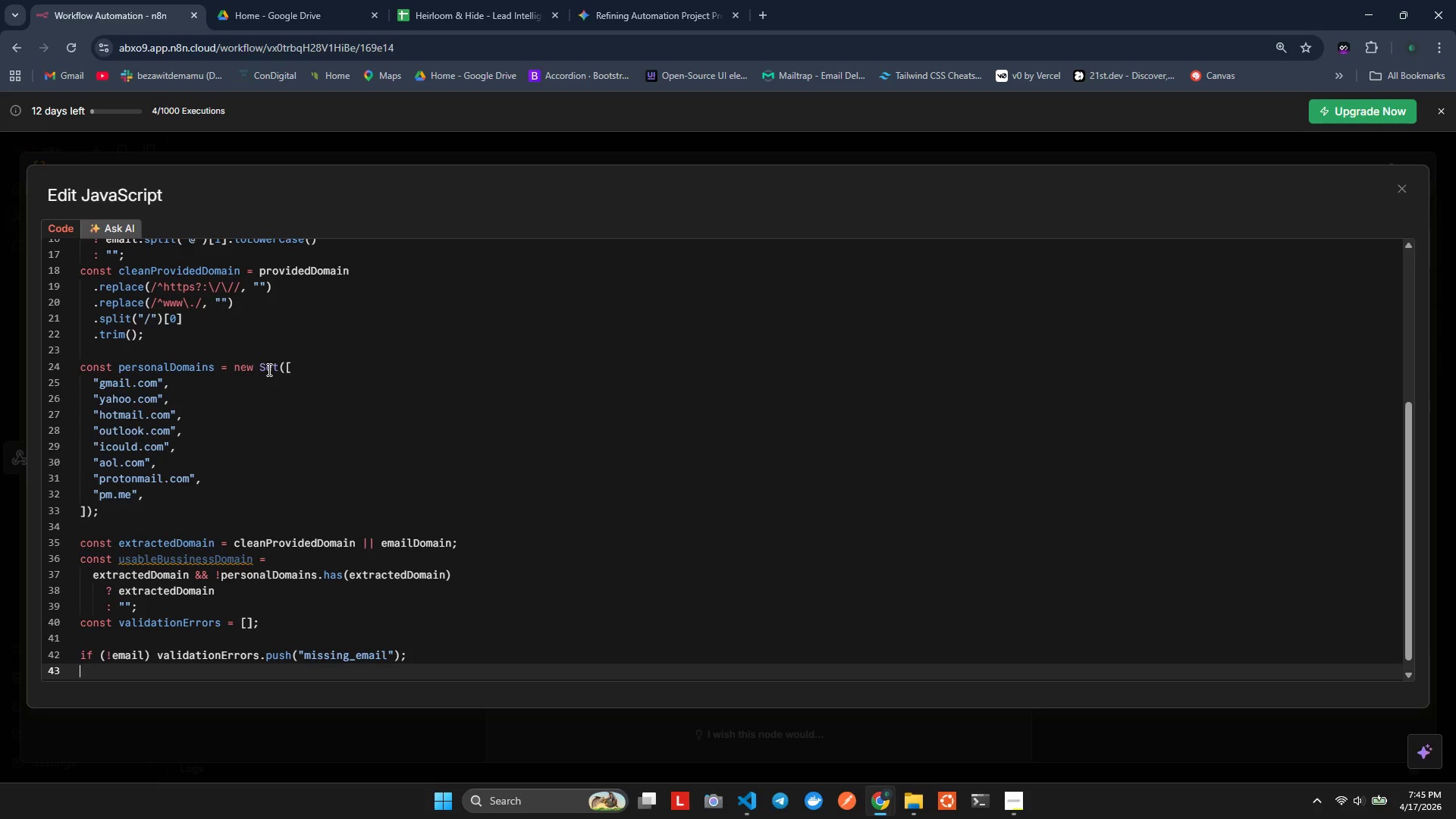 
key(ArrowDown)
 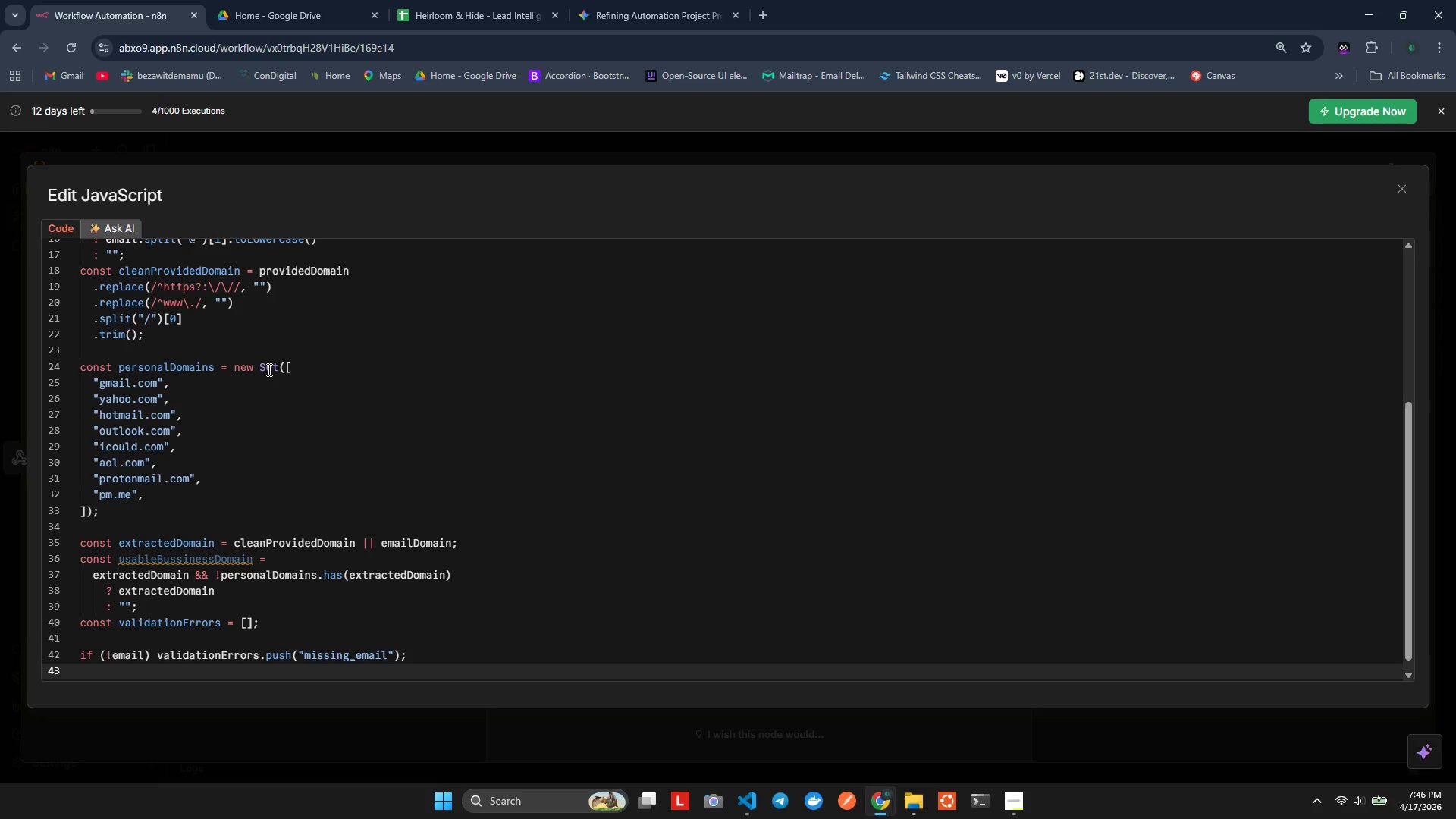 
wait(5.5)
 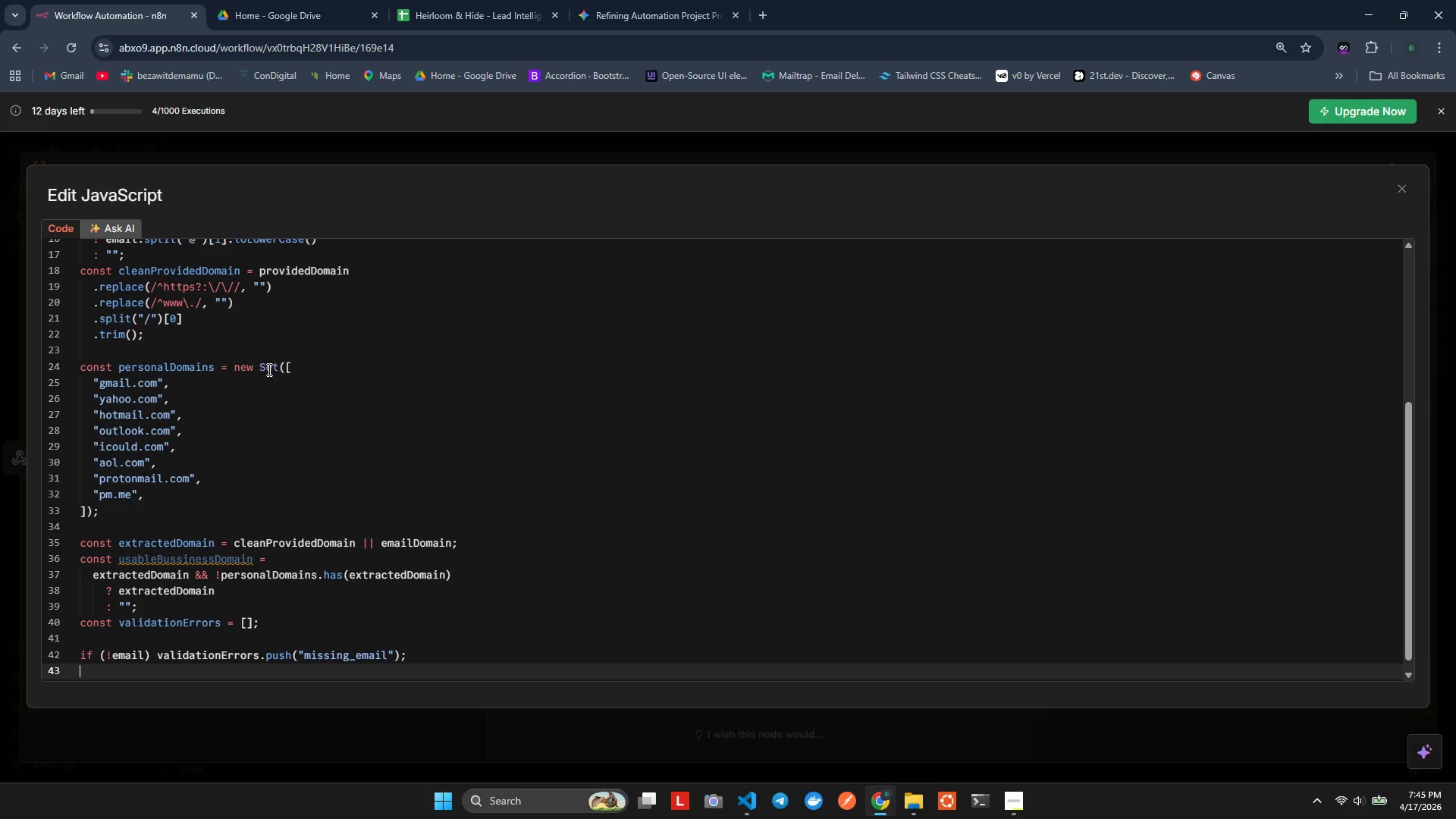 
type(if(!sa)
 